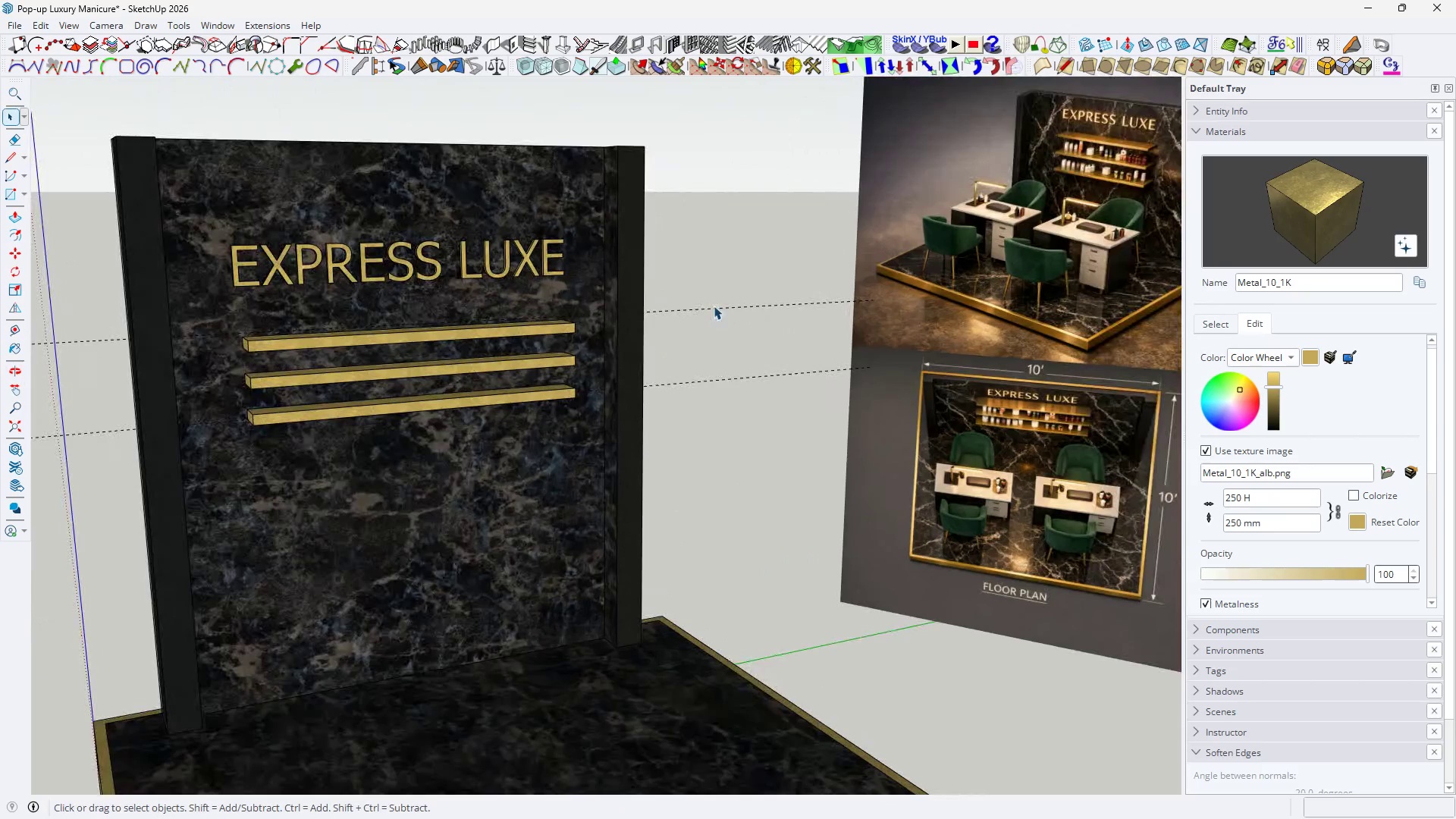 
scroll: coordinate [687, 307], scroll_direction: up, amount: 4.0
 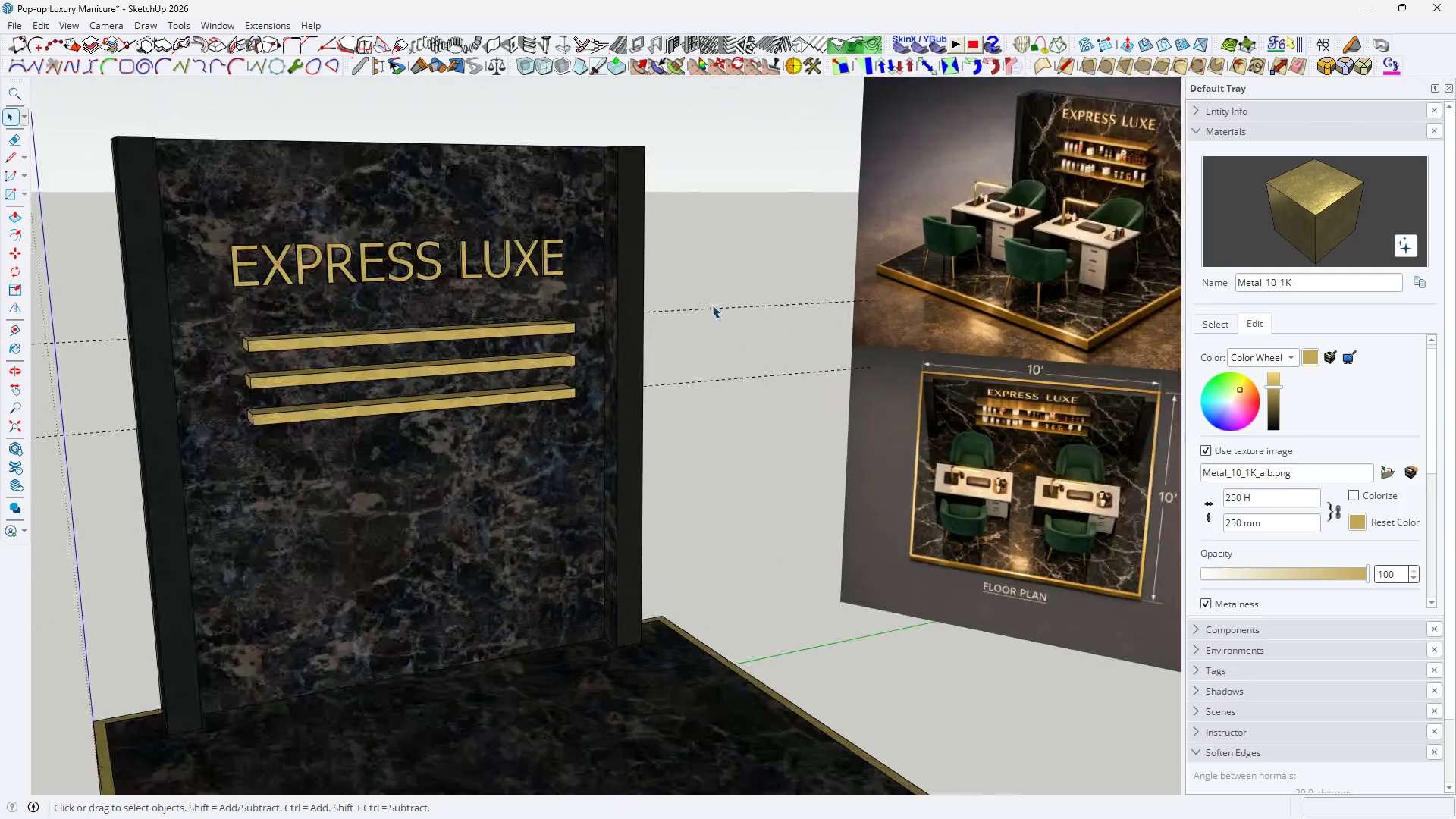 
left_click([714, 303])
 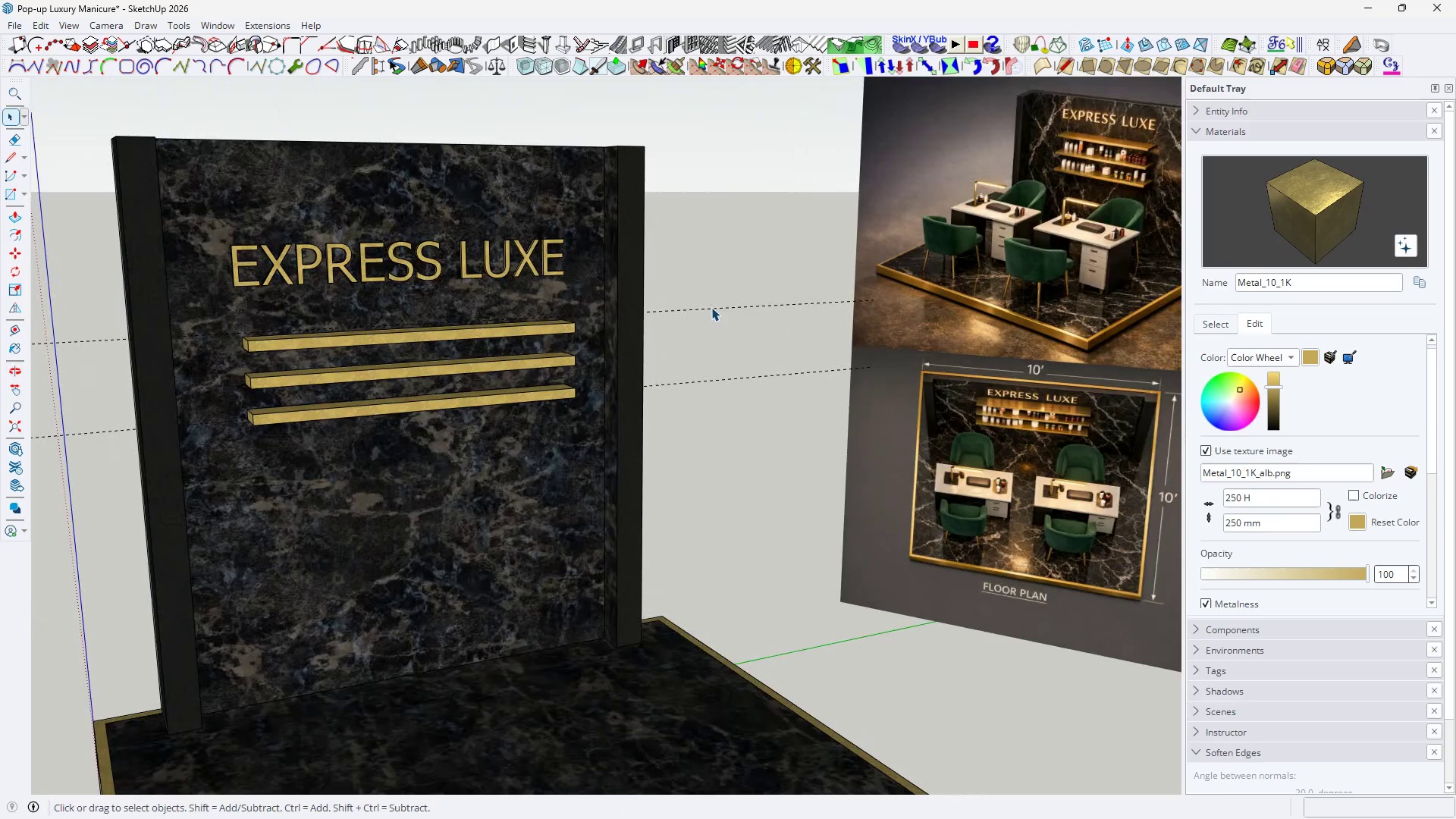 
double_click([711, 307])
 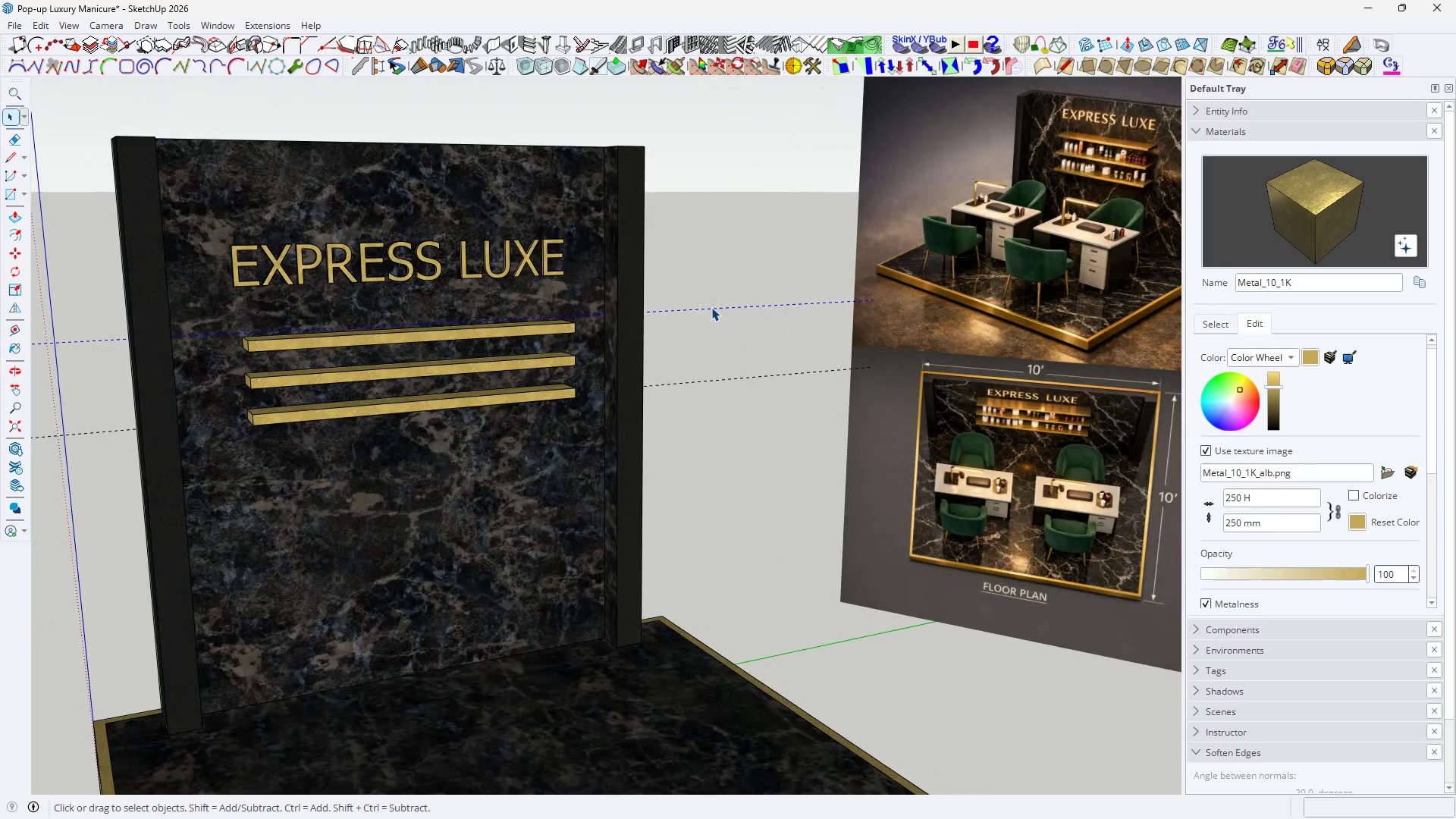 
triple_click([711, 307])
 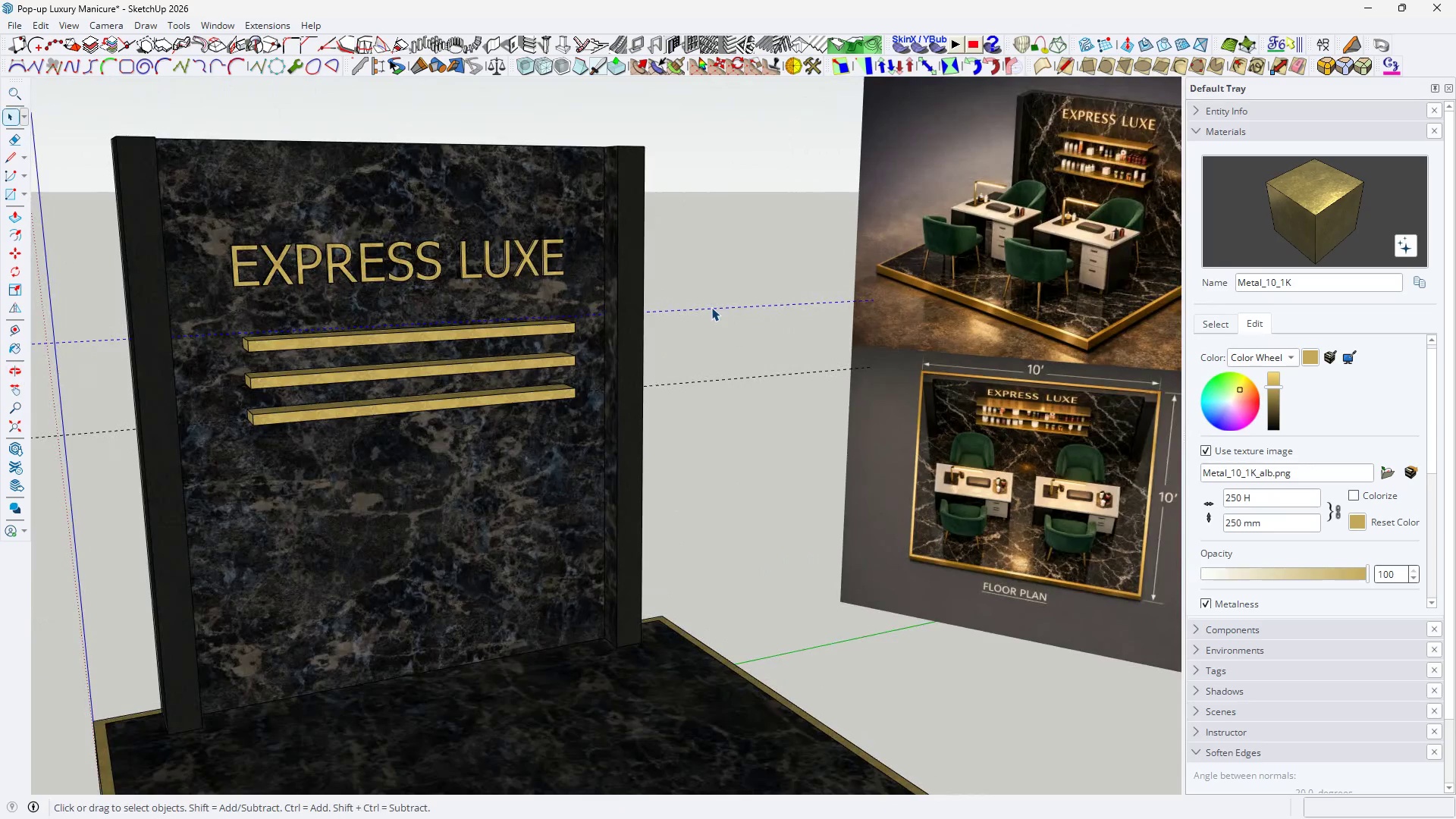 
triple_click([711, 307])
 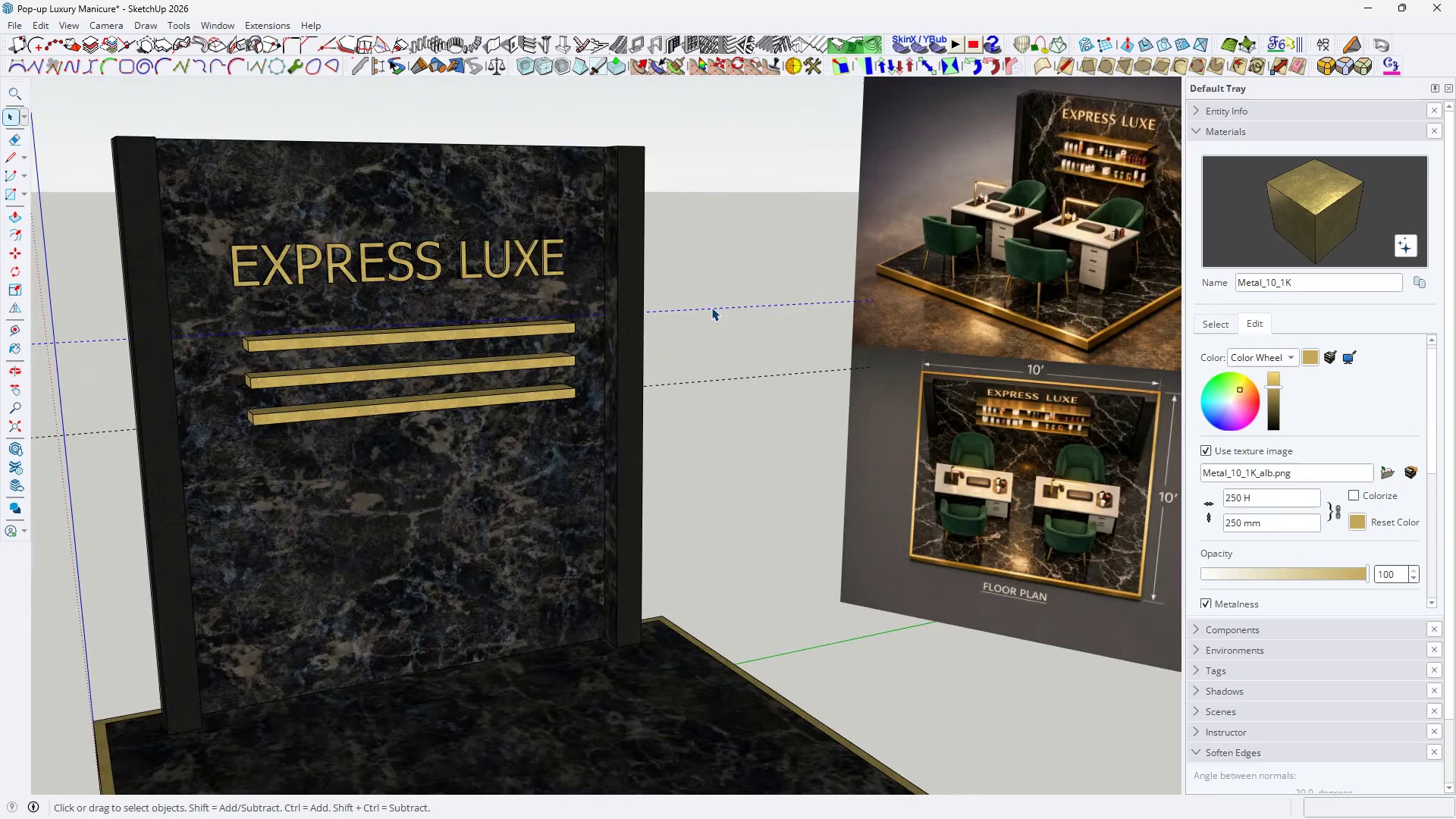 
triple_click([711, 307])
 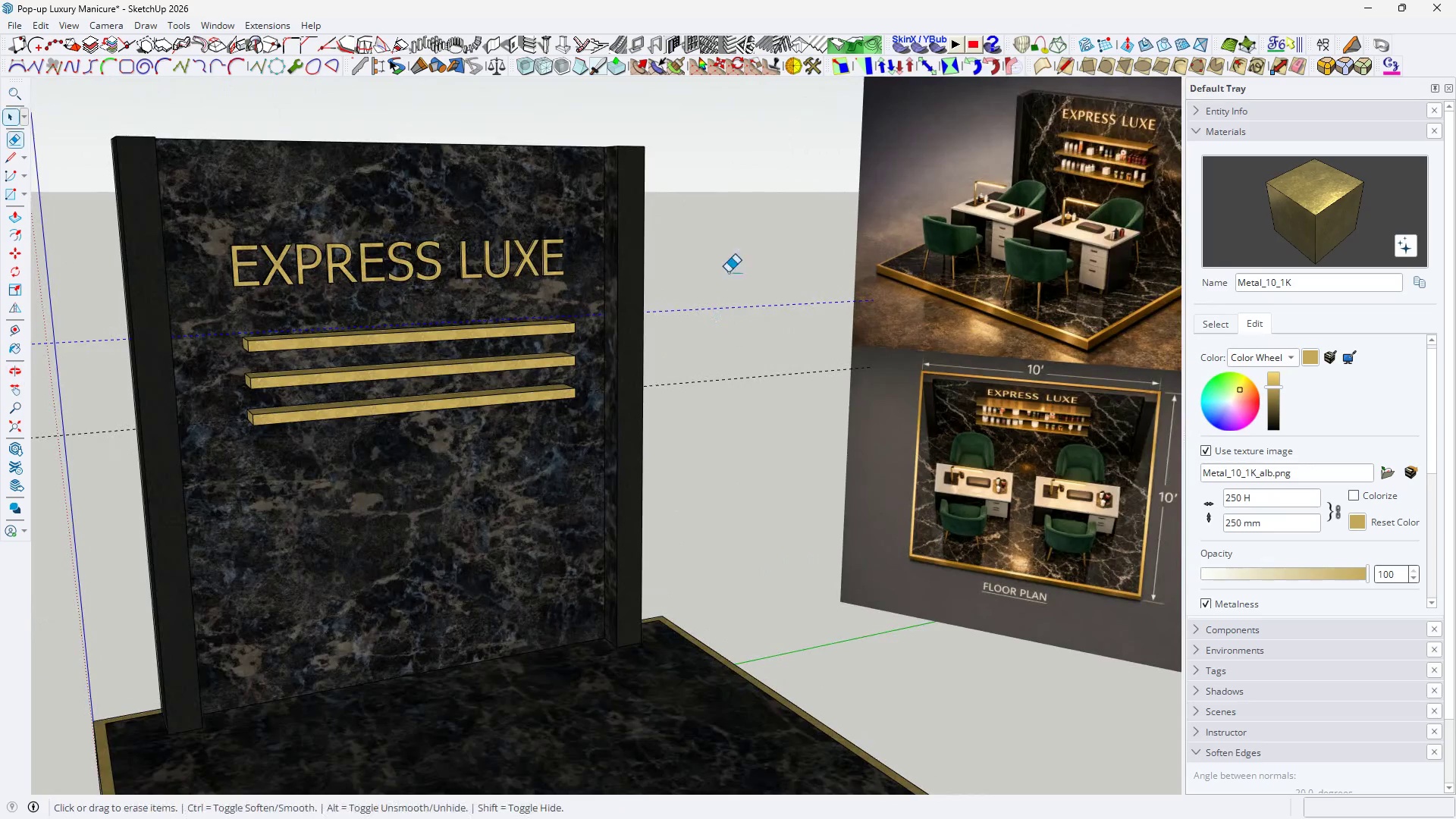 
type(E HH)
 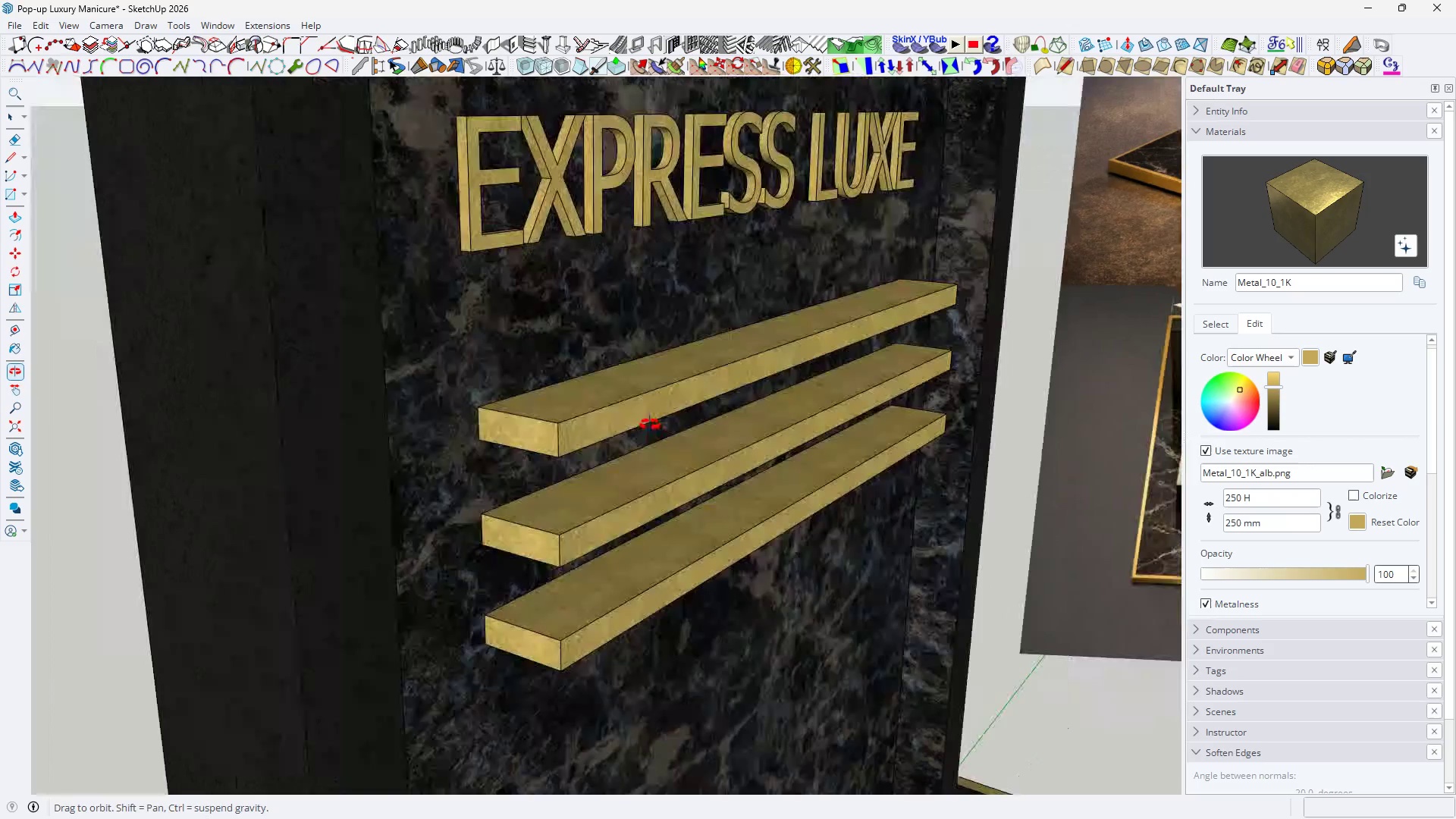 
left_click_drag(start_coordinate=[723, 282], to_coordinate=[722, 318])
 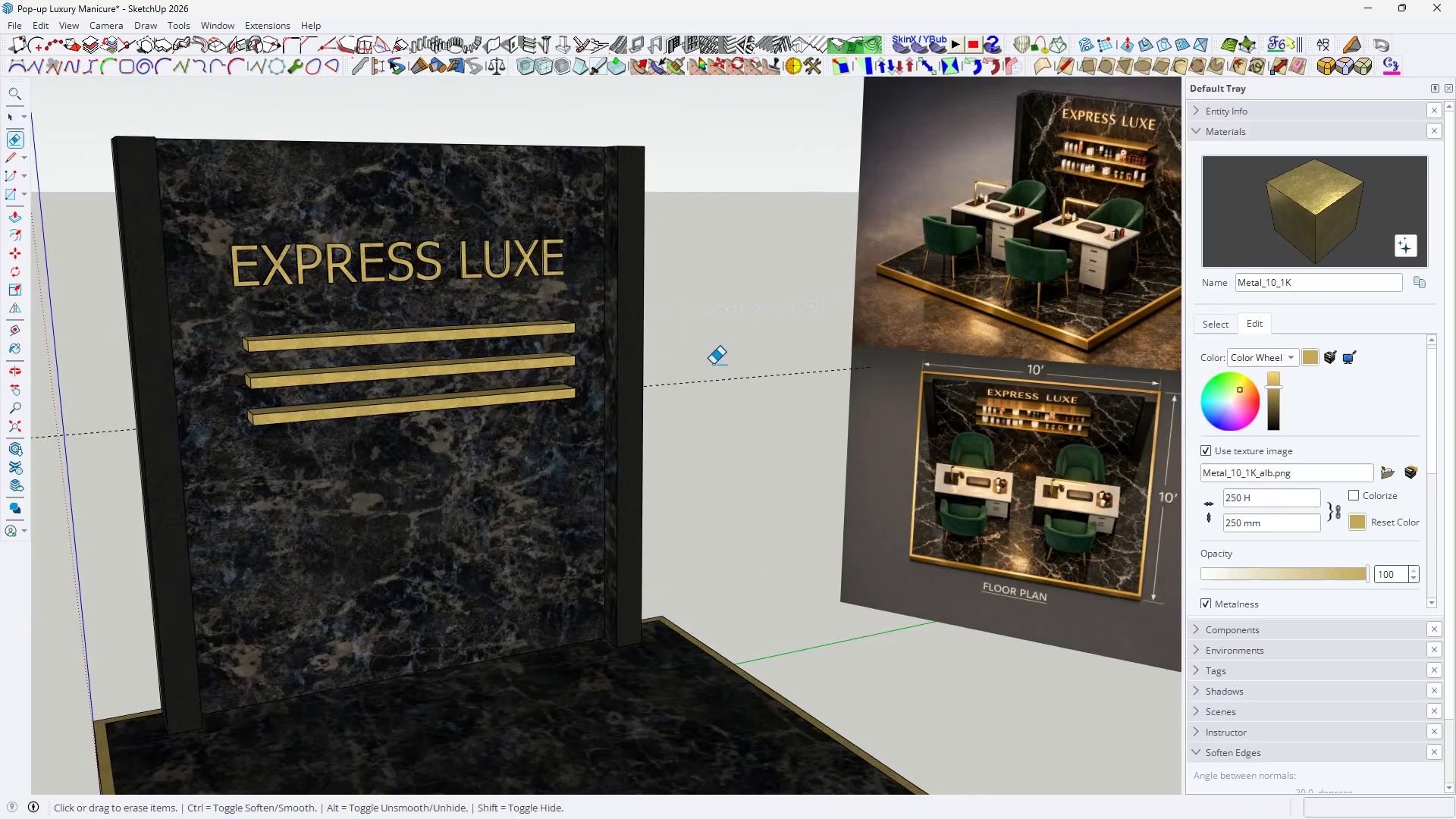 
left_click_drag(start_coordinate=[713, 364], to_coordinate=[711, 390])
 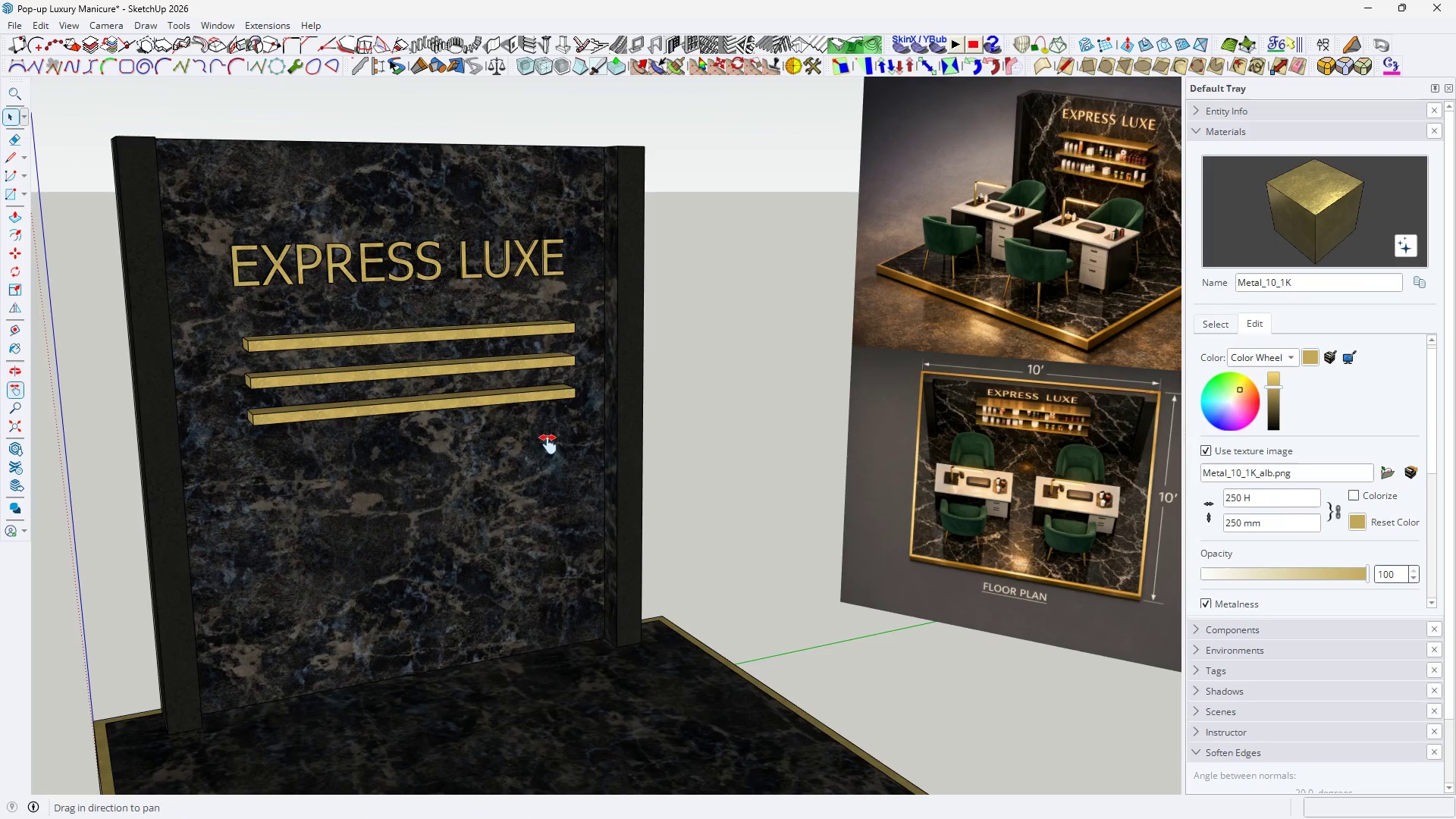 
scroll: coordinate [431, 381], scroll_direction: up, amount: 8.0
 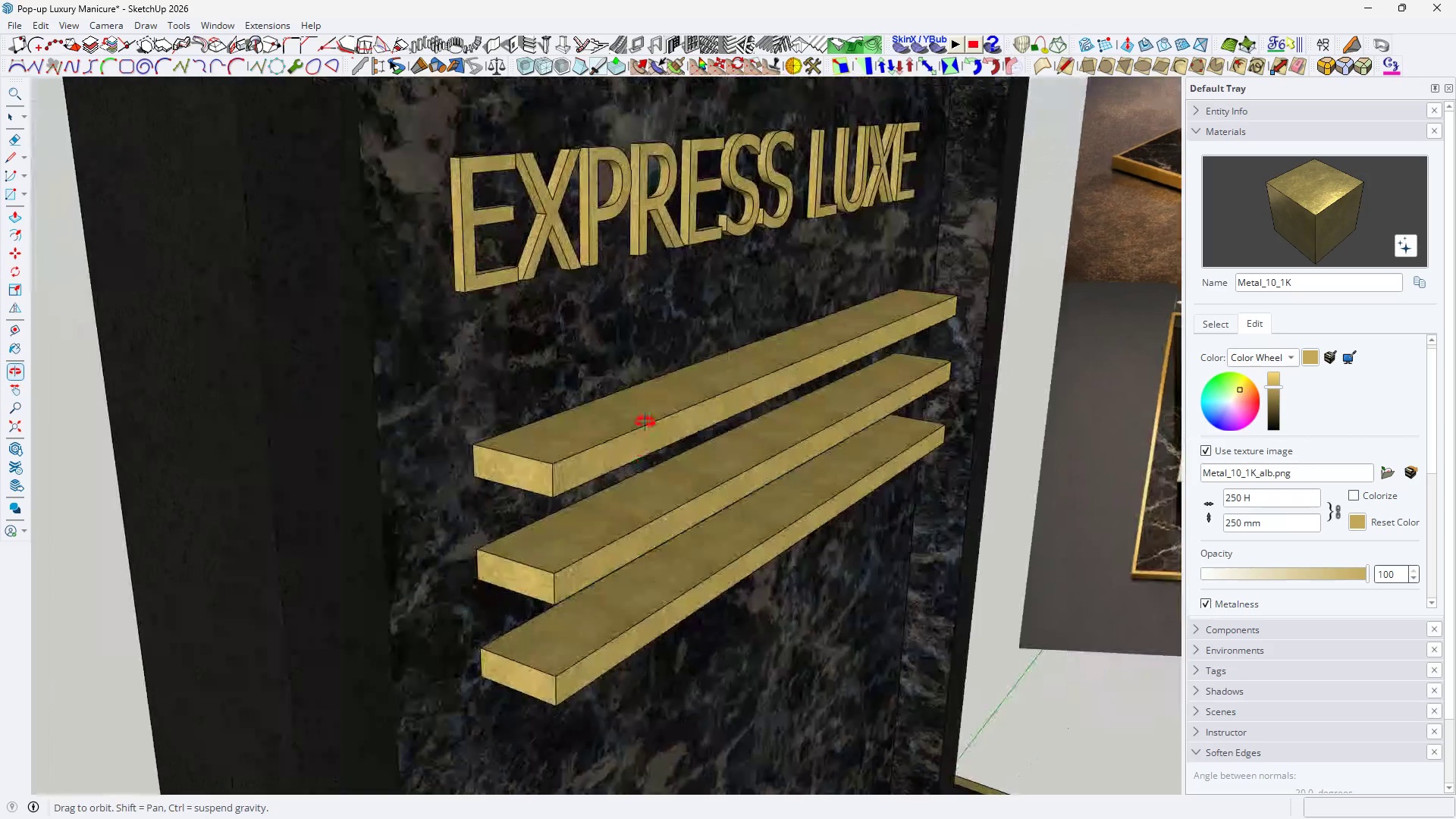 
key(H)
 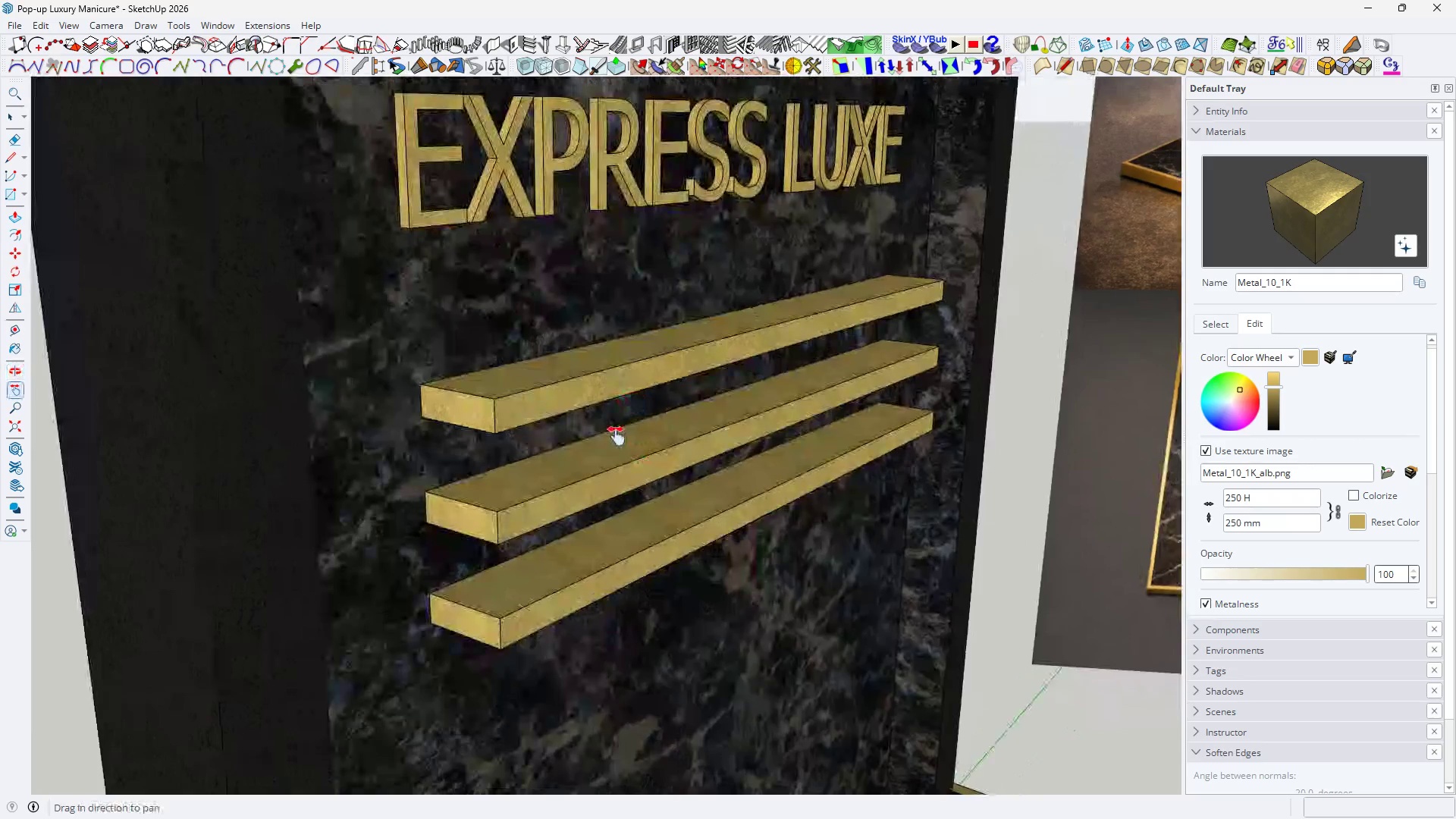 
left_click_drag(start_coordinate=[616, 435], to_coordinate=[583, 412])
 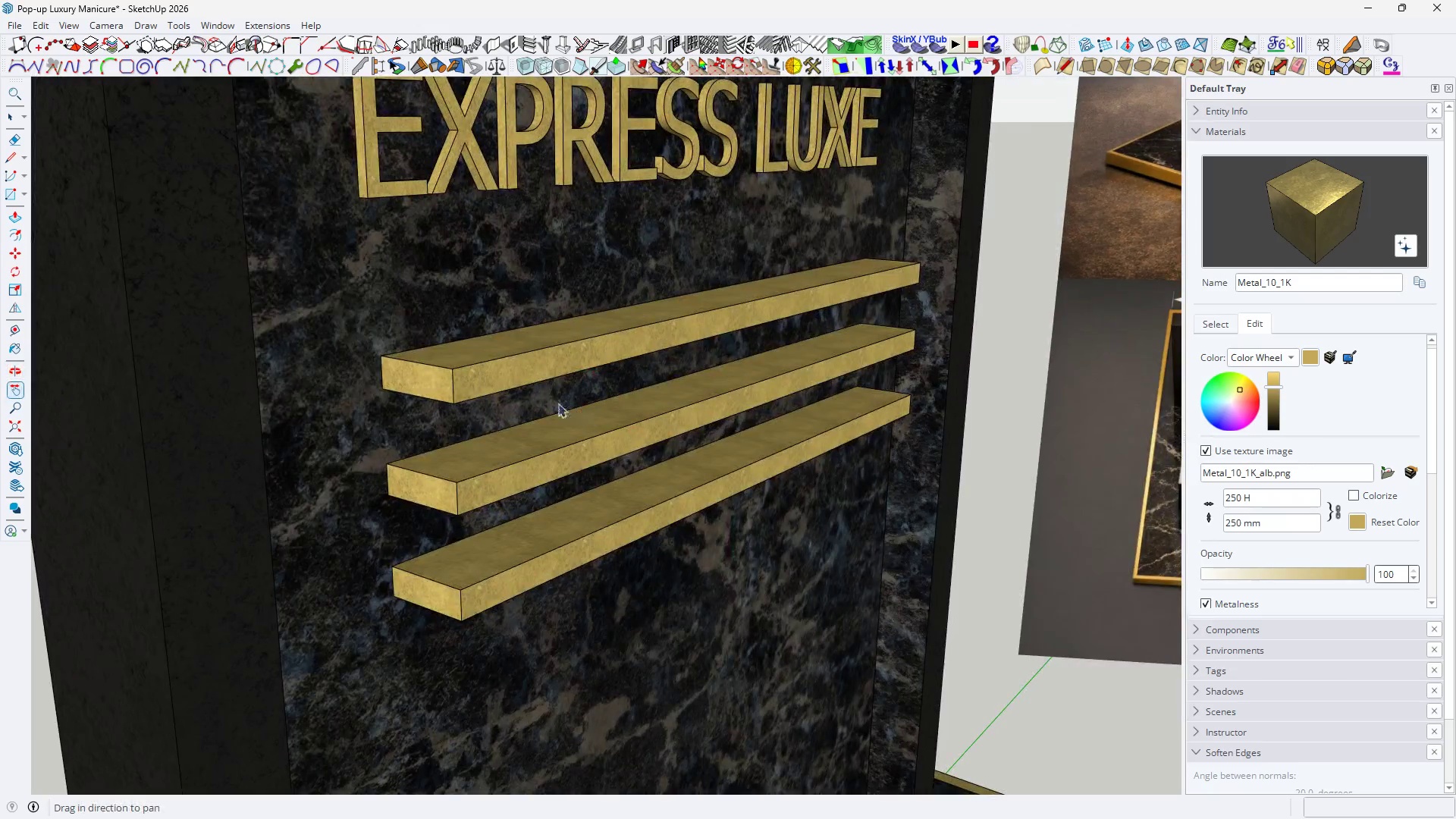 
key(Space)
 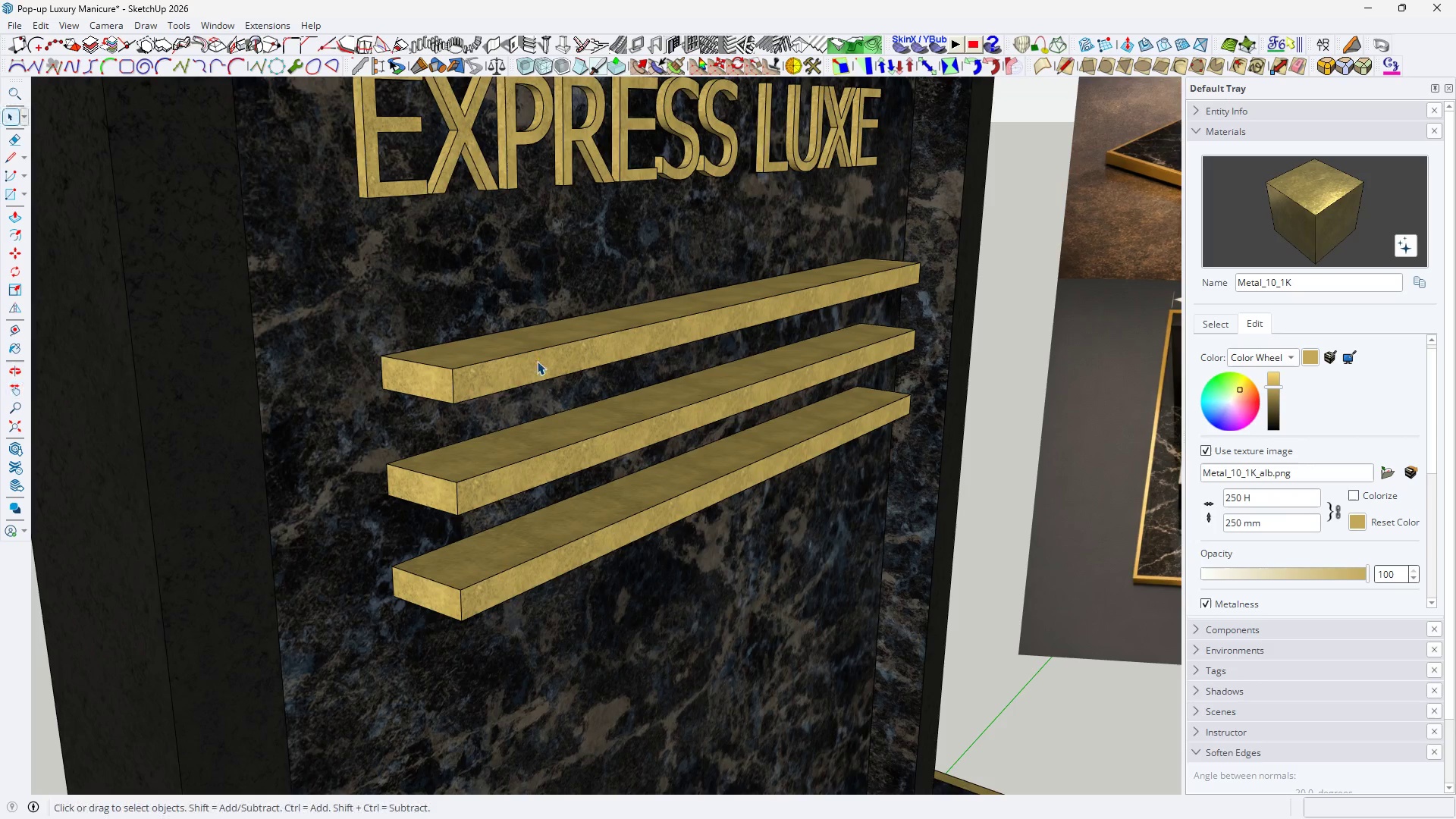 
double_click([537, 361])
 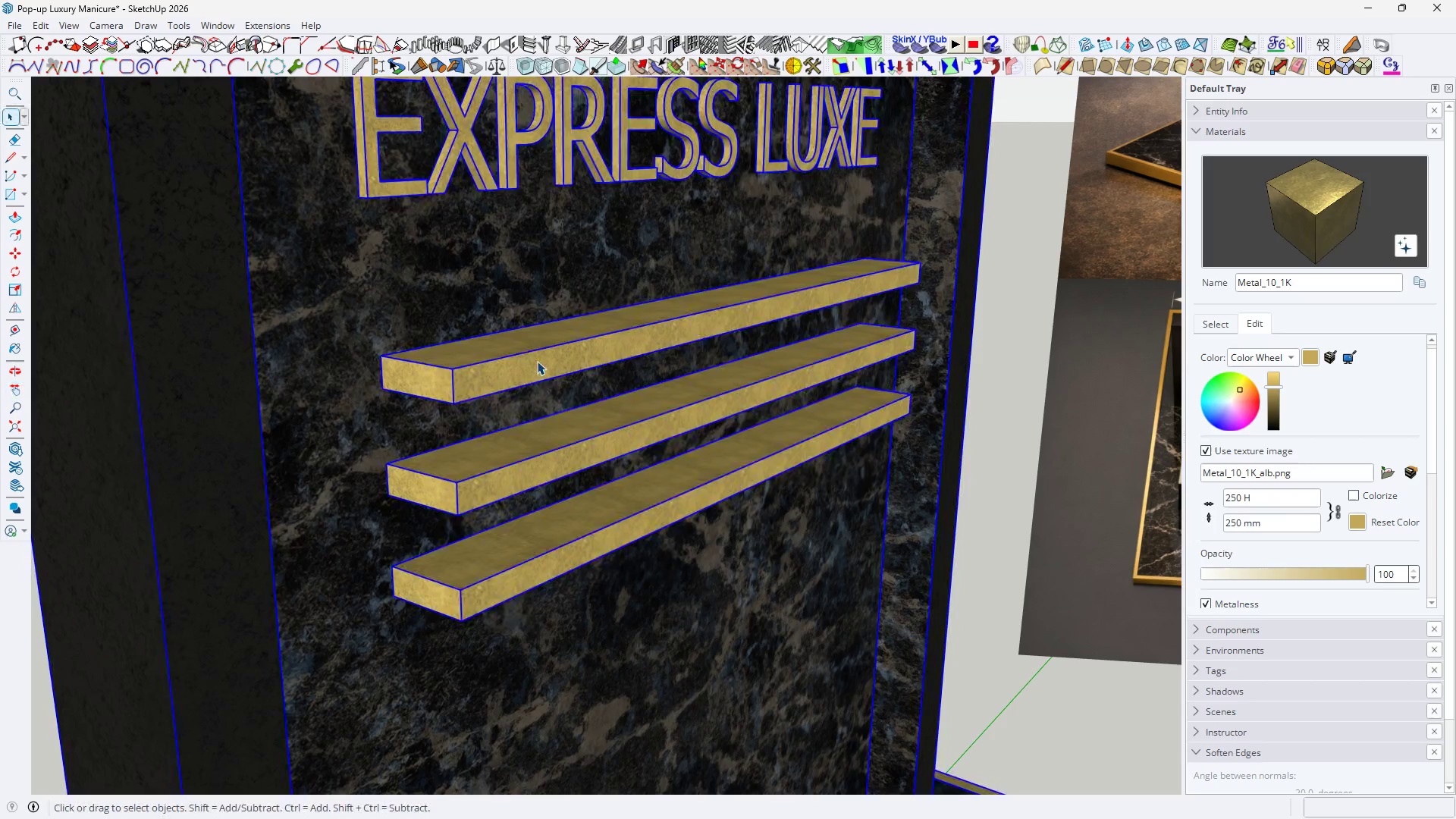 
triple_click([537, 361])
 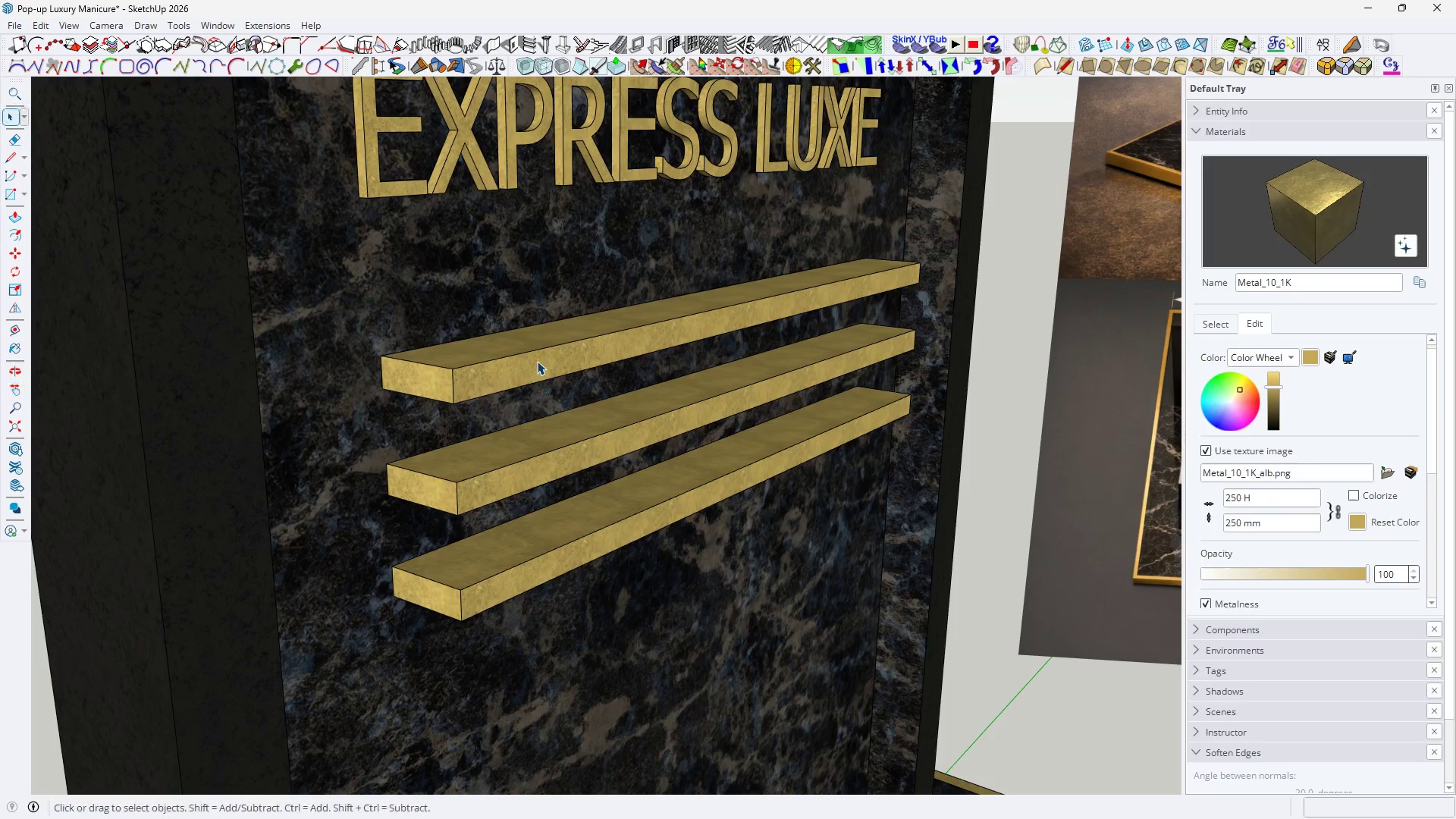 
triple_click([537, 361])
 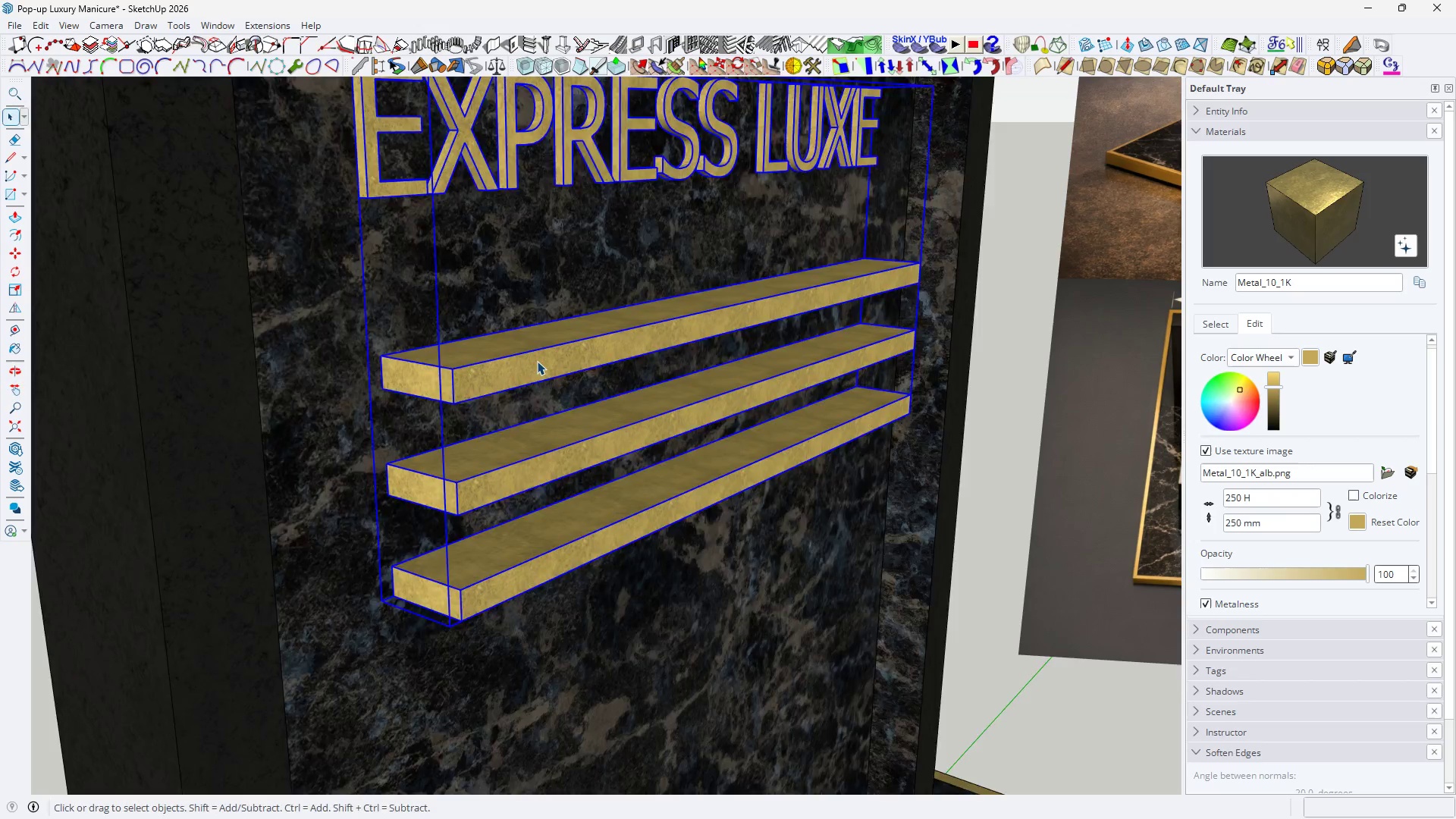 
triple_click([537, 361])
 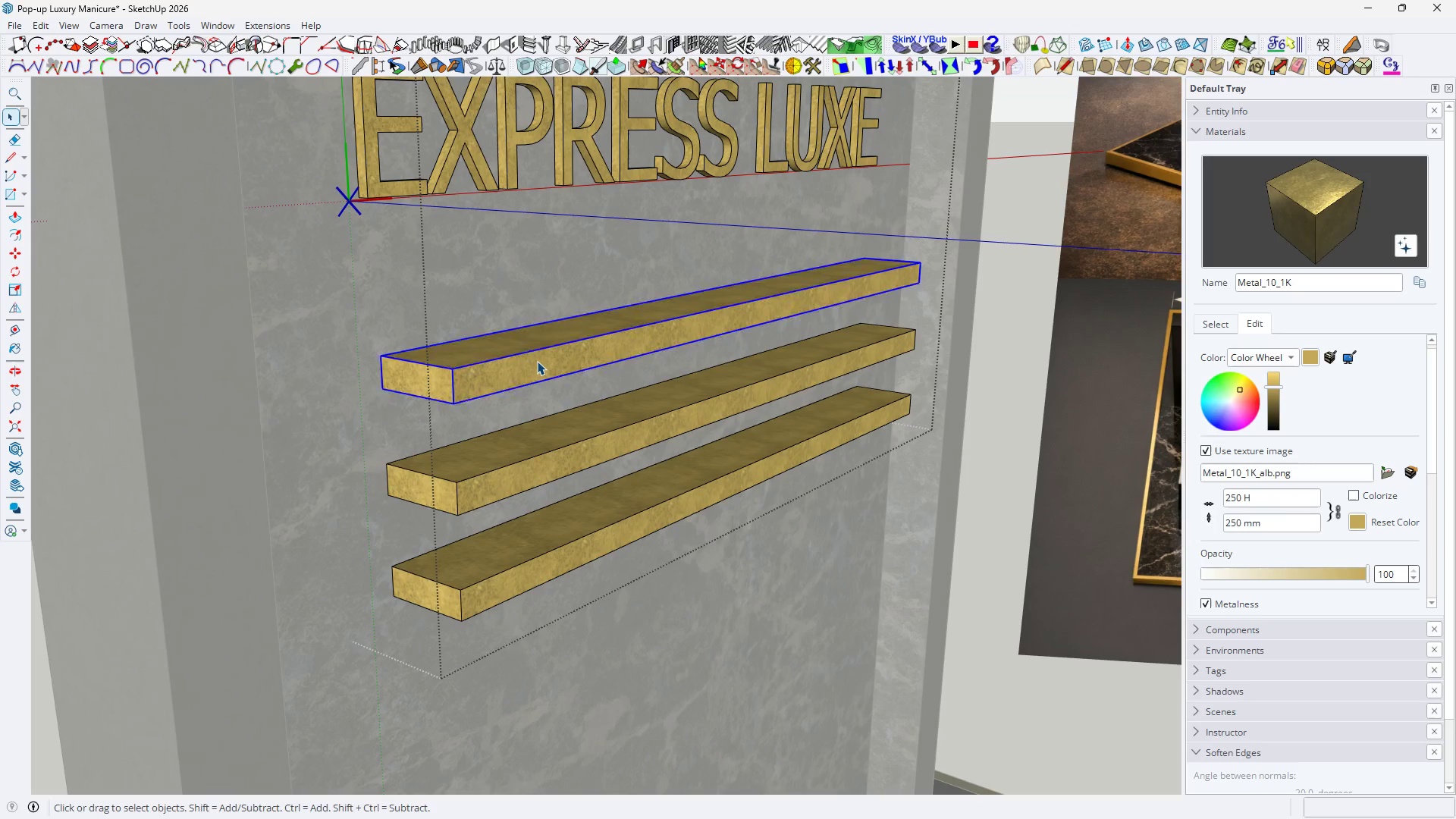 
triple_click([537, 361])
 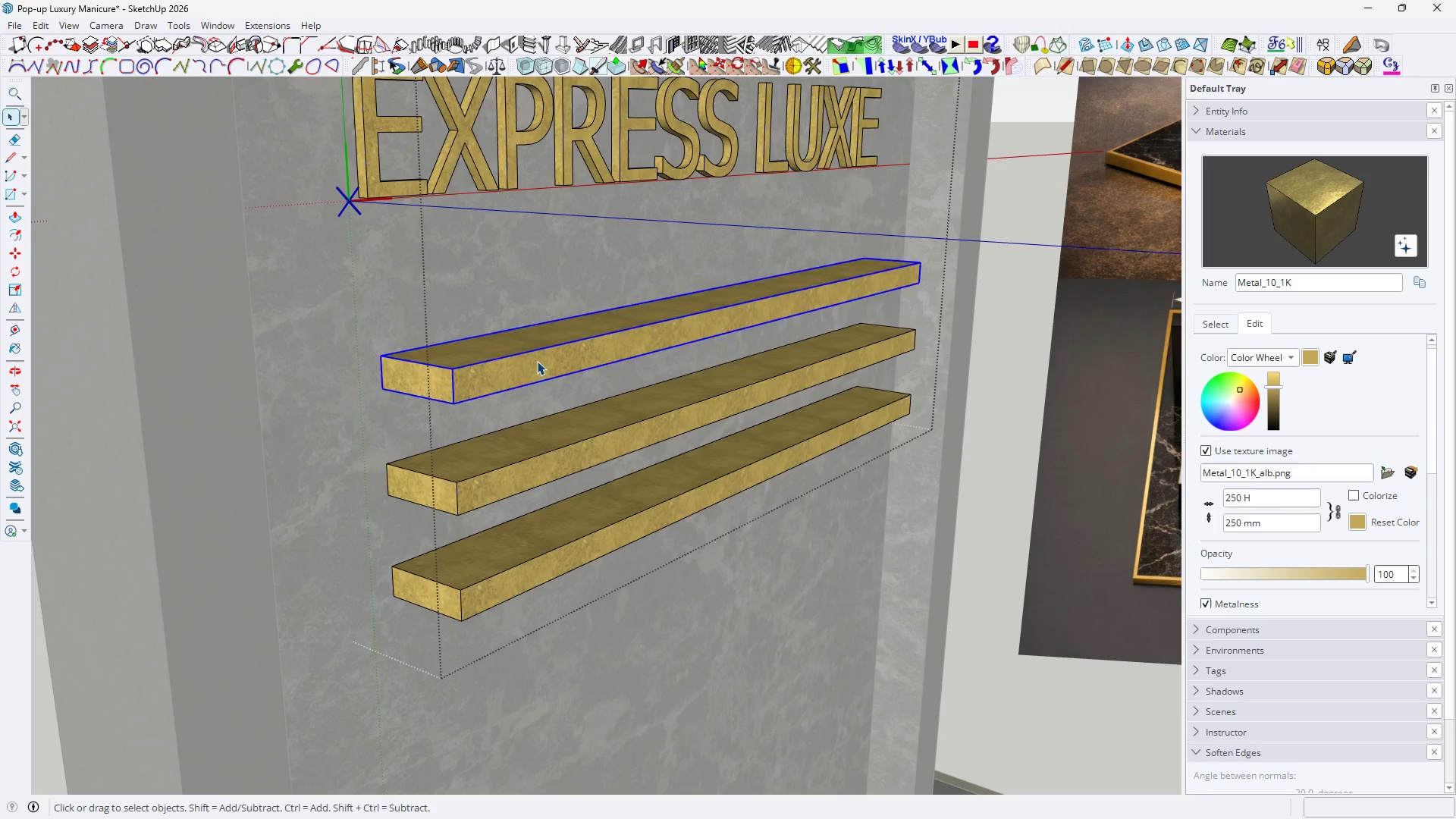 
triple_click([537, 361])
 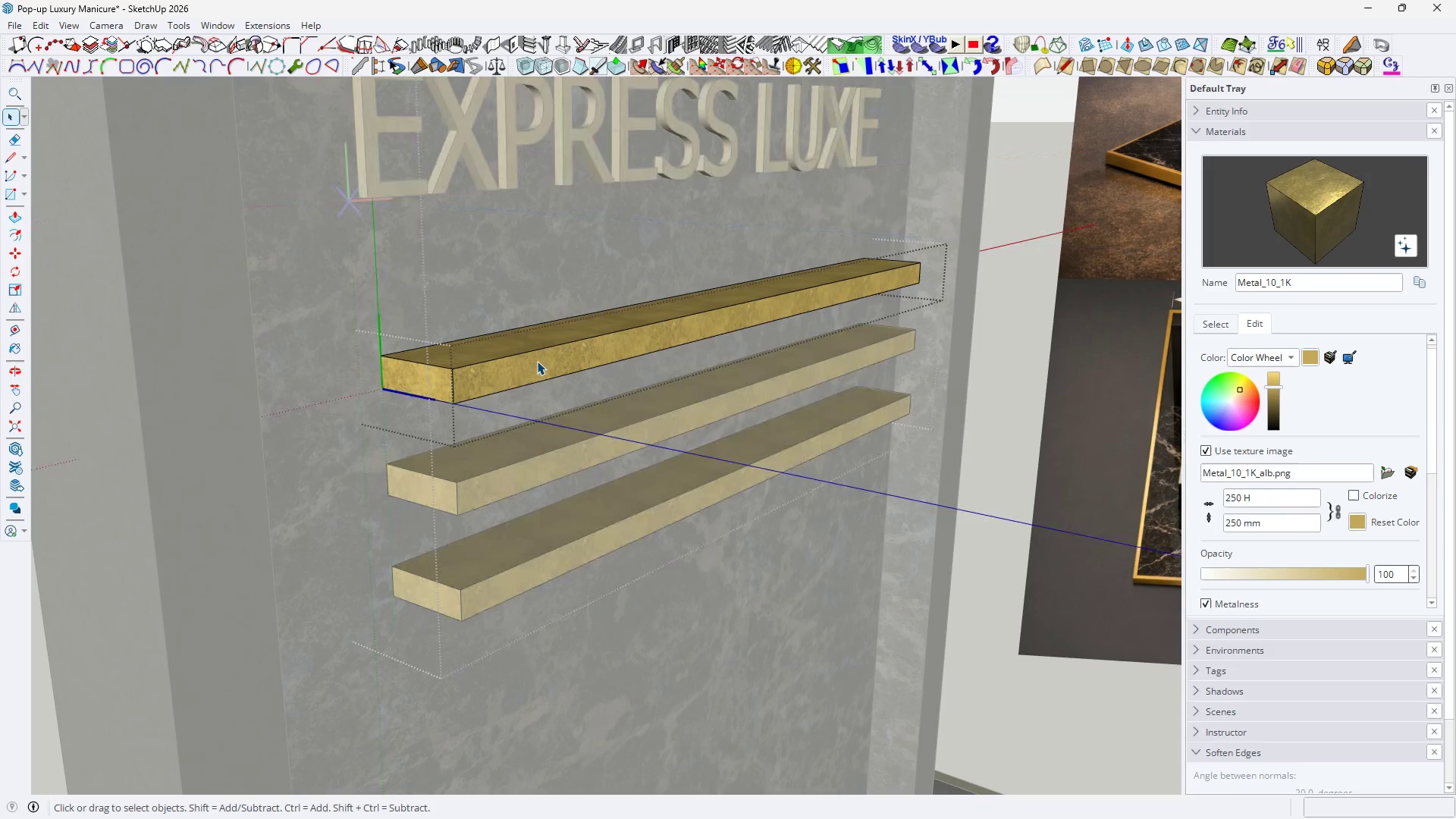 
triple_click([537, 361])
 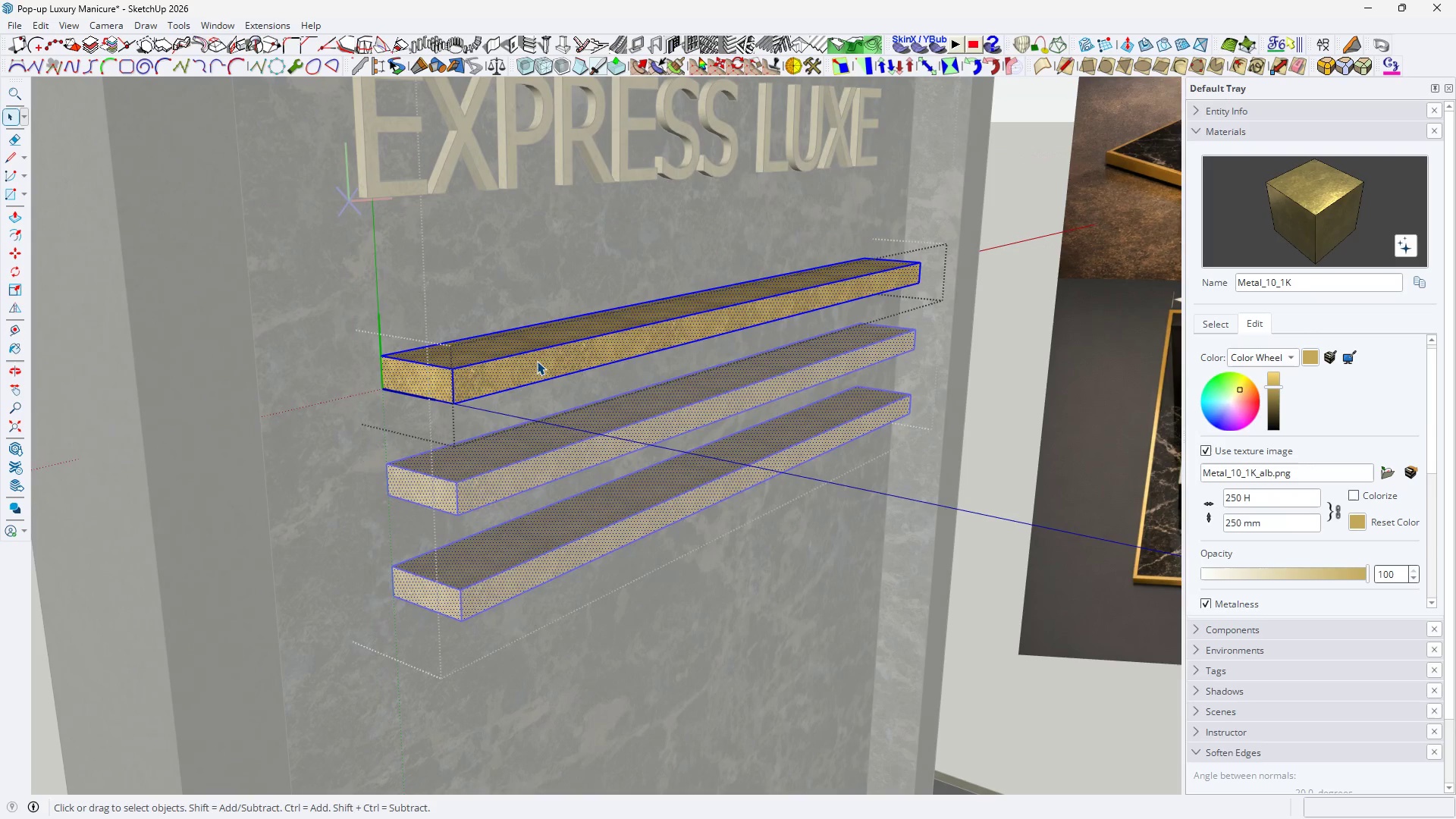 
triple_click([537, 361])
 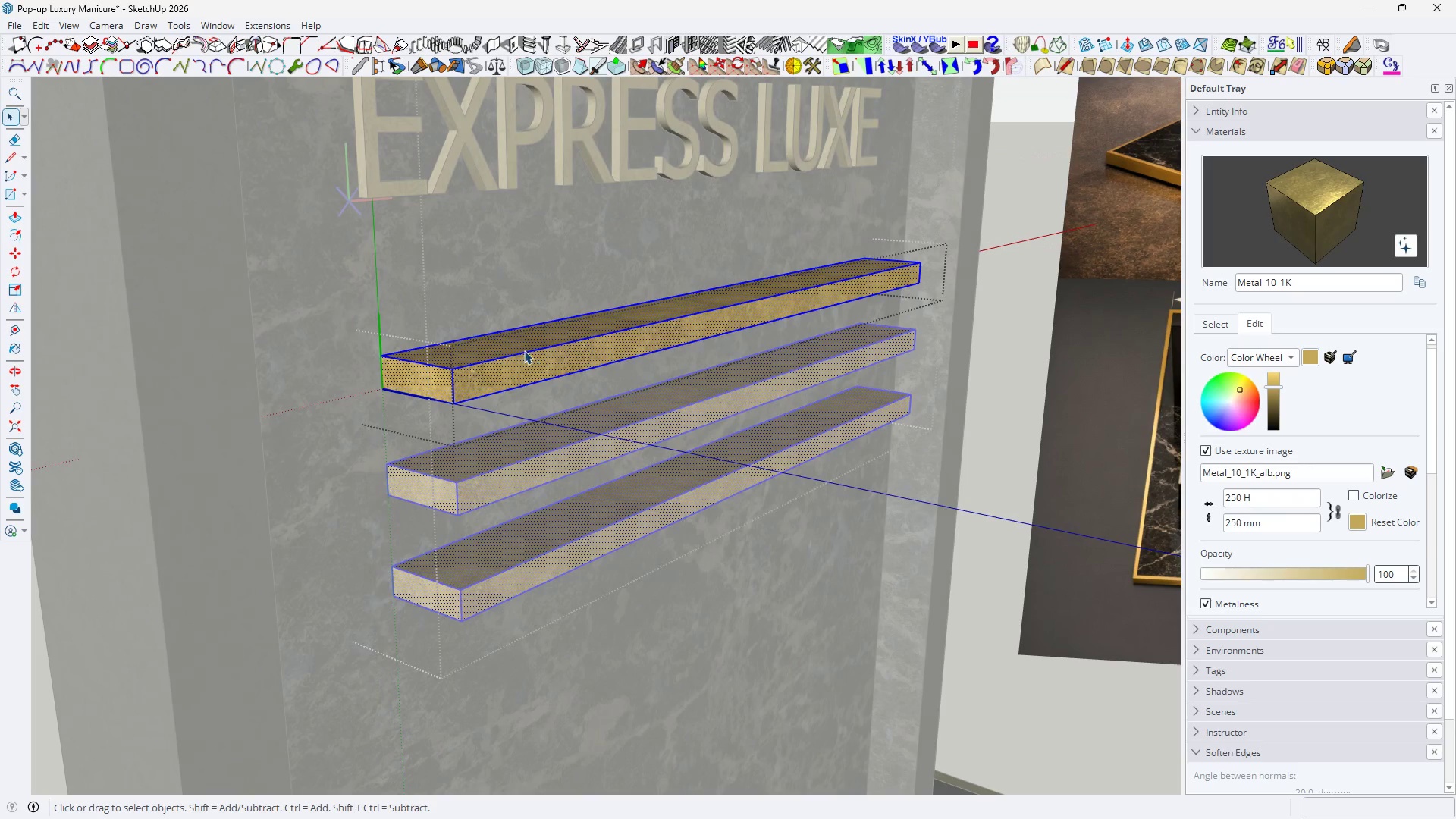 
scroll: coordinate [507, 366], scroll_direction: up, amount: 9.0
 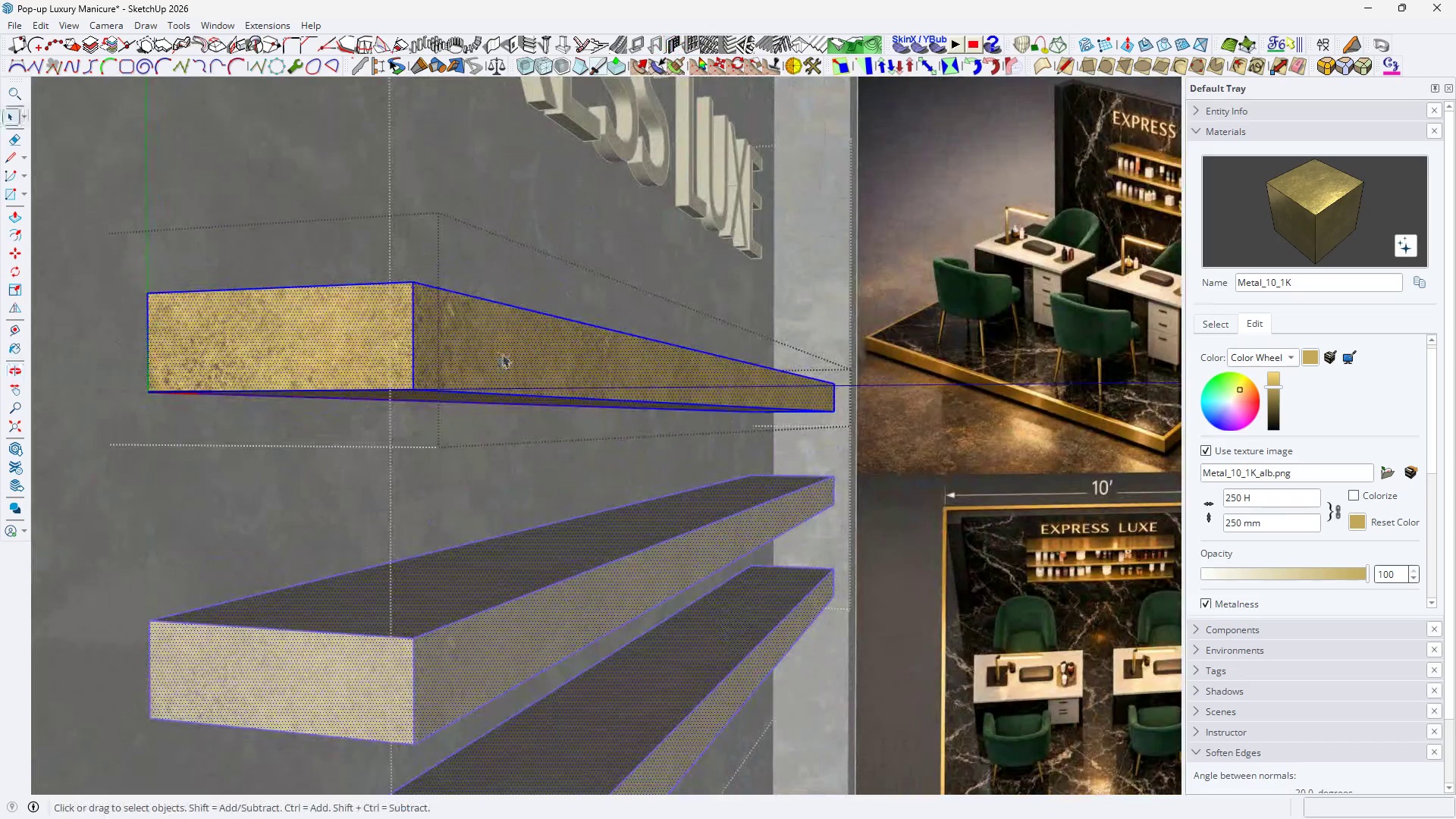 
scroll: coordinate [479, 361], scroll_direction: down, amount: 1.0
 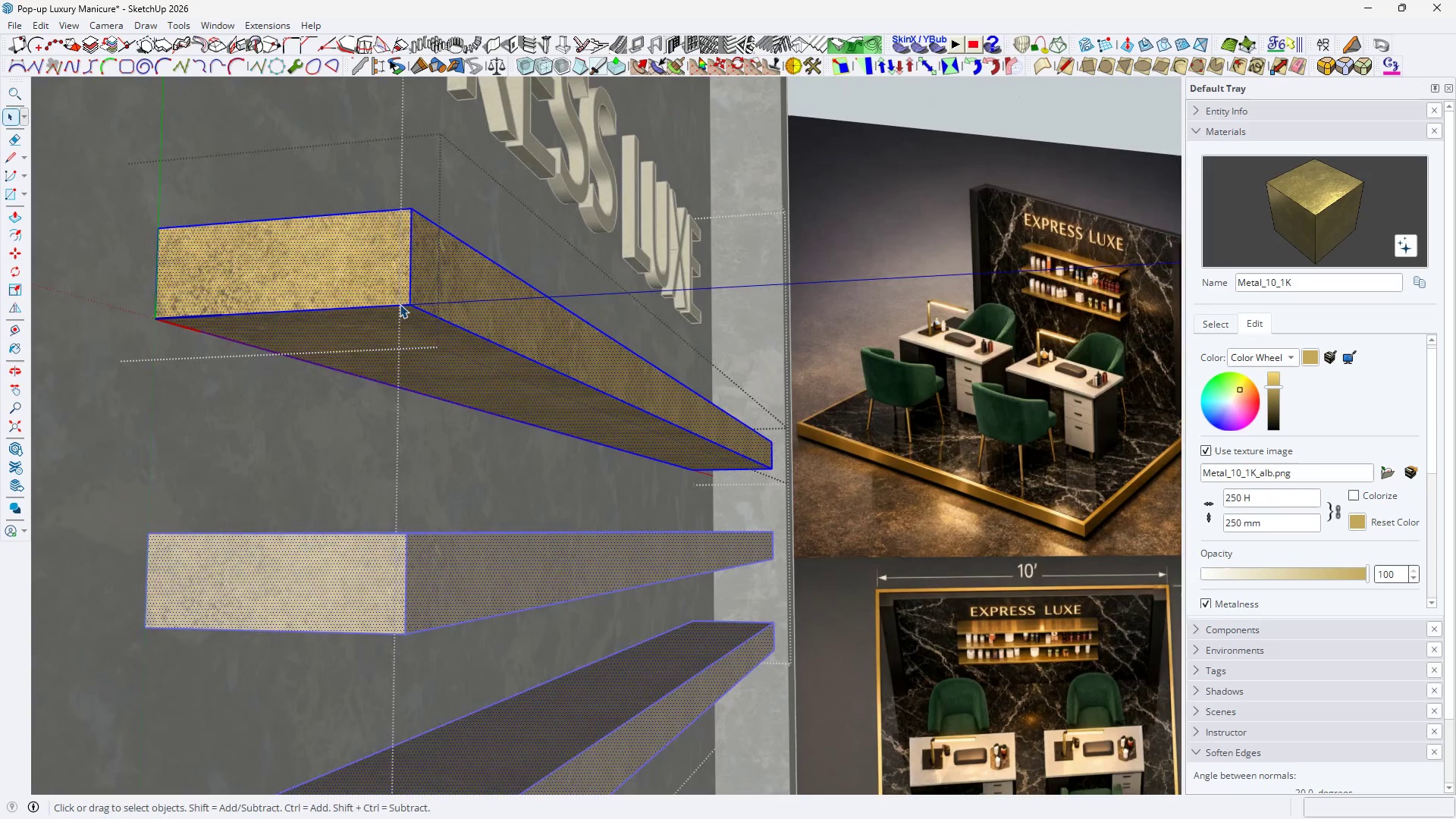 
key(T)
 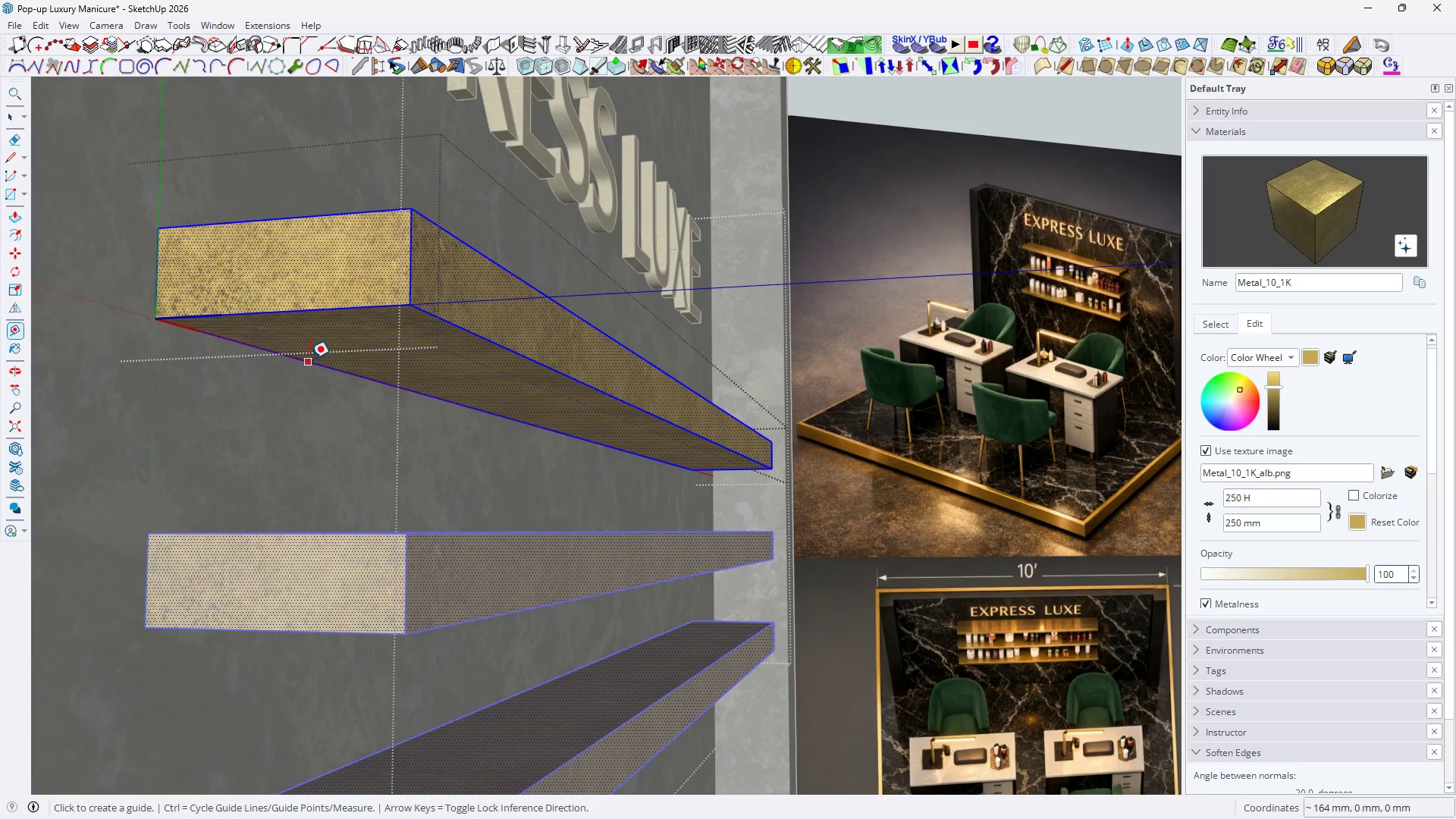 
key(Space)
 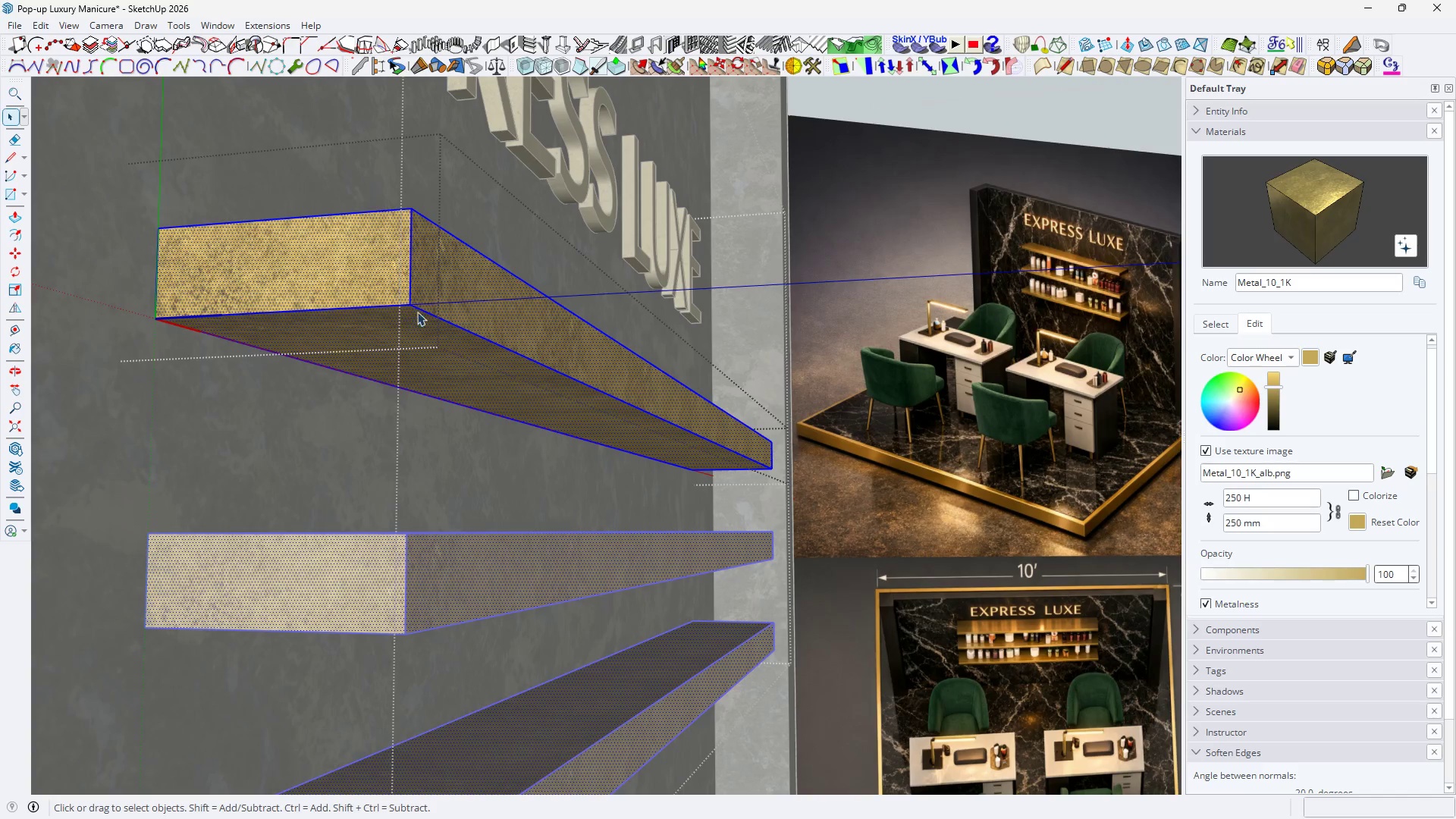 
left_click([425, 311])
 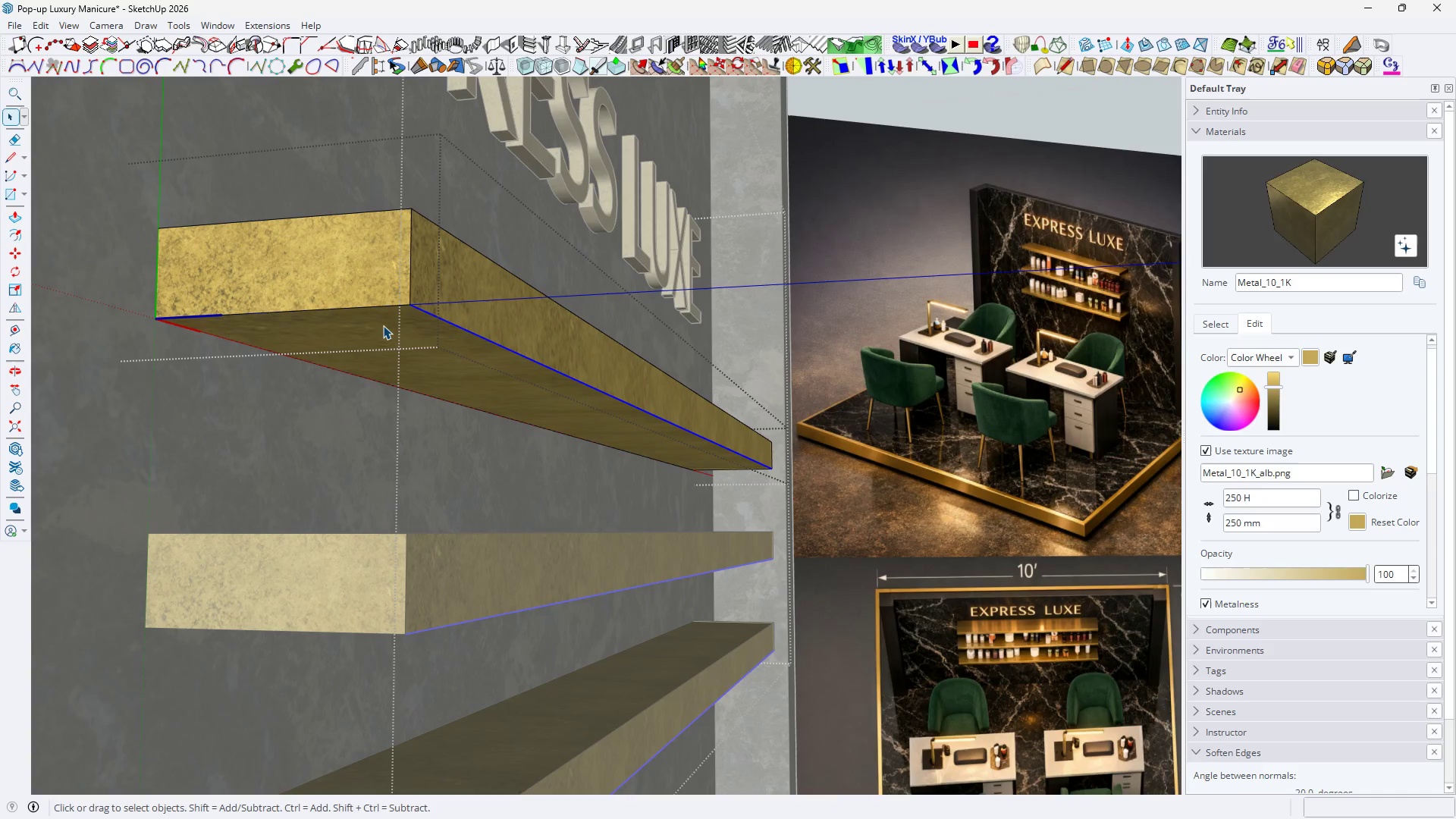 
key(Space)
 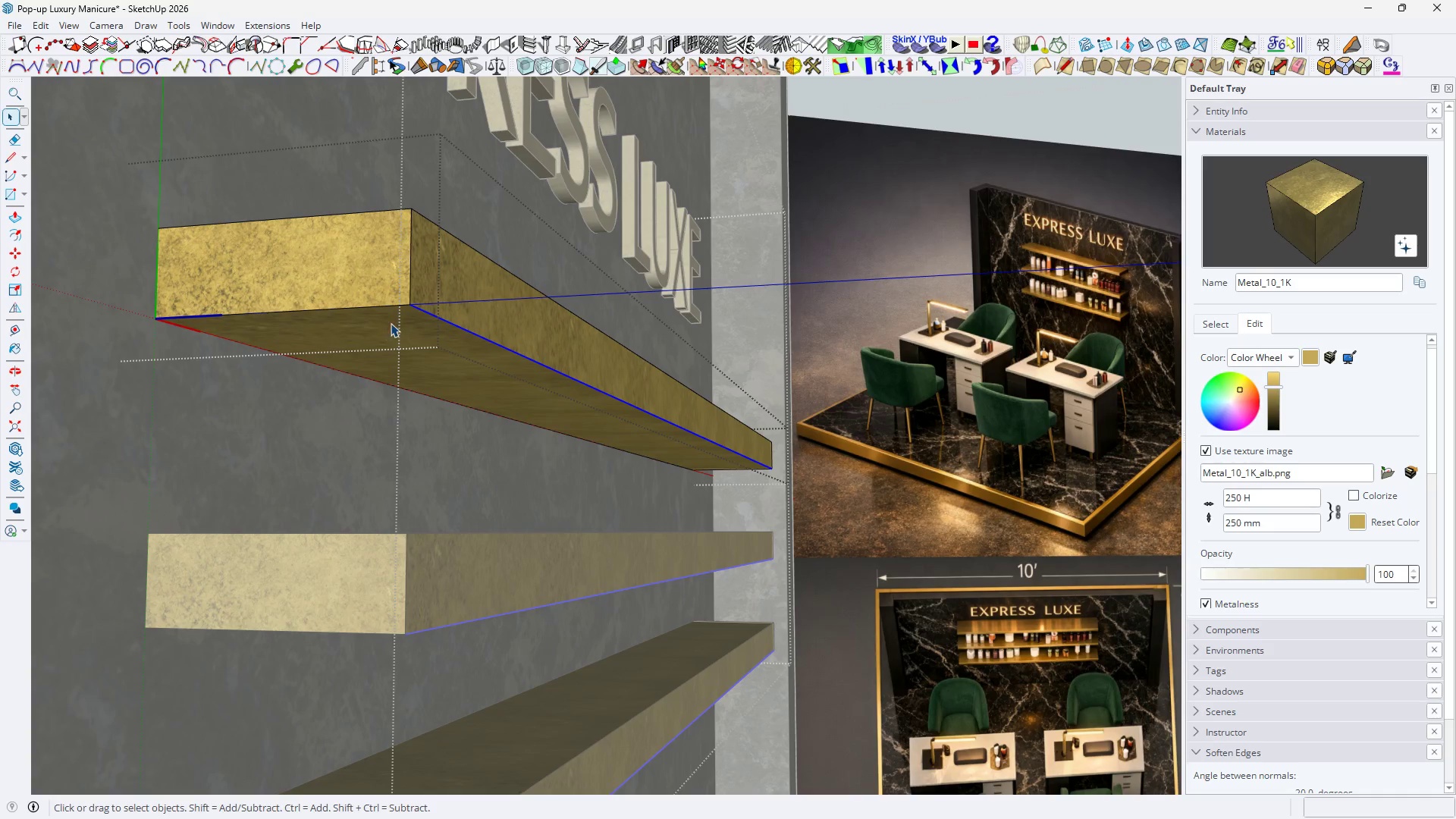 
key(M)
 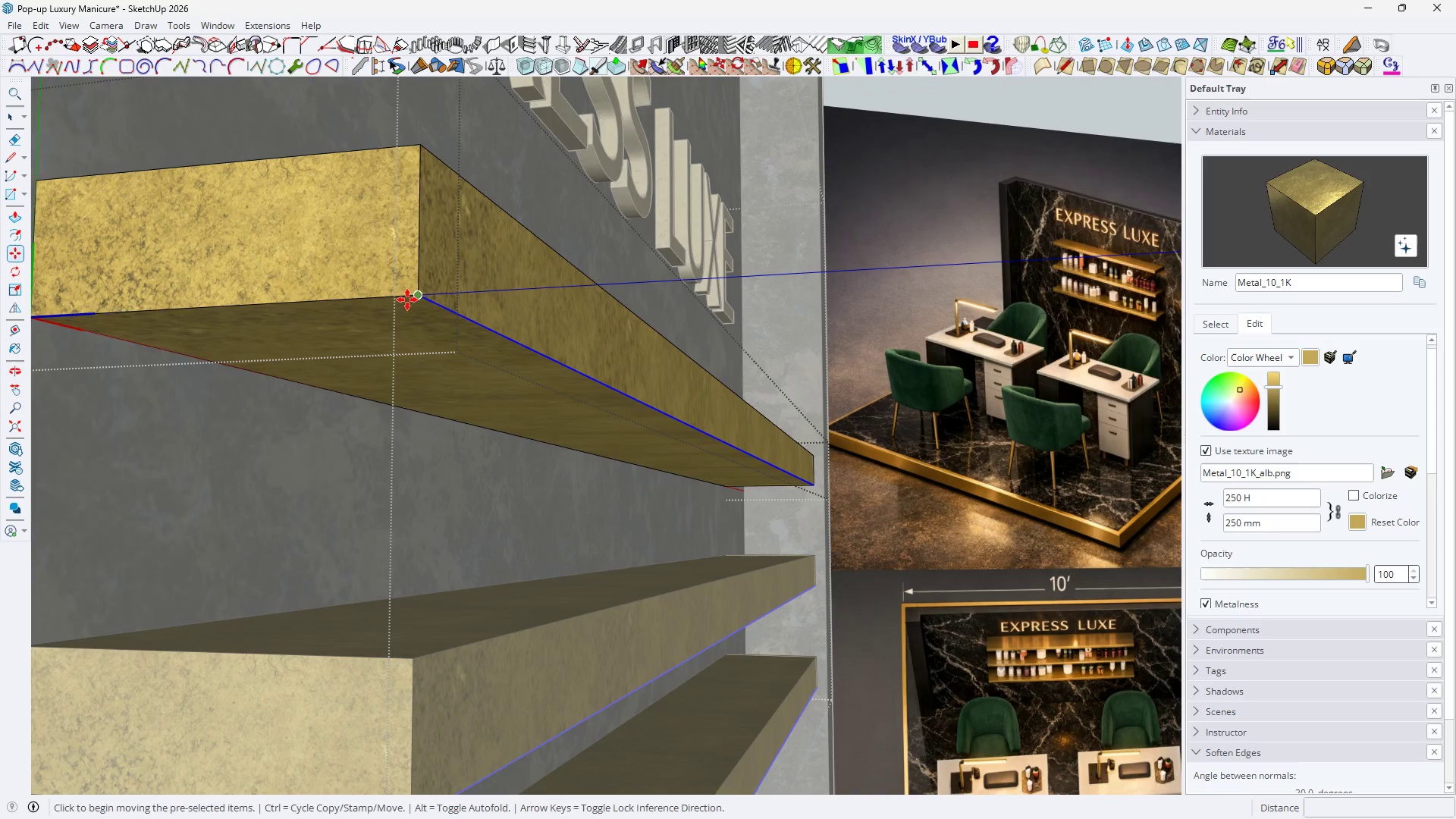 
key(Control+ControlLeft)
 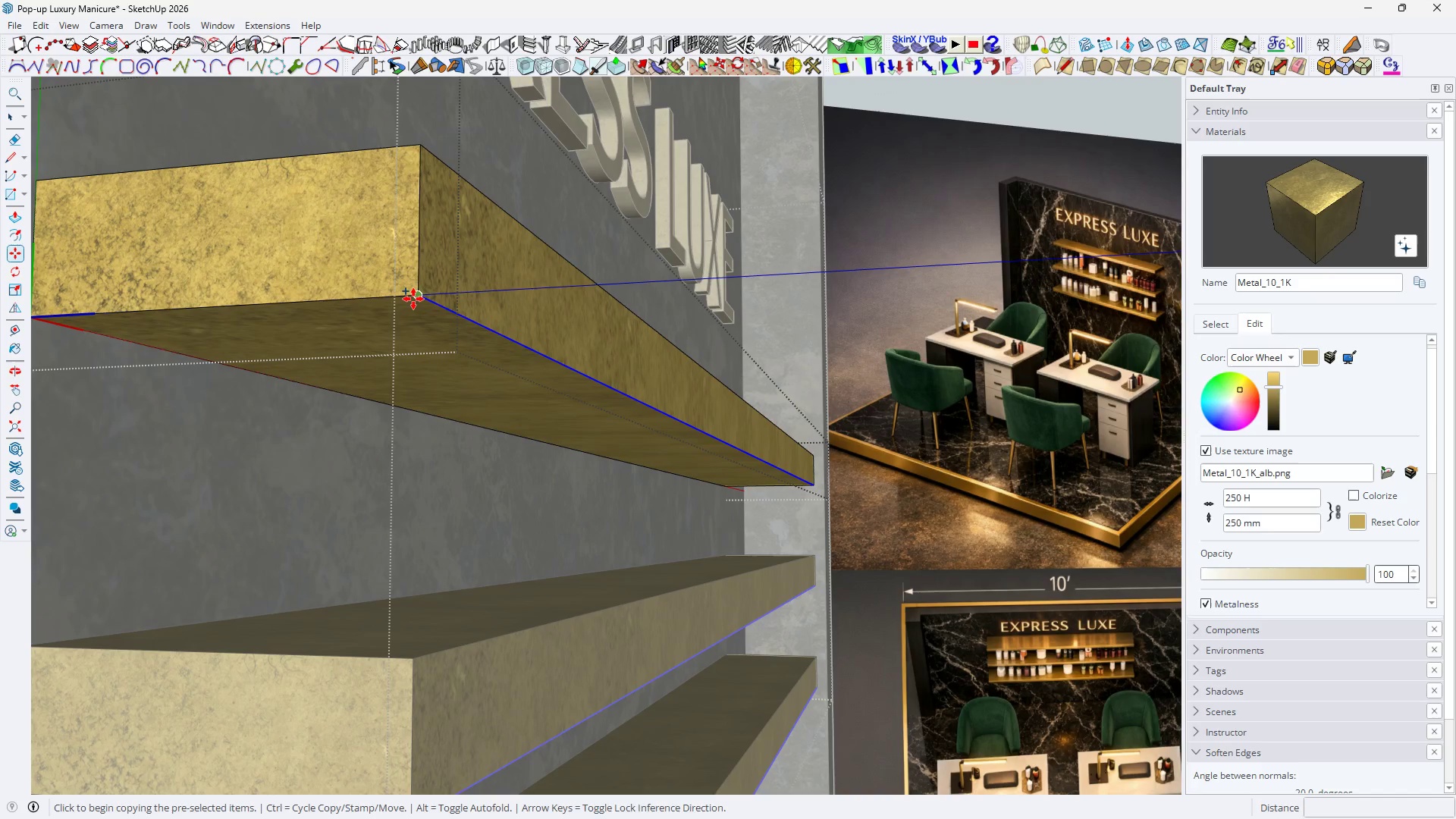 
scroll: coordinate [397, 322], scroll_direction: up, amount: 4.0
 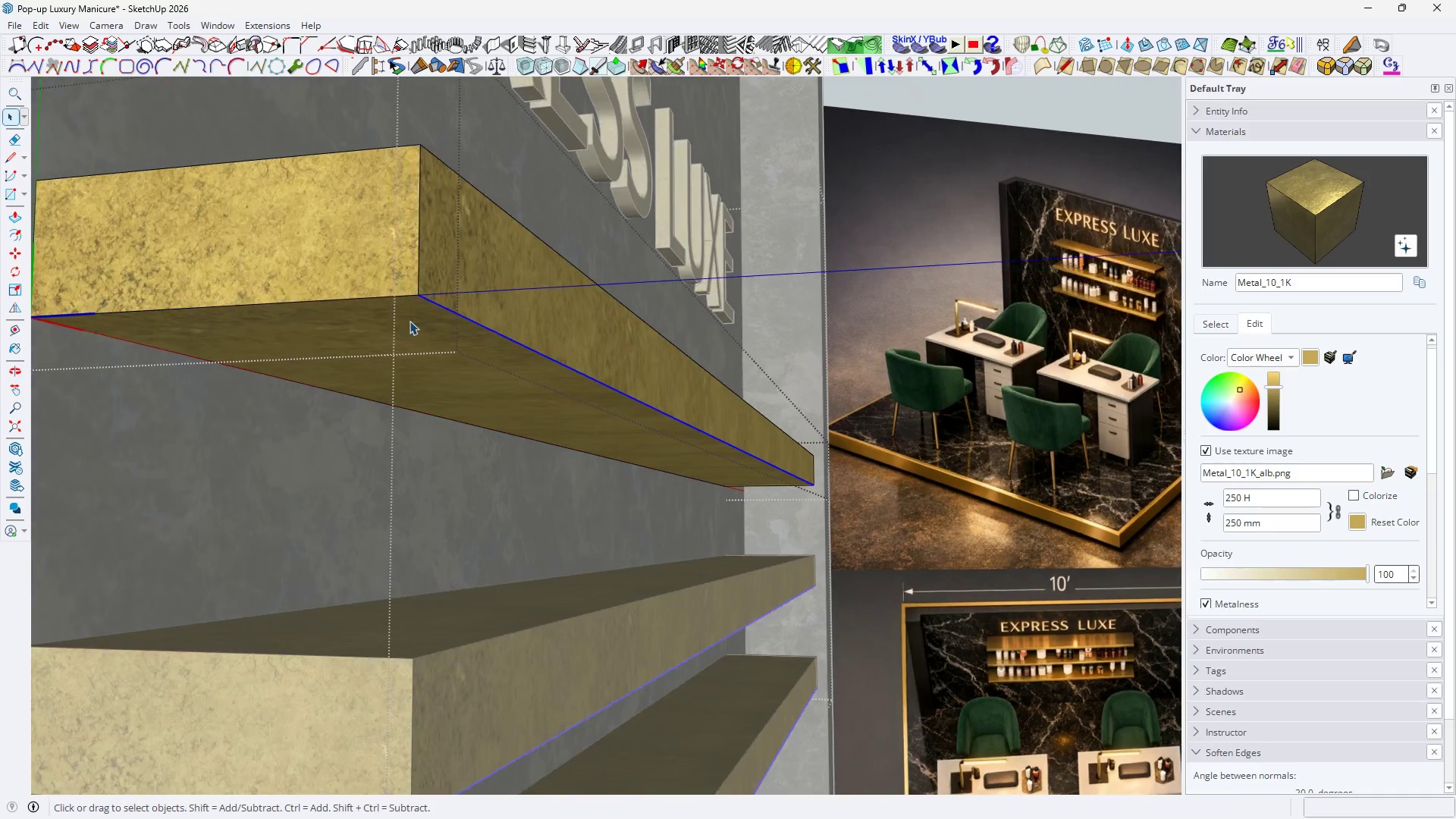 
left_click([413, 299])
 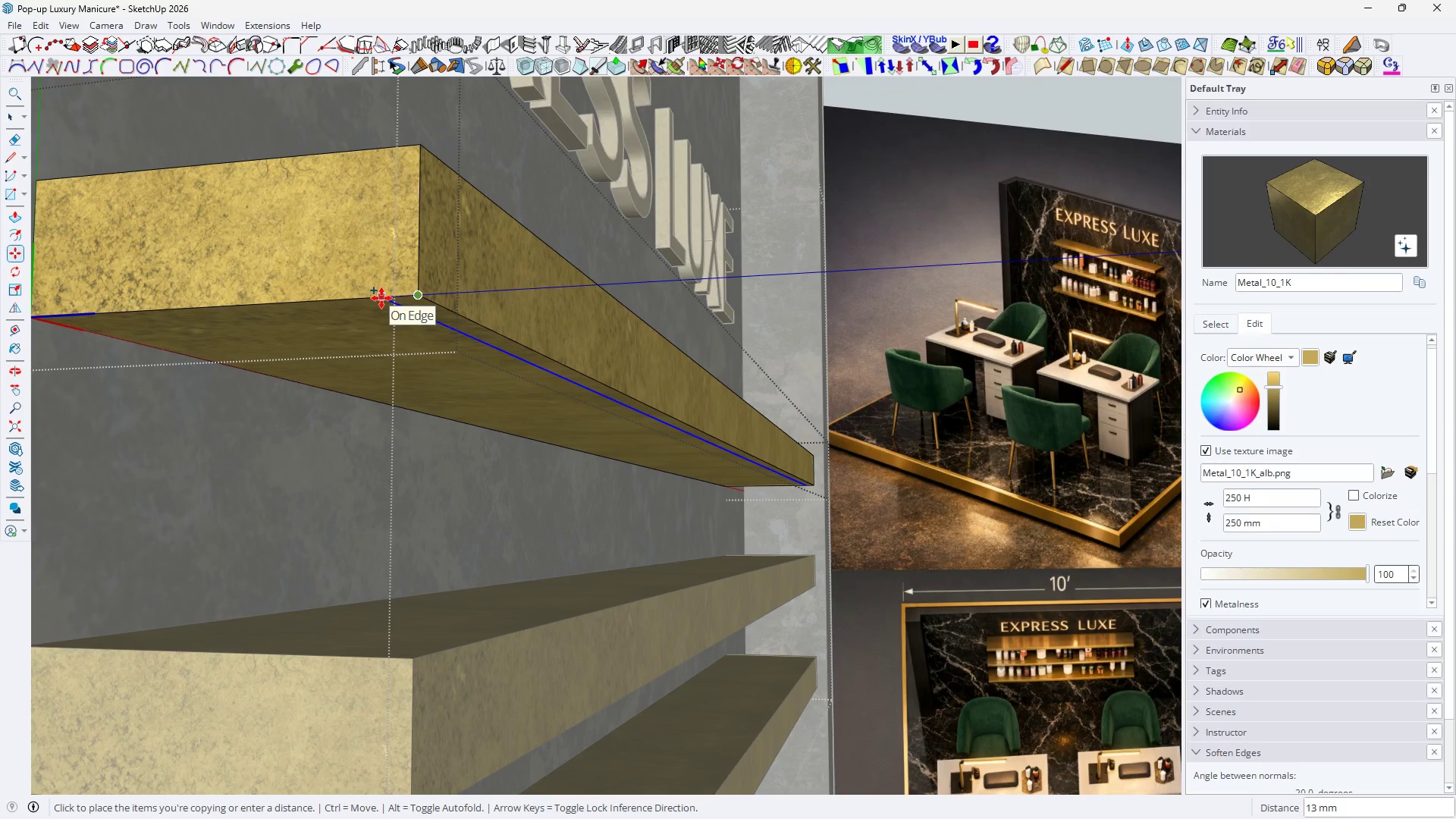 
type(18)
 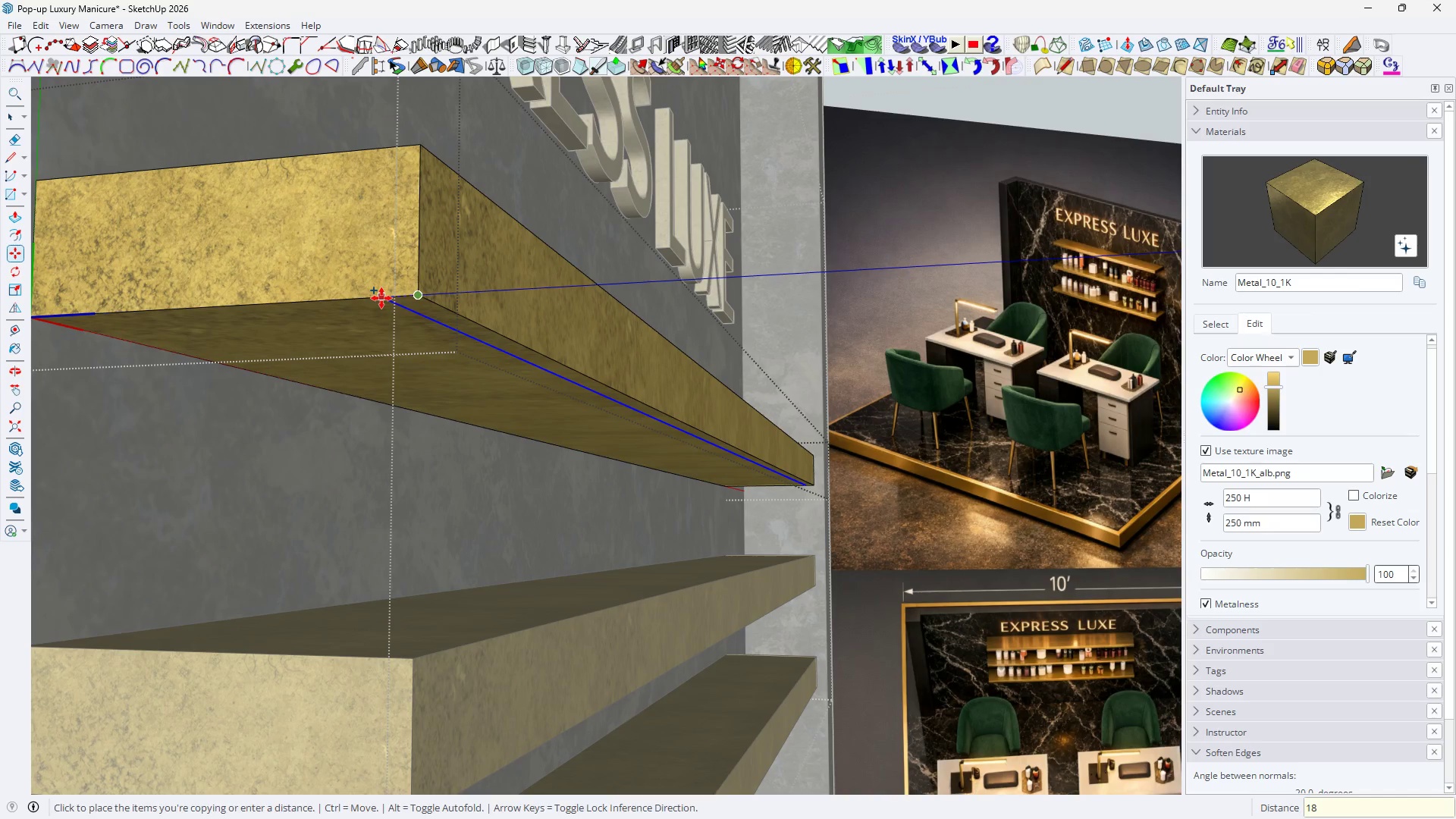 
key(Enter)
 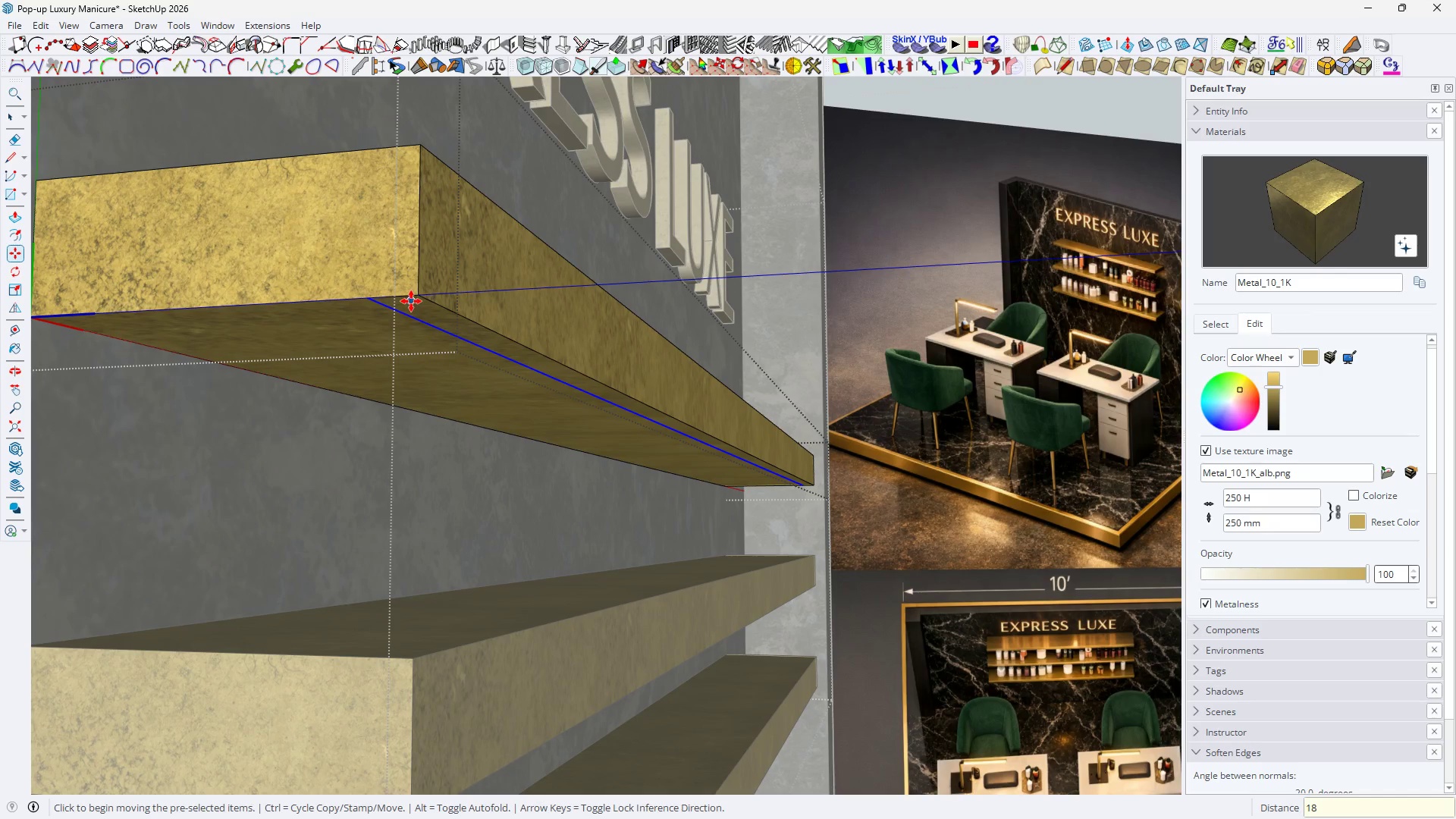 
key(Space)
 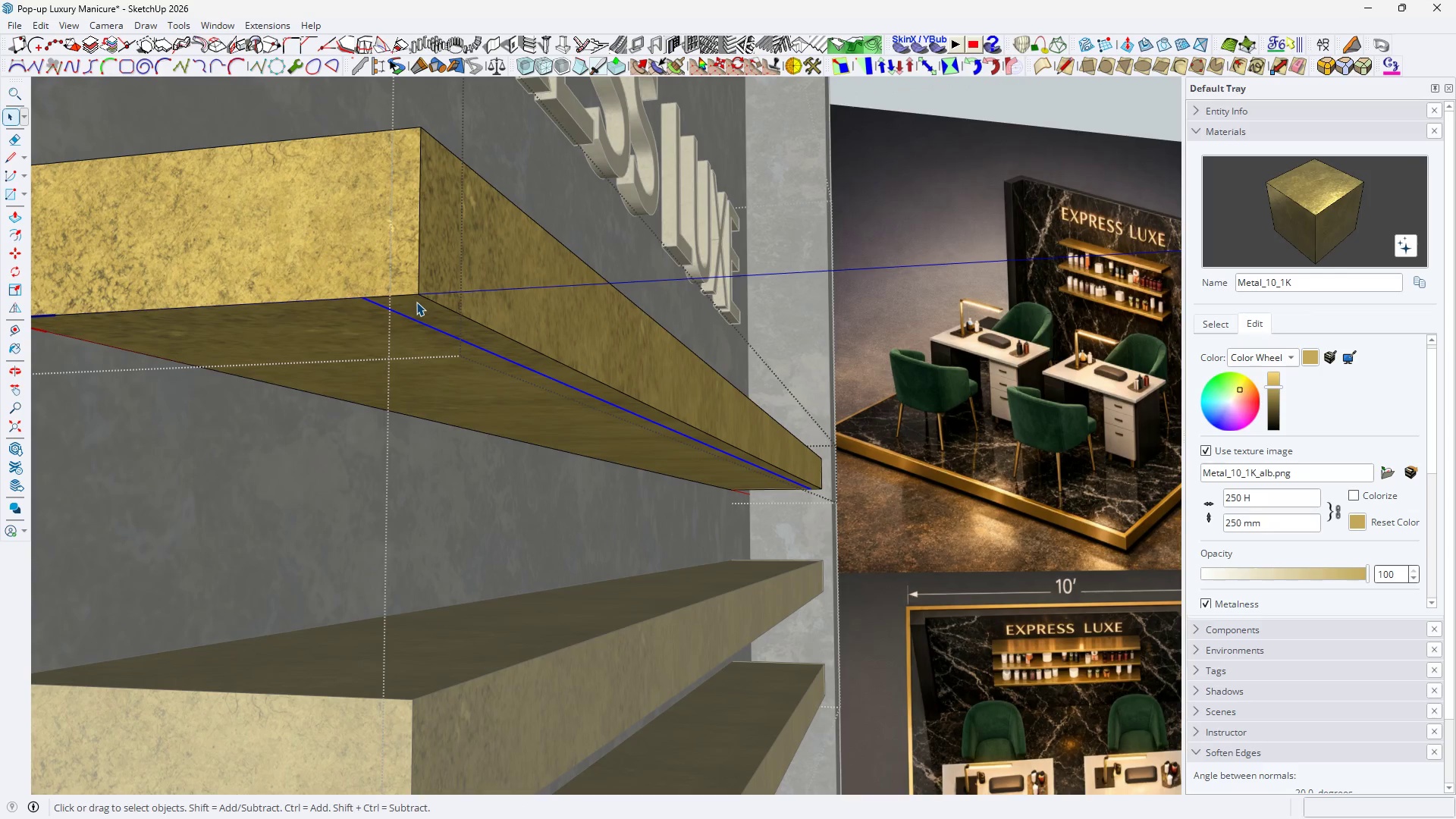 
left_click([416, 302])
 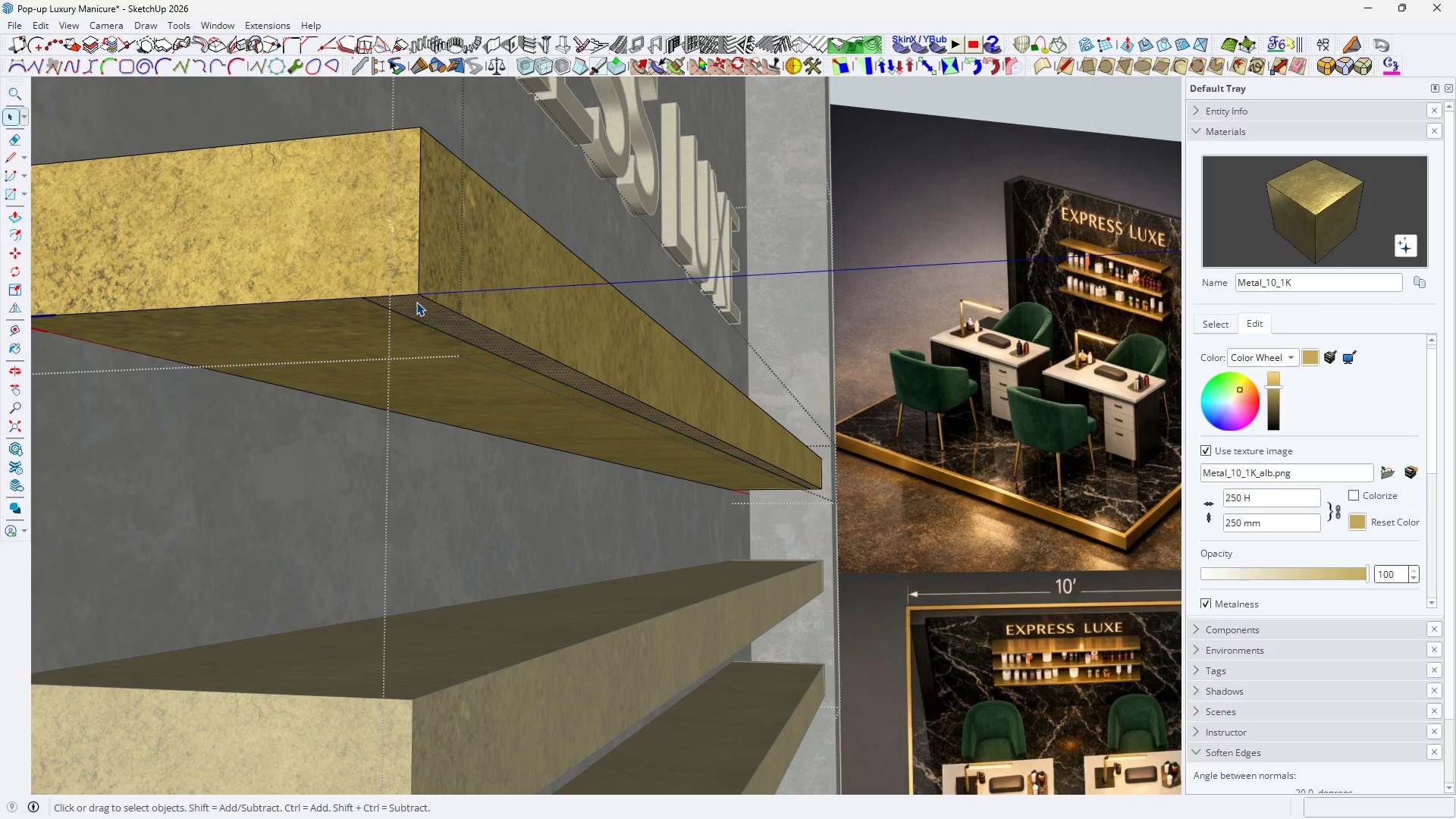 
scroll: coordinate [416, 302], scroll_direction: up, amount: 1.0
 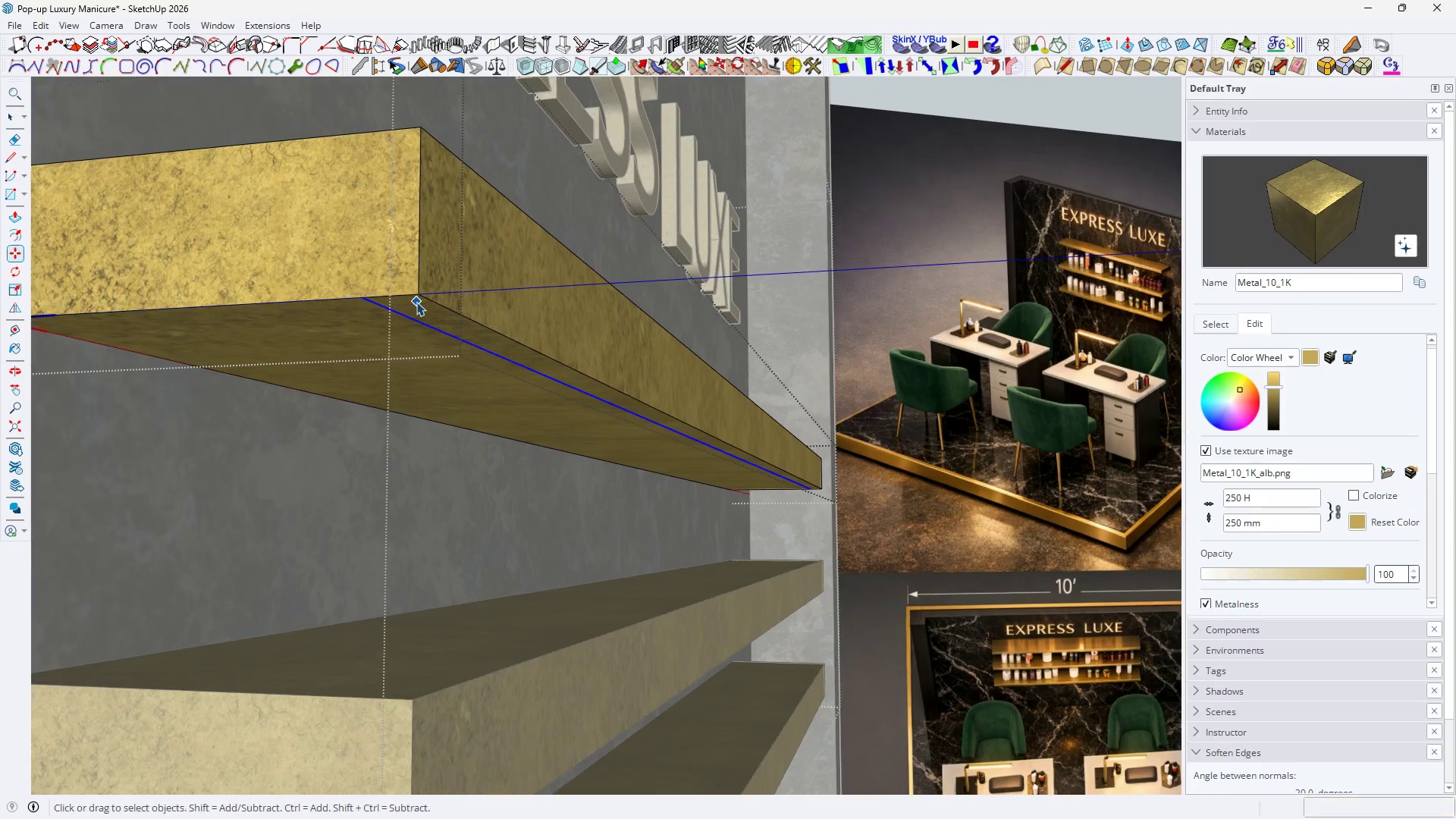 
key(M)
 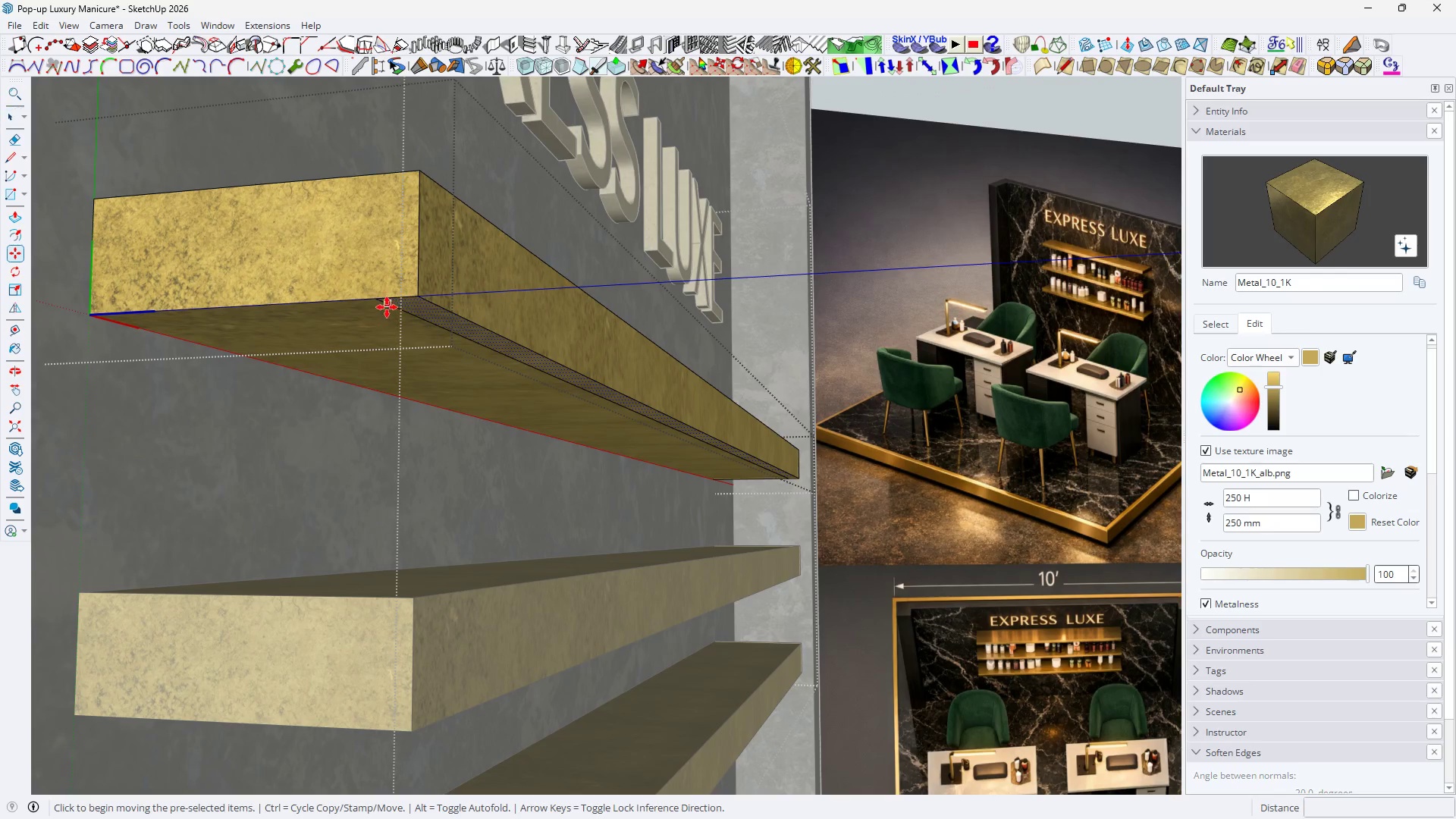 
key(Control+ControlLeft)
 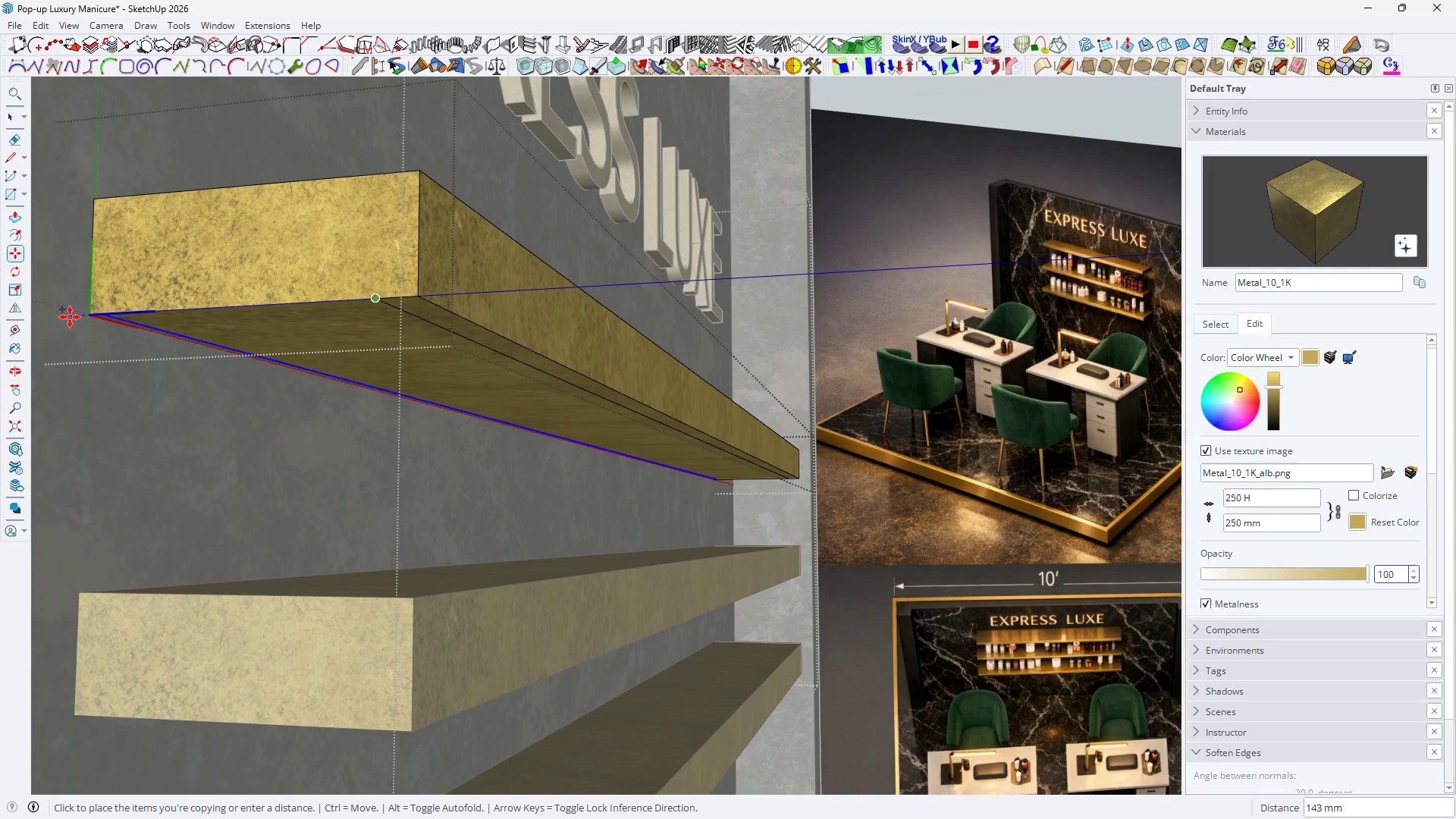 
scroll: coordinate [416, 302], scroll_direction: down, amount: 3.0
 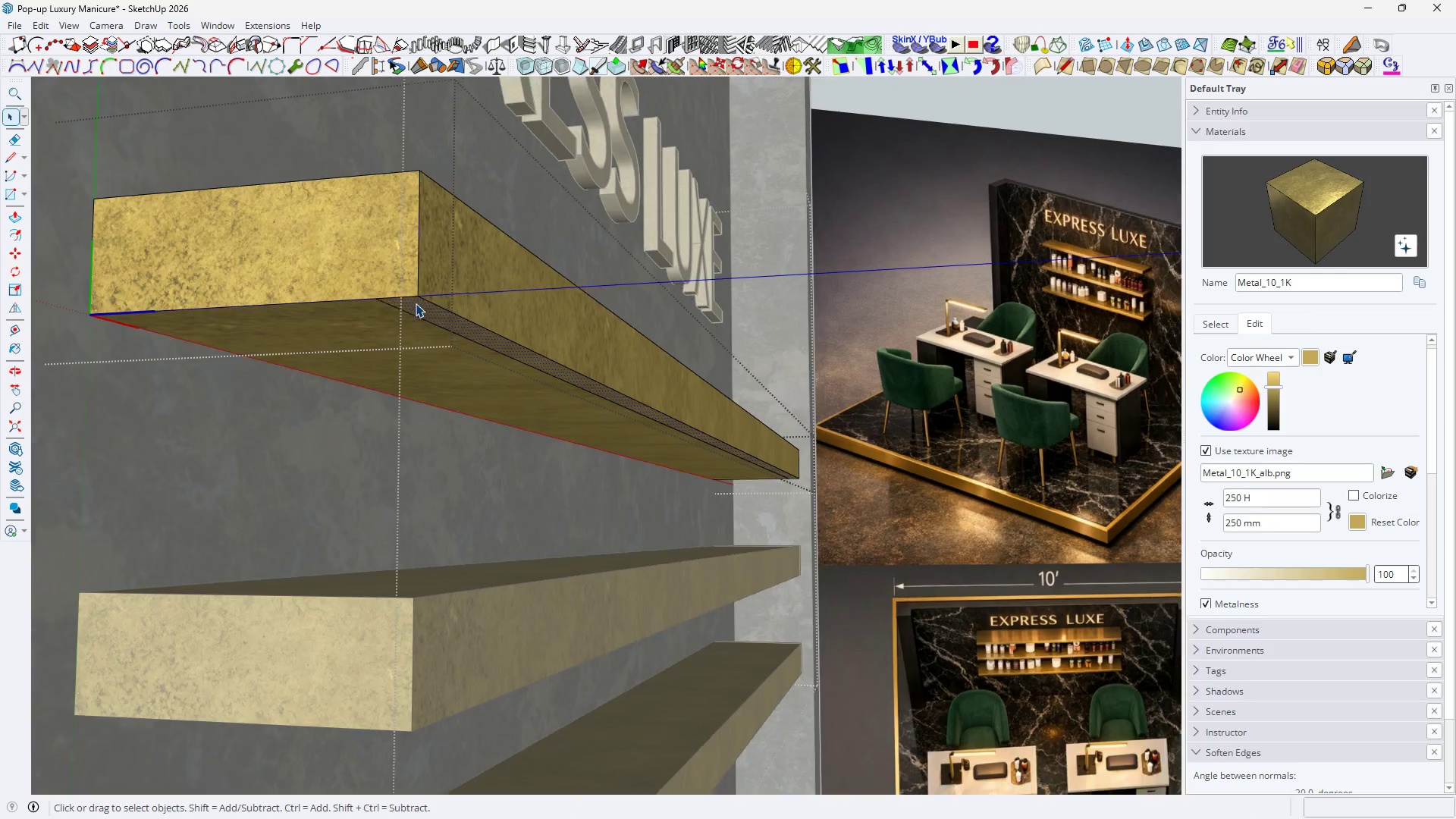 
left_click([94, 316])
 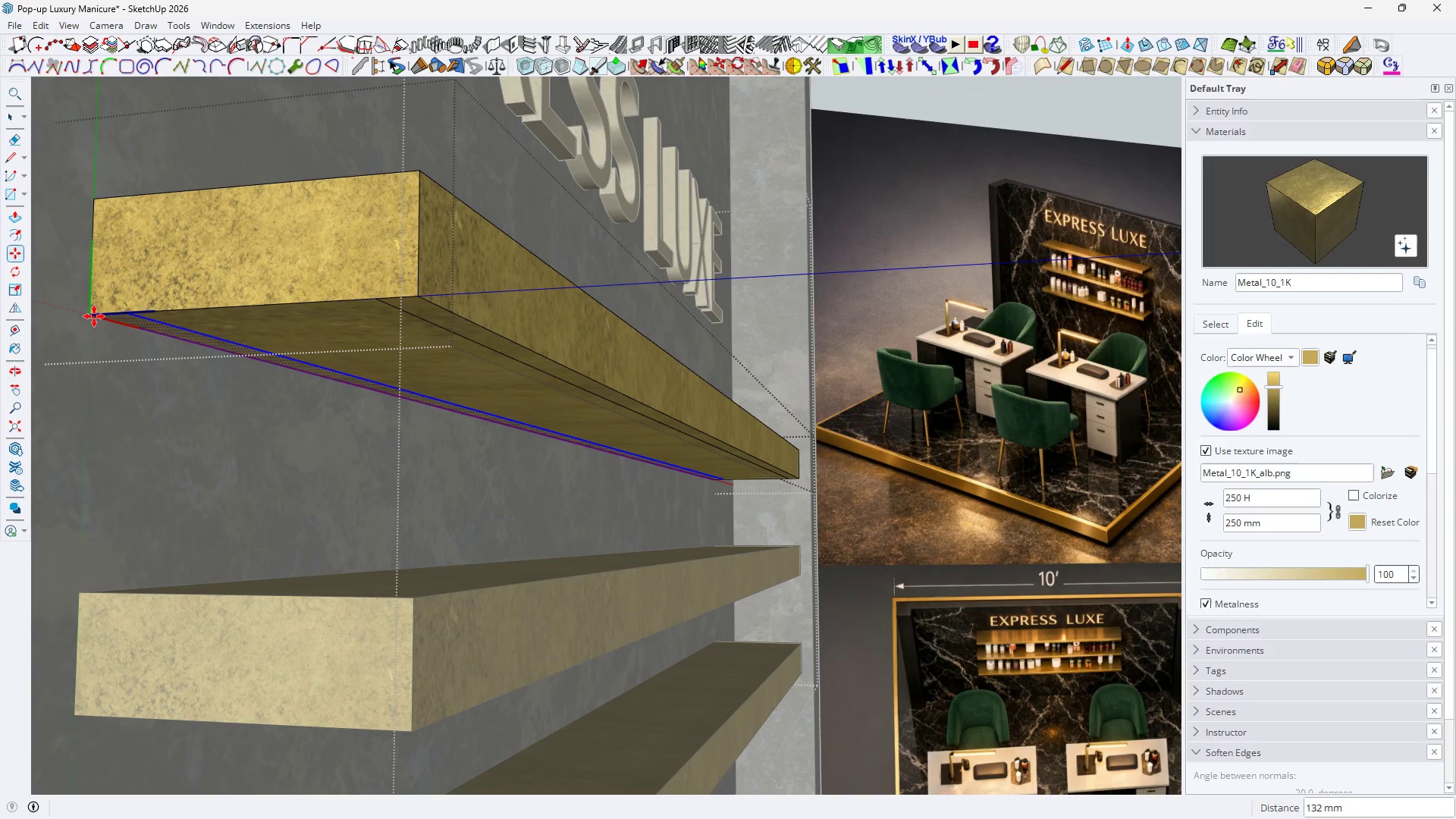 
key(Space)
 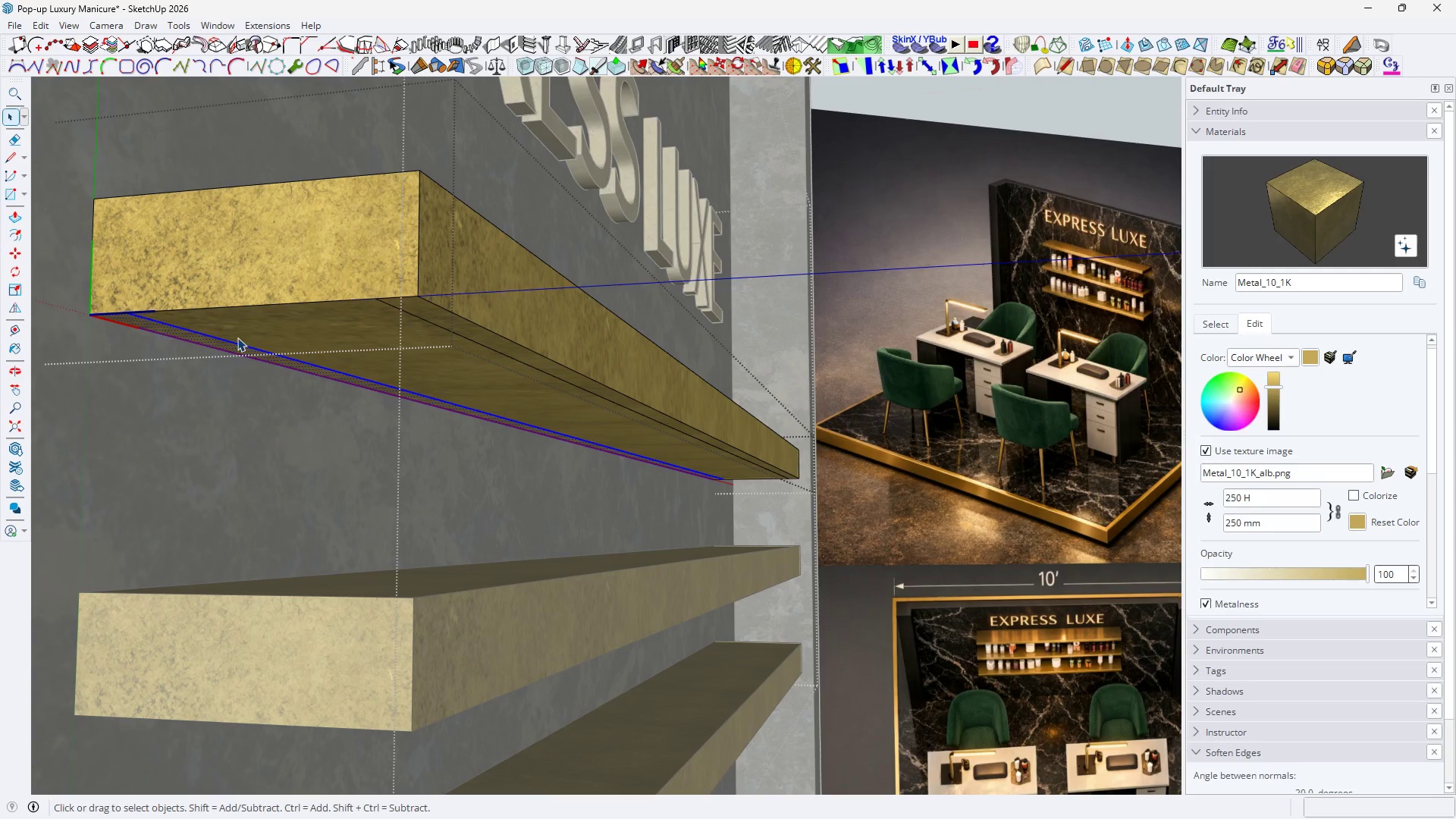 
left_click([242, 337])
 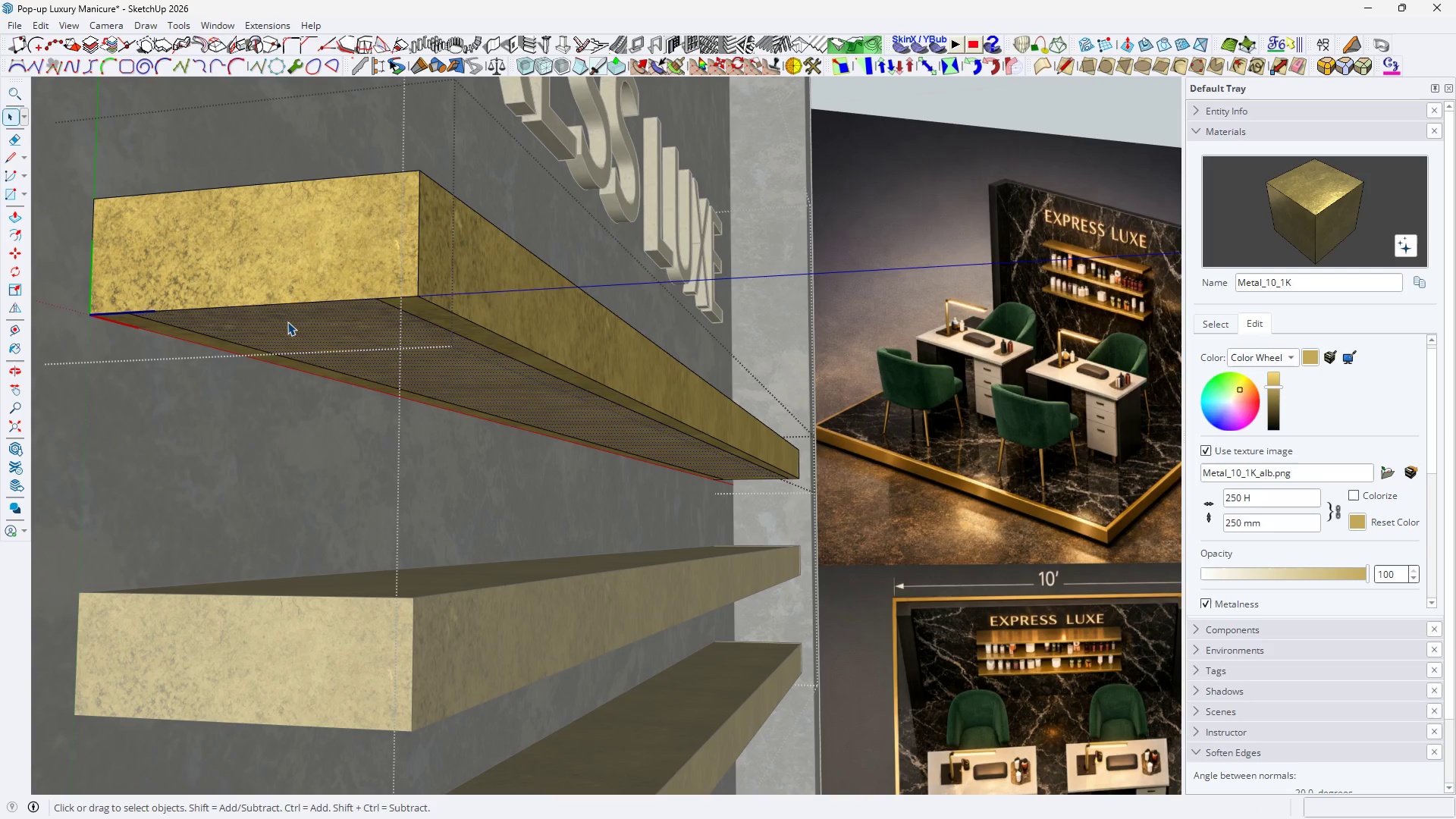 
key(P)
 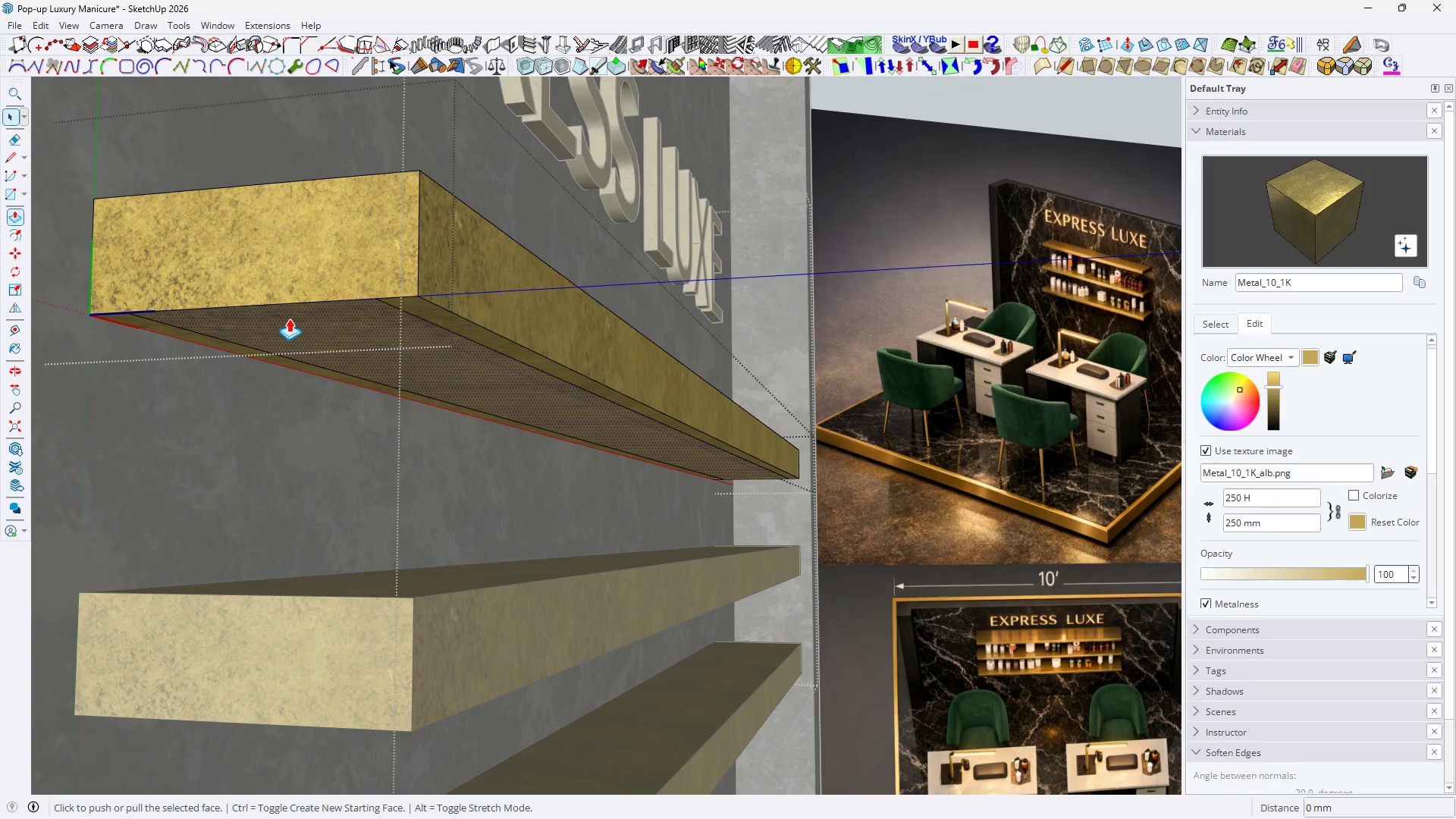 
left_click([289, 318])
 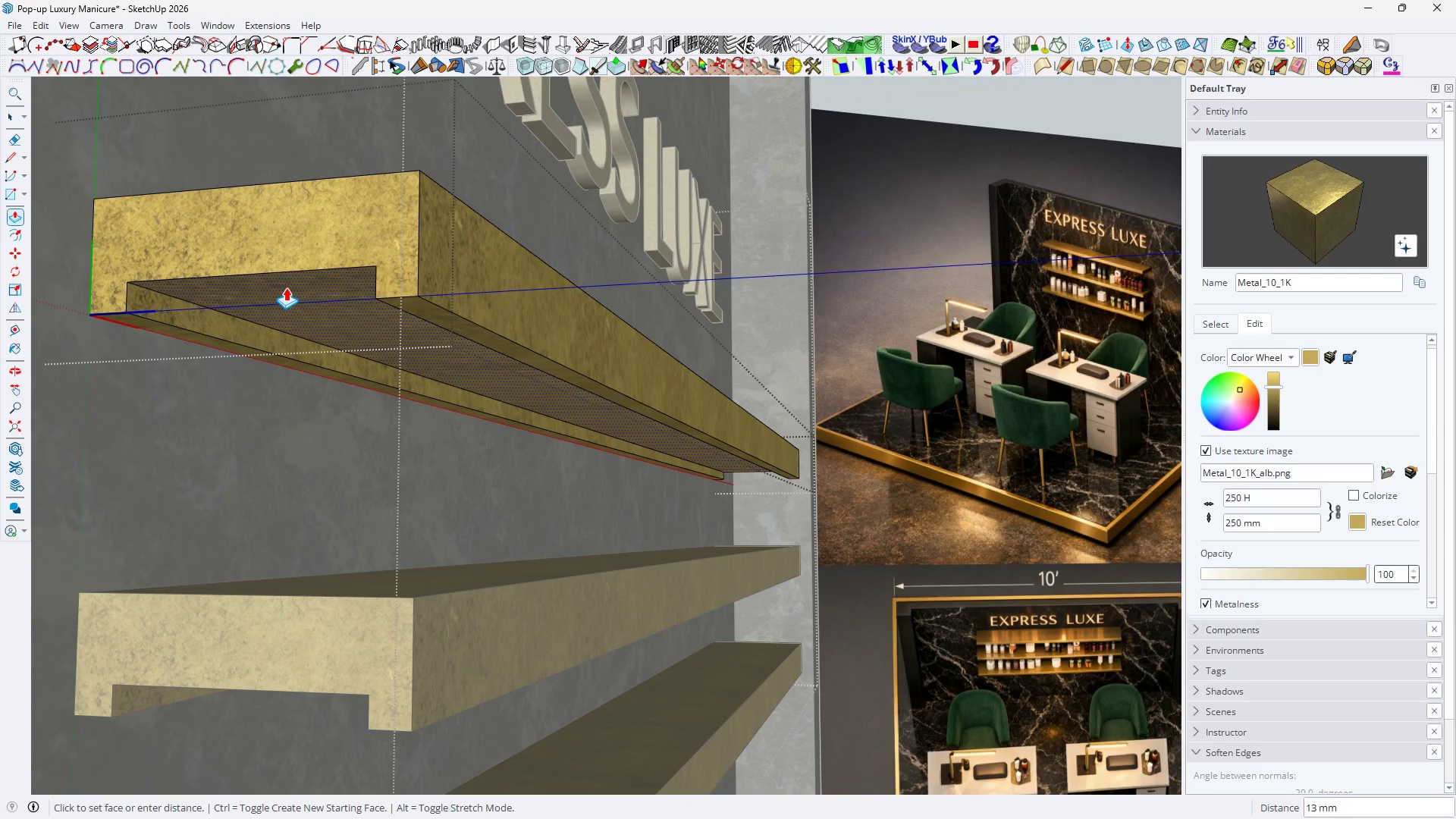 
type(36)
 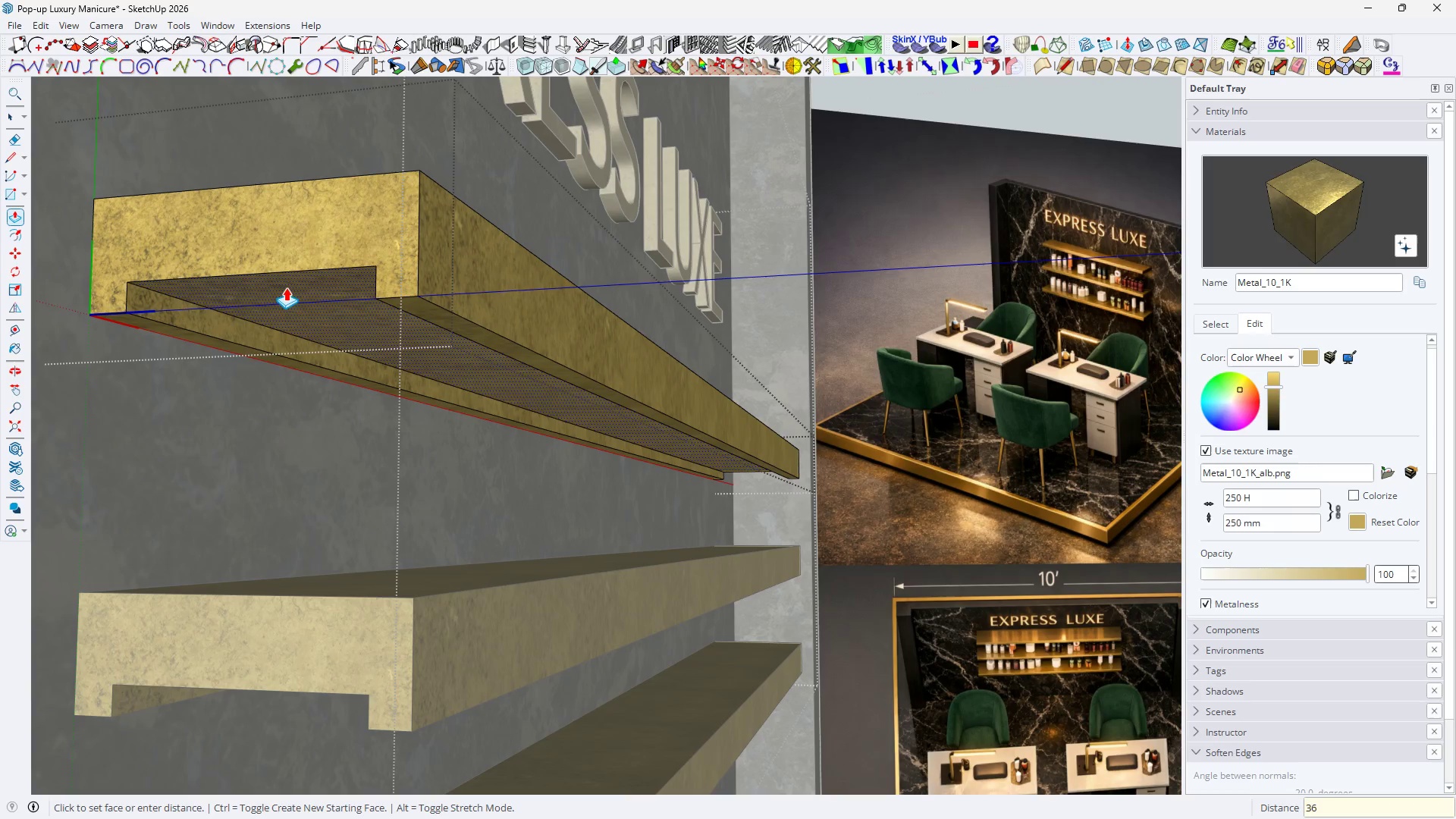 
key(Enter)
 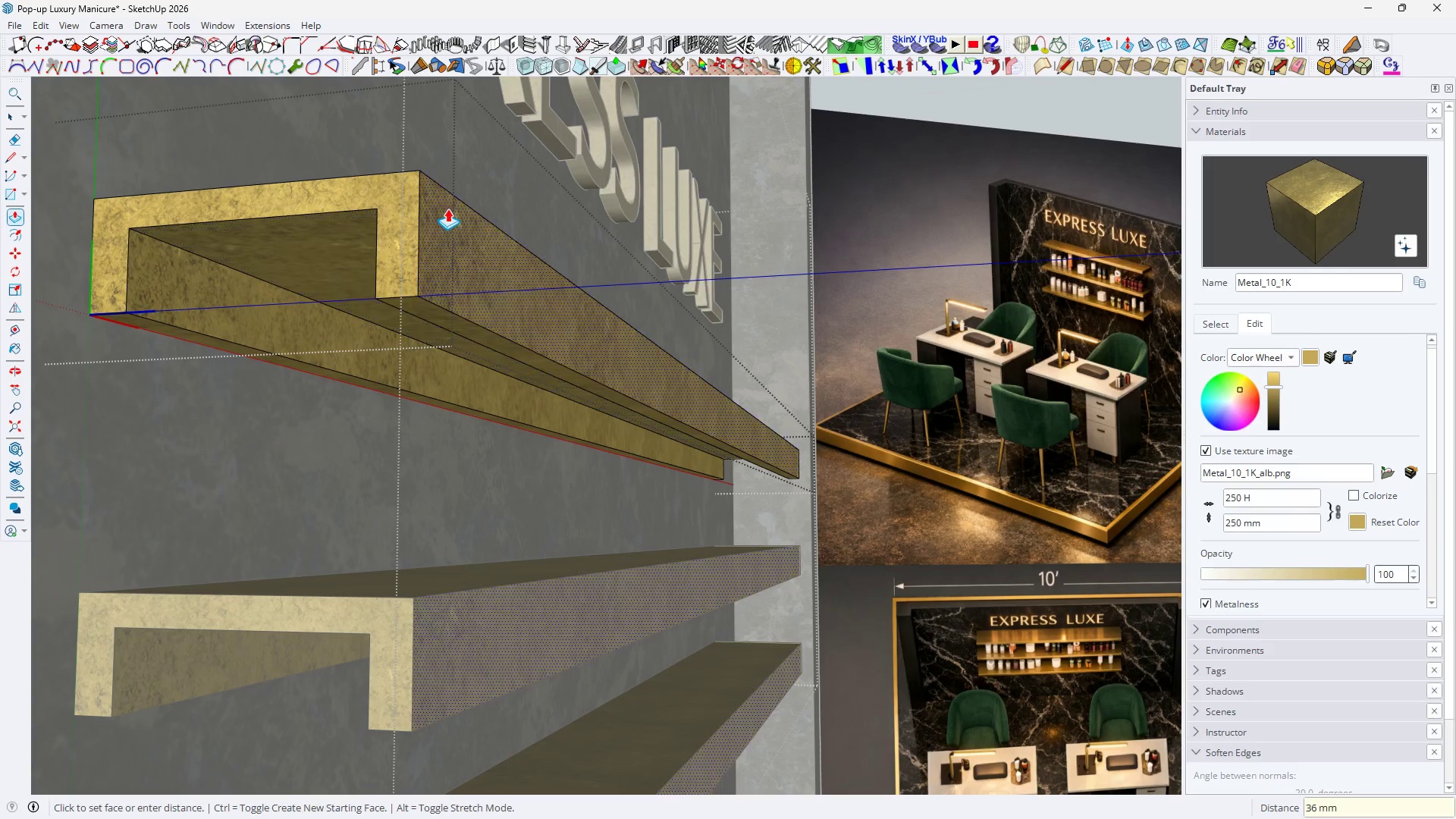 
key(Space)
 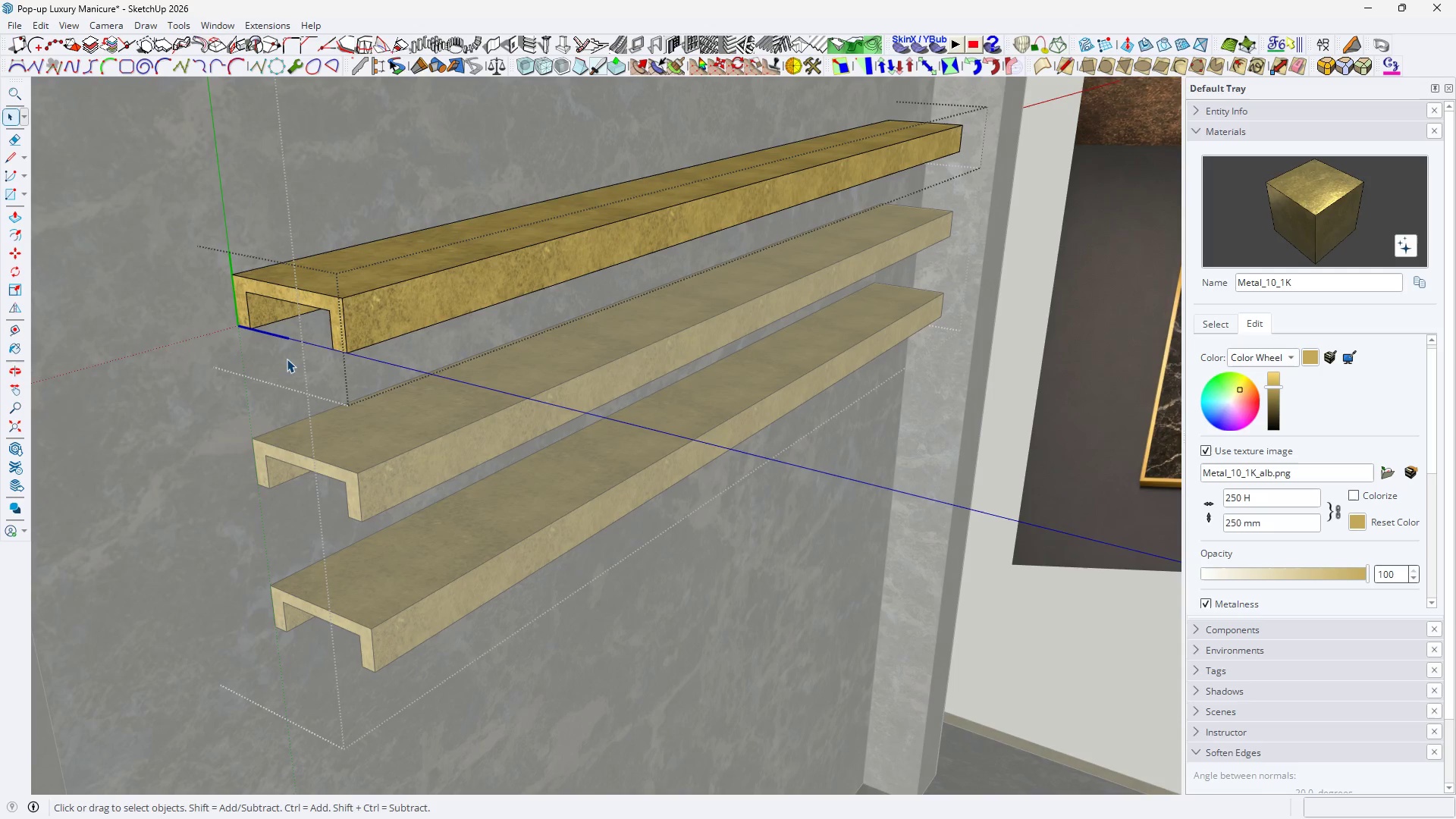 
scroll: coordinate [287, 359], scroll_direction: down, amount: 7.0
 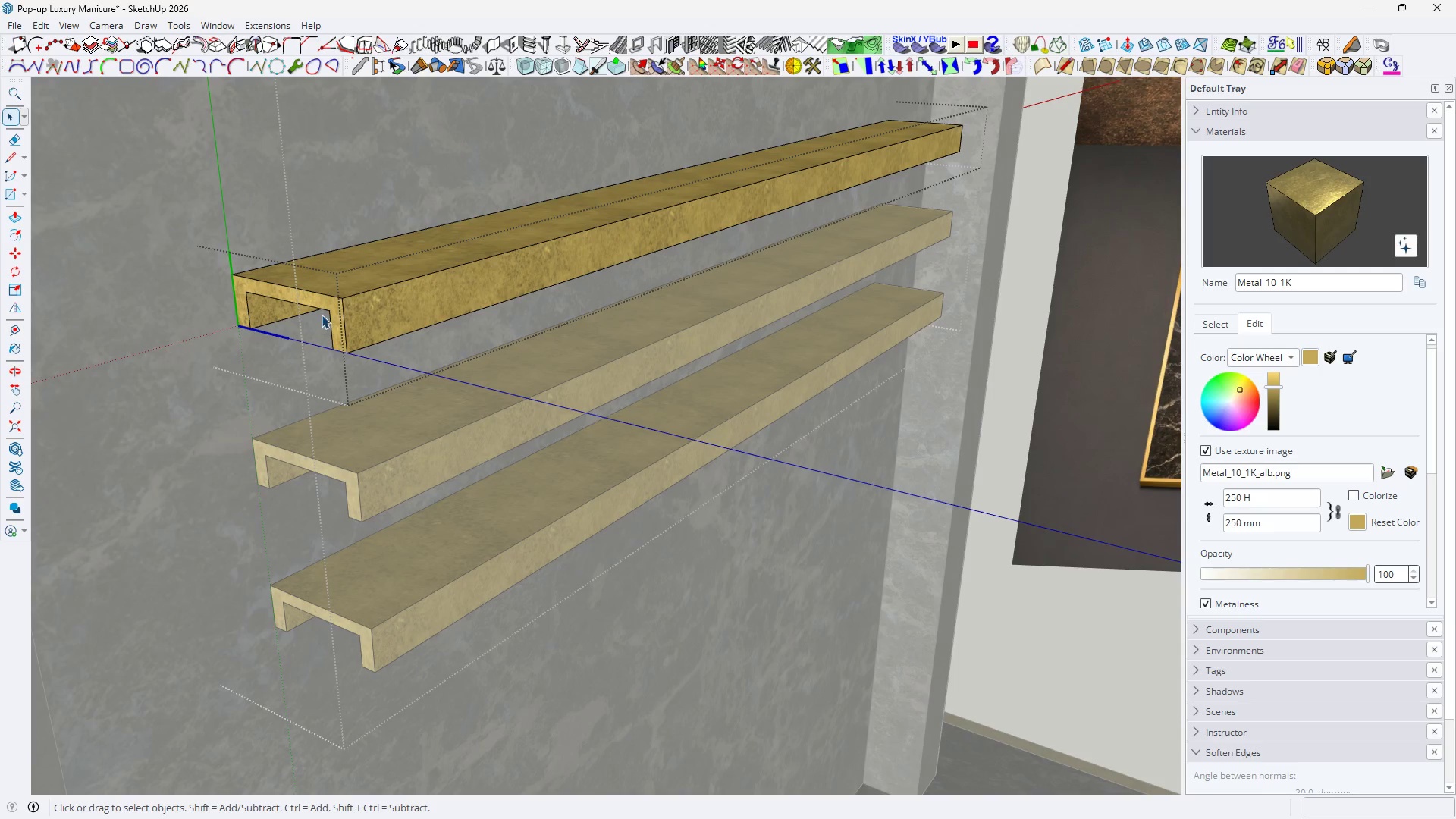 
scroll: coordinate [322, 315], scroll_direction: up, amount: 4.0
 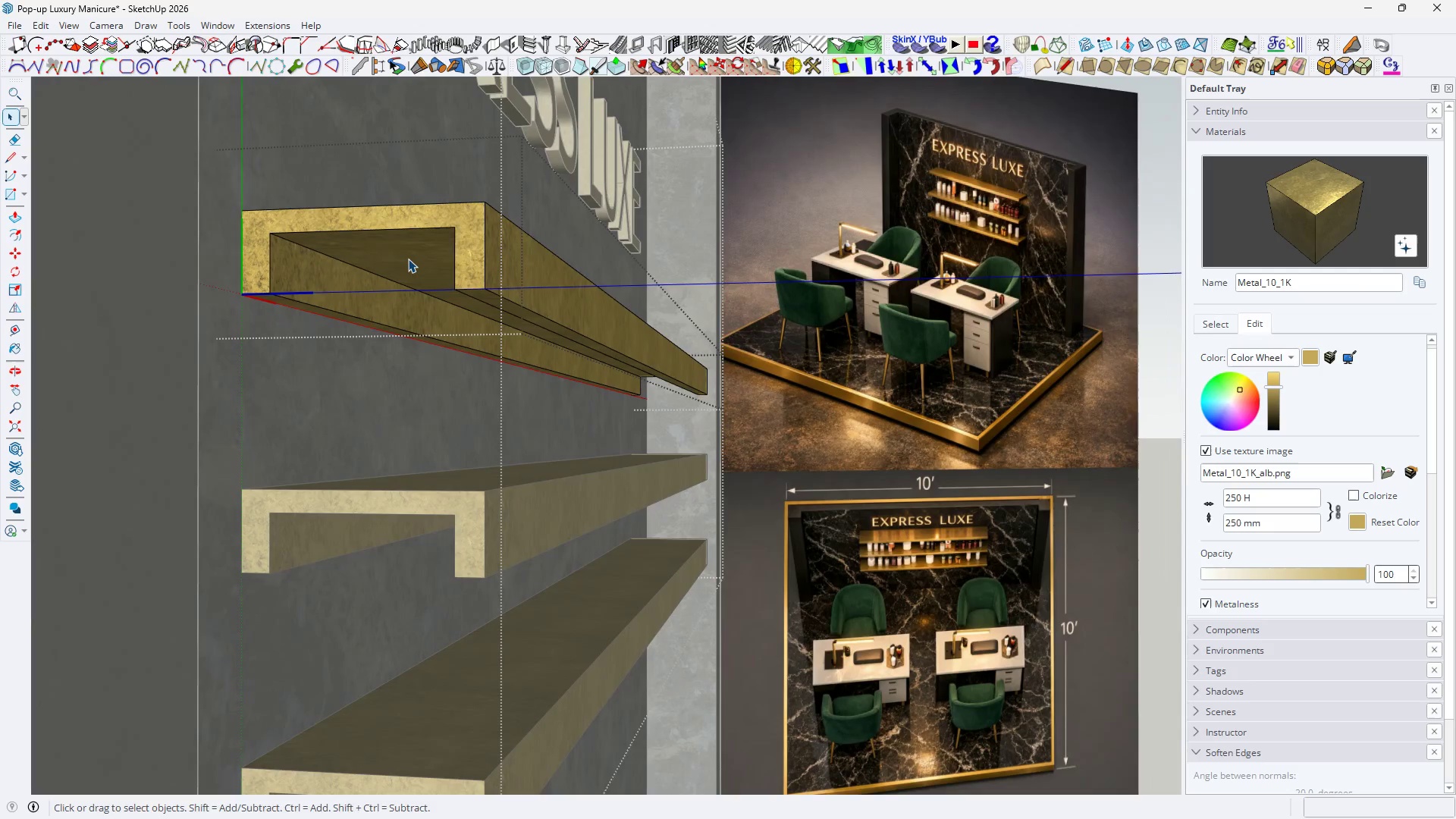 
left_click([408, 258])
 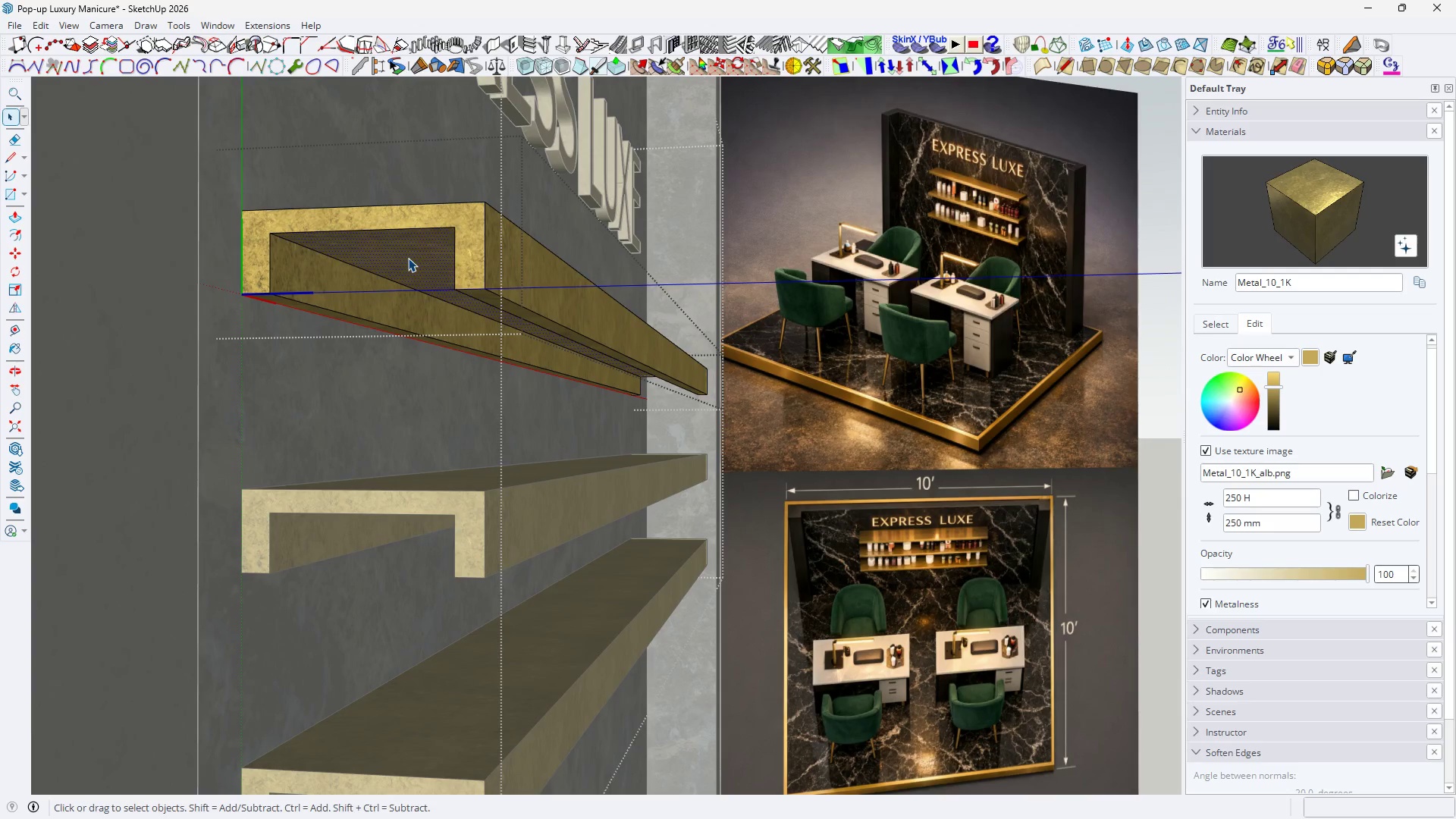 
key(Space)
 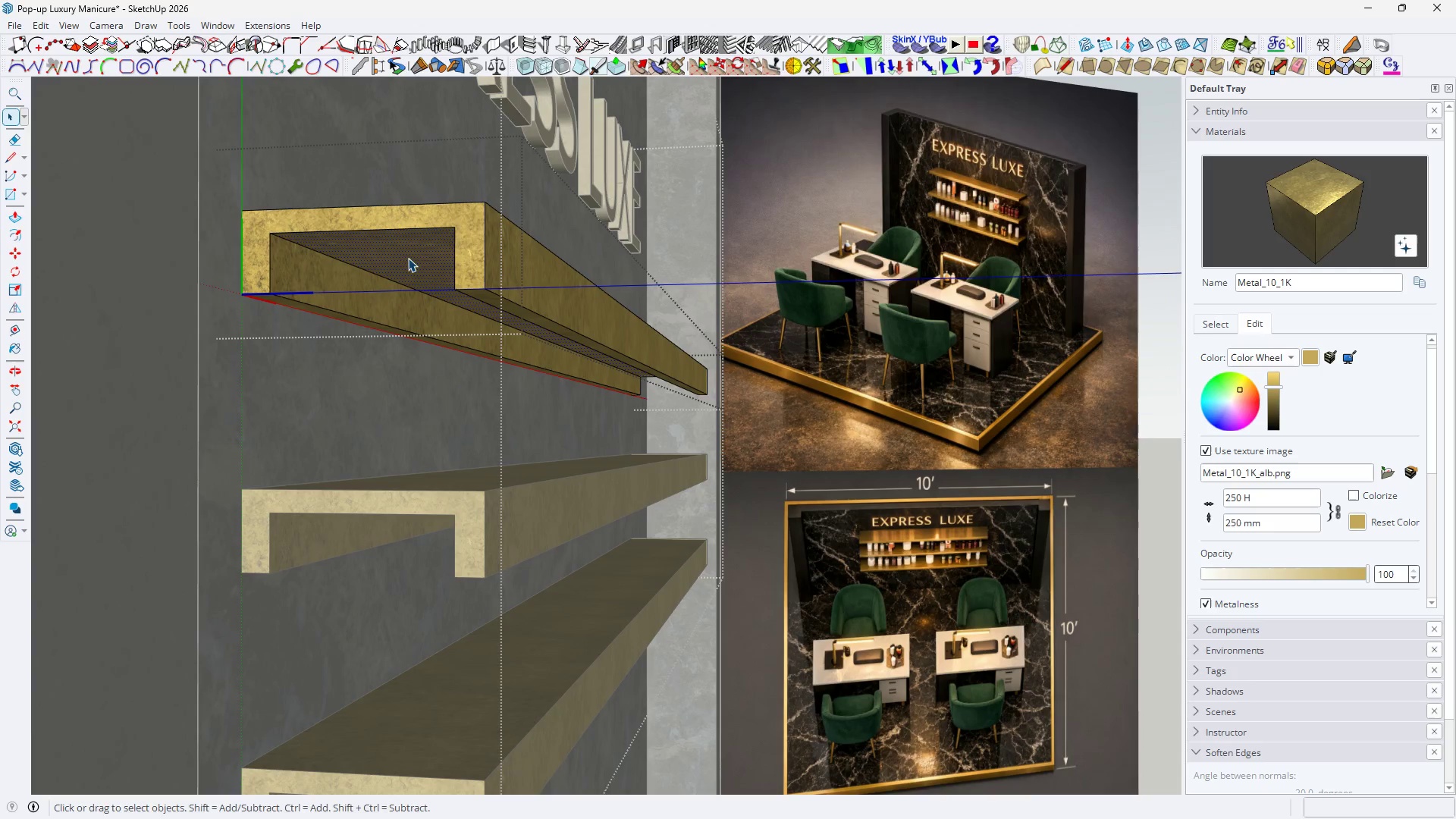 
key(P)
 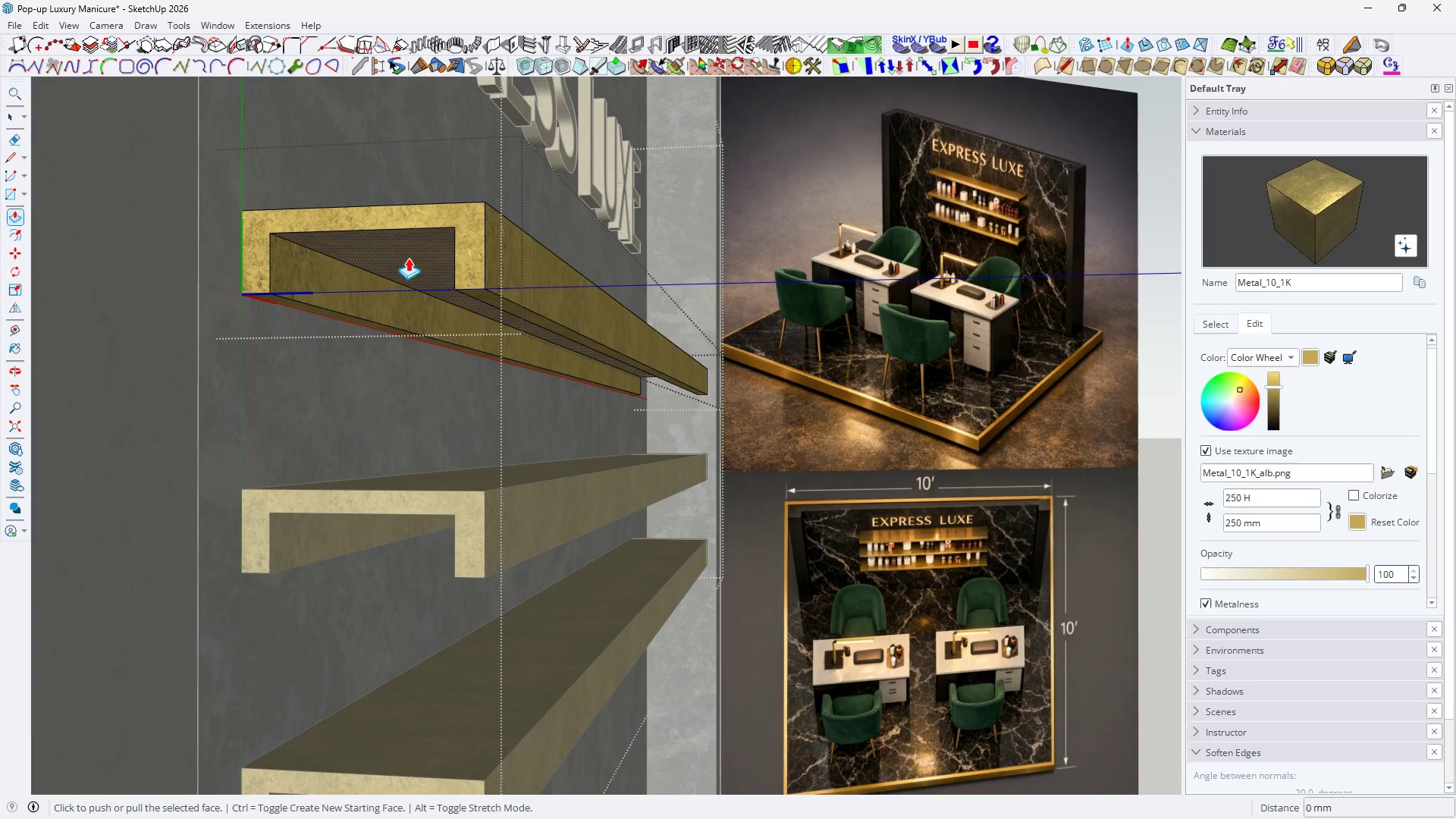 
left_click([408, 258])
 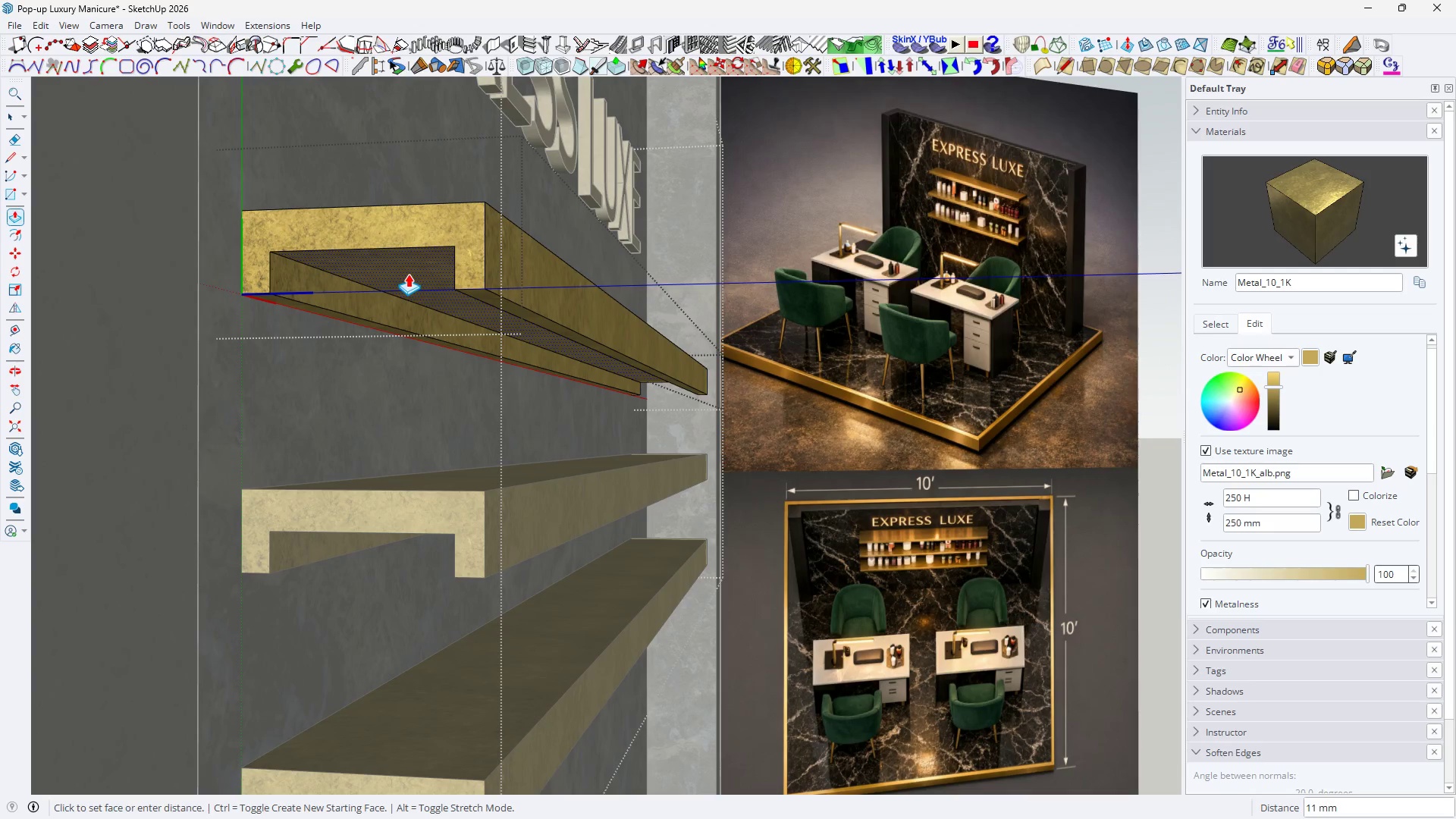 
key(9)
 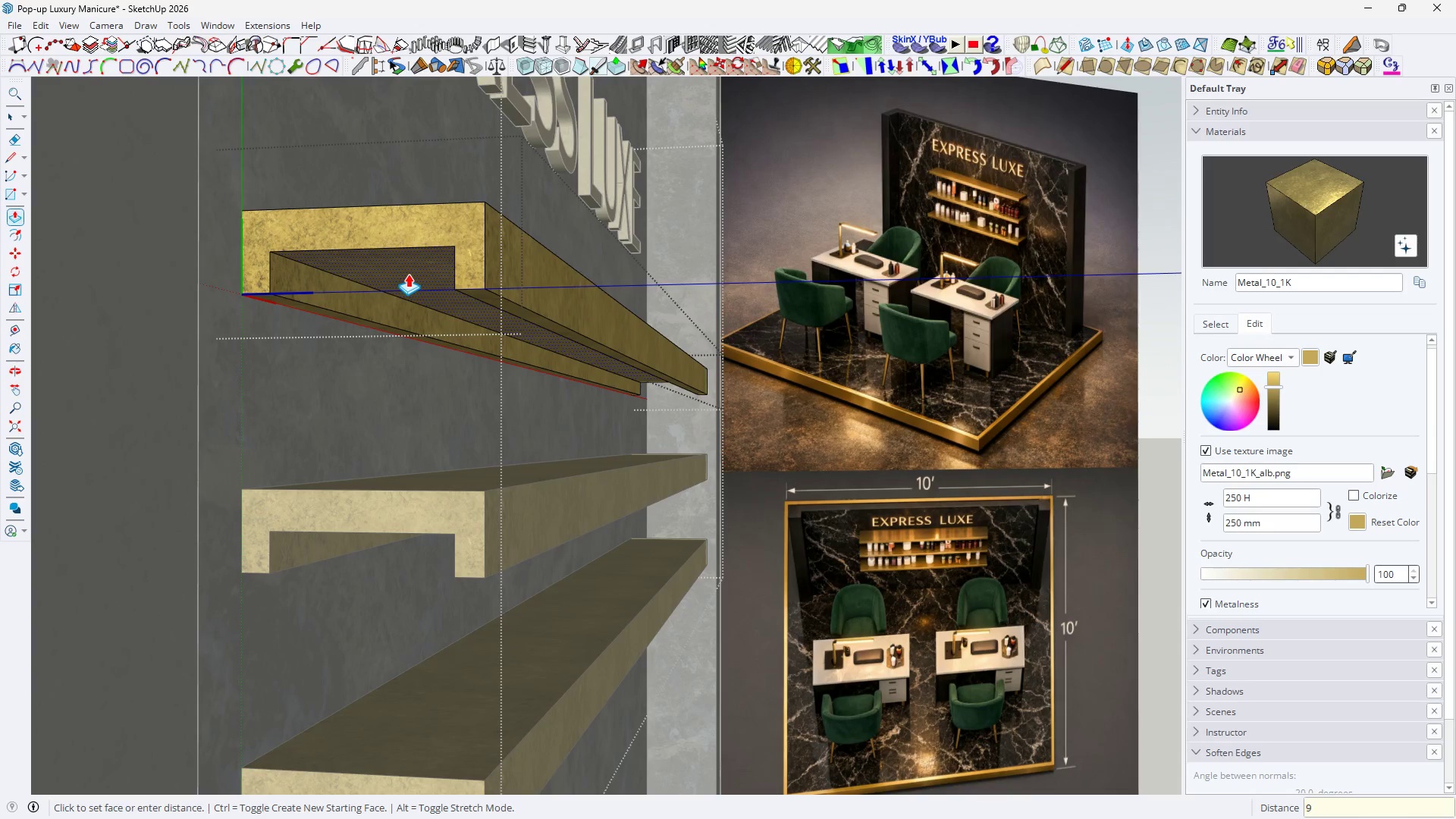 
key(Enter)
 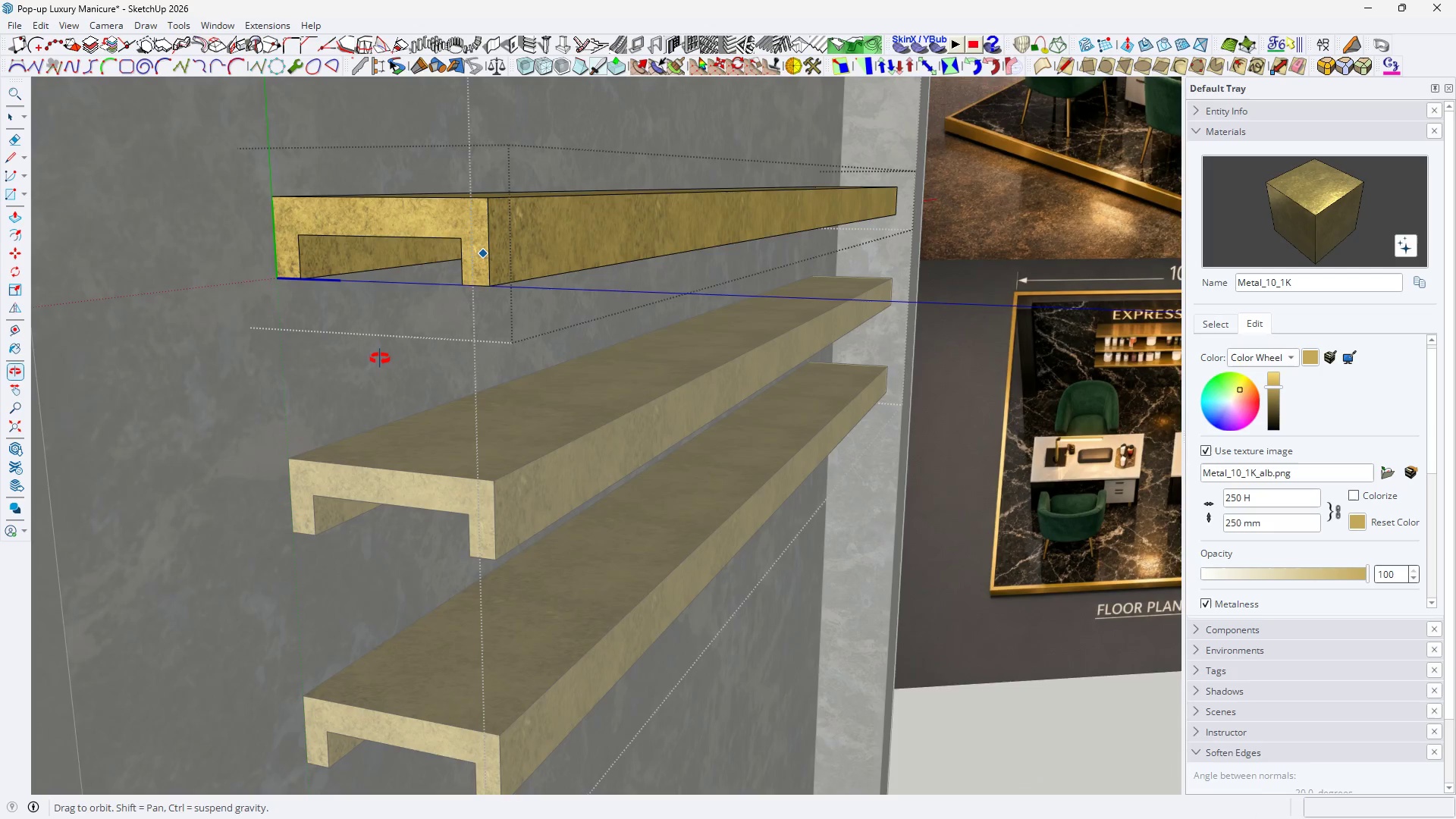 
key(Space)
 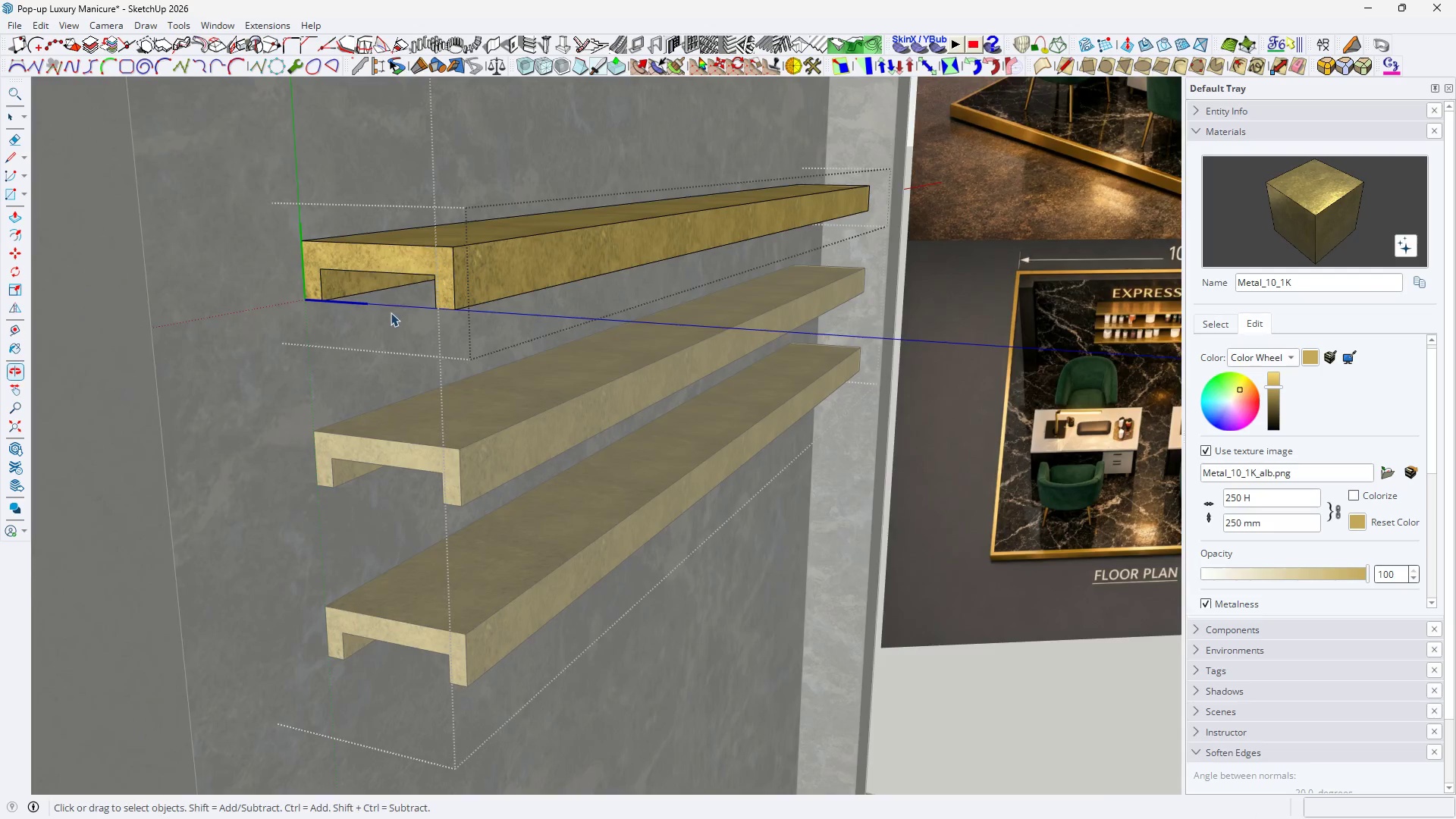 
key(Escape)
 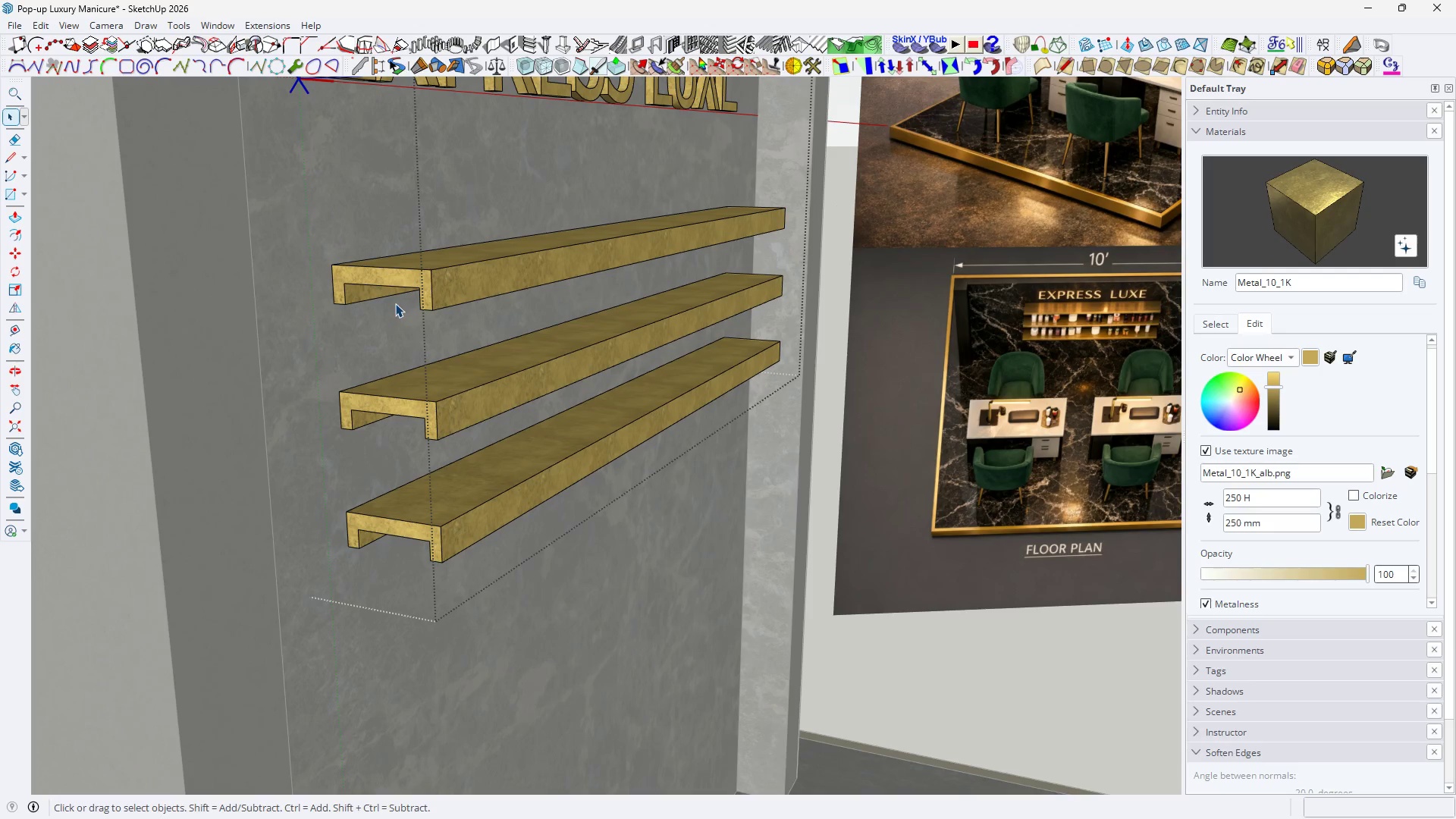 
key(Escape)
 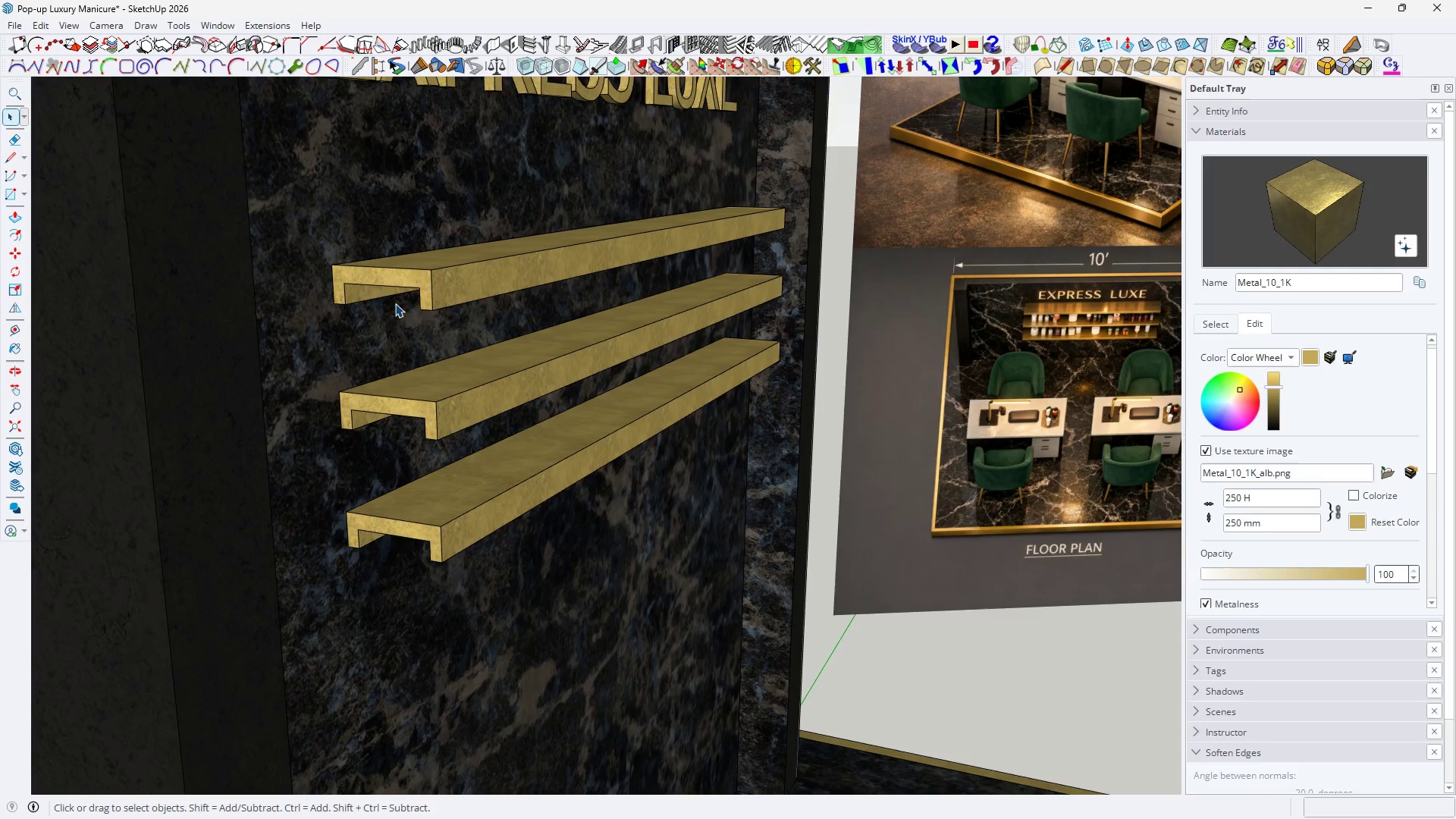 
scroll: coordinate [392, 311], scroll_direction: down, amount: 7.0
 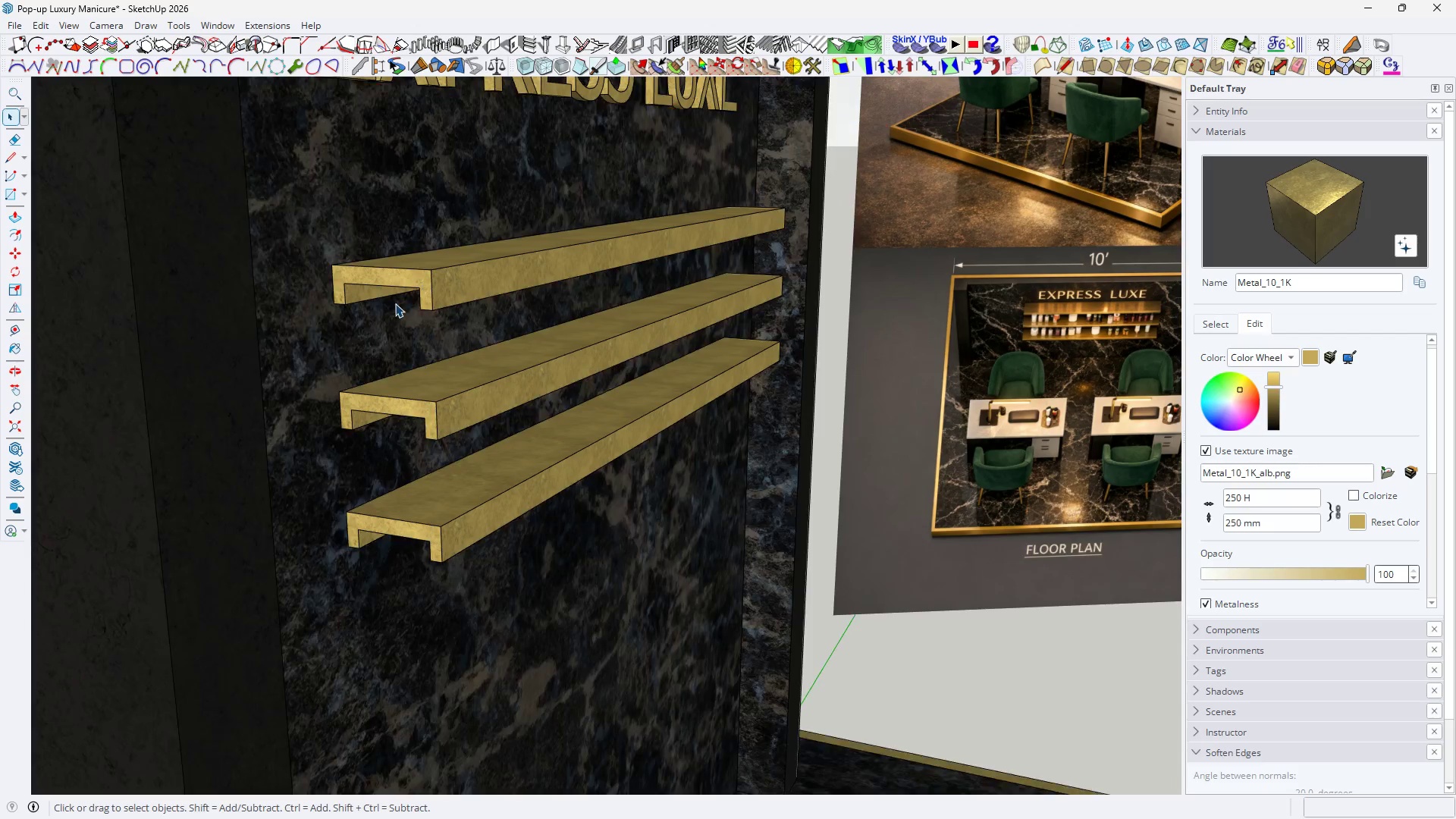 
key(Escape)
 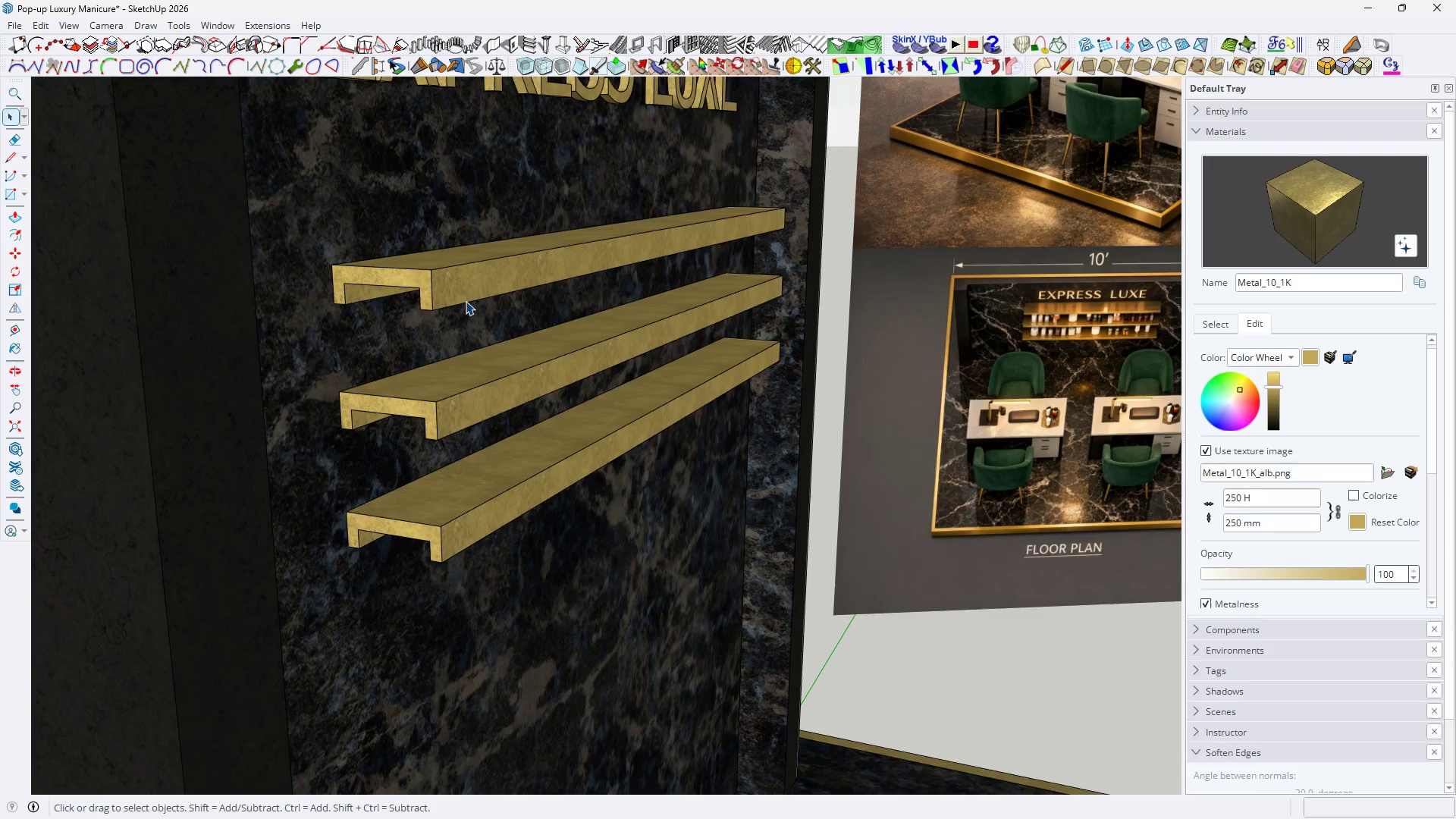 
key(Escape)
 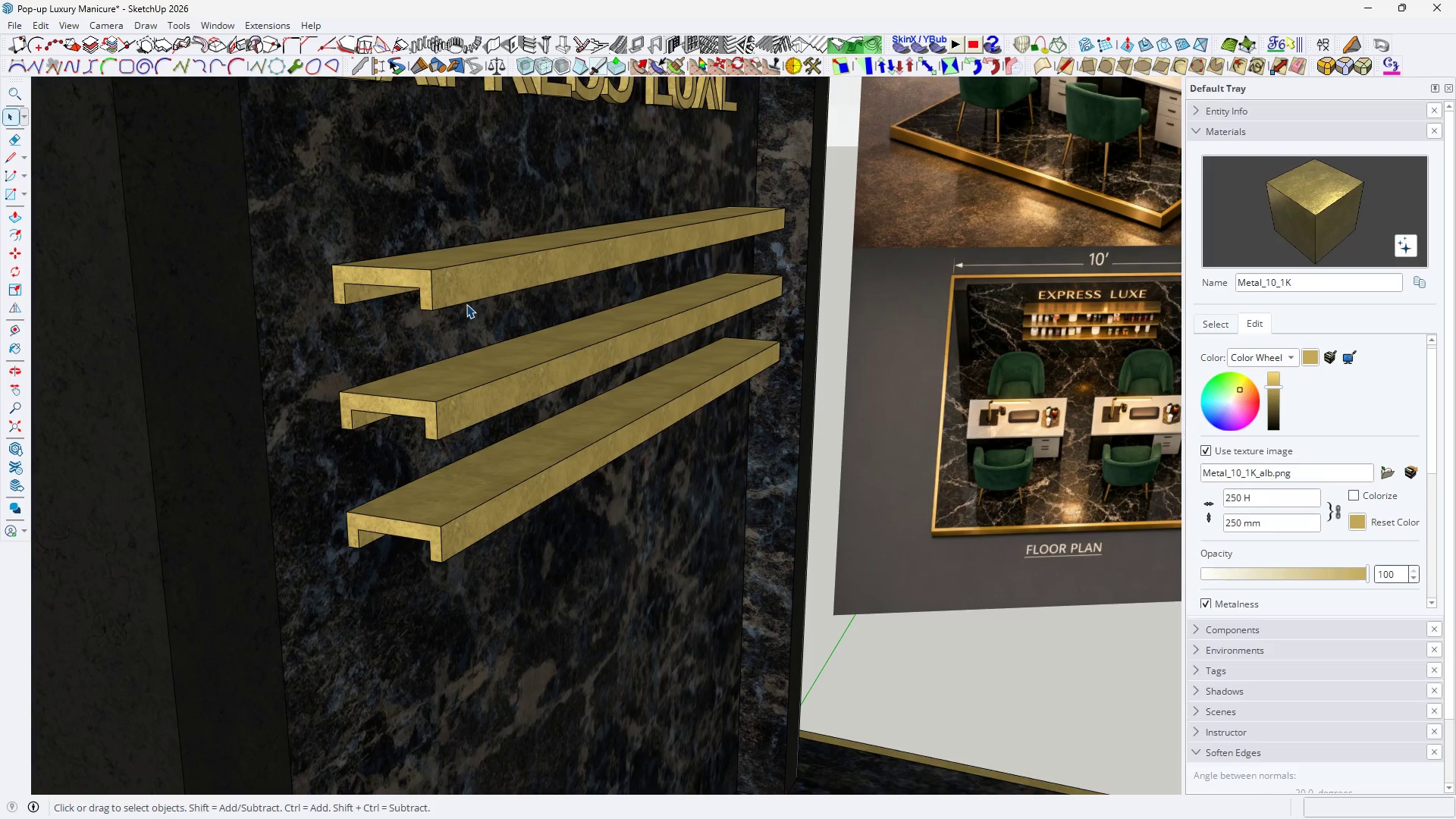 
key(Escape)
 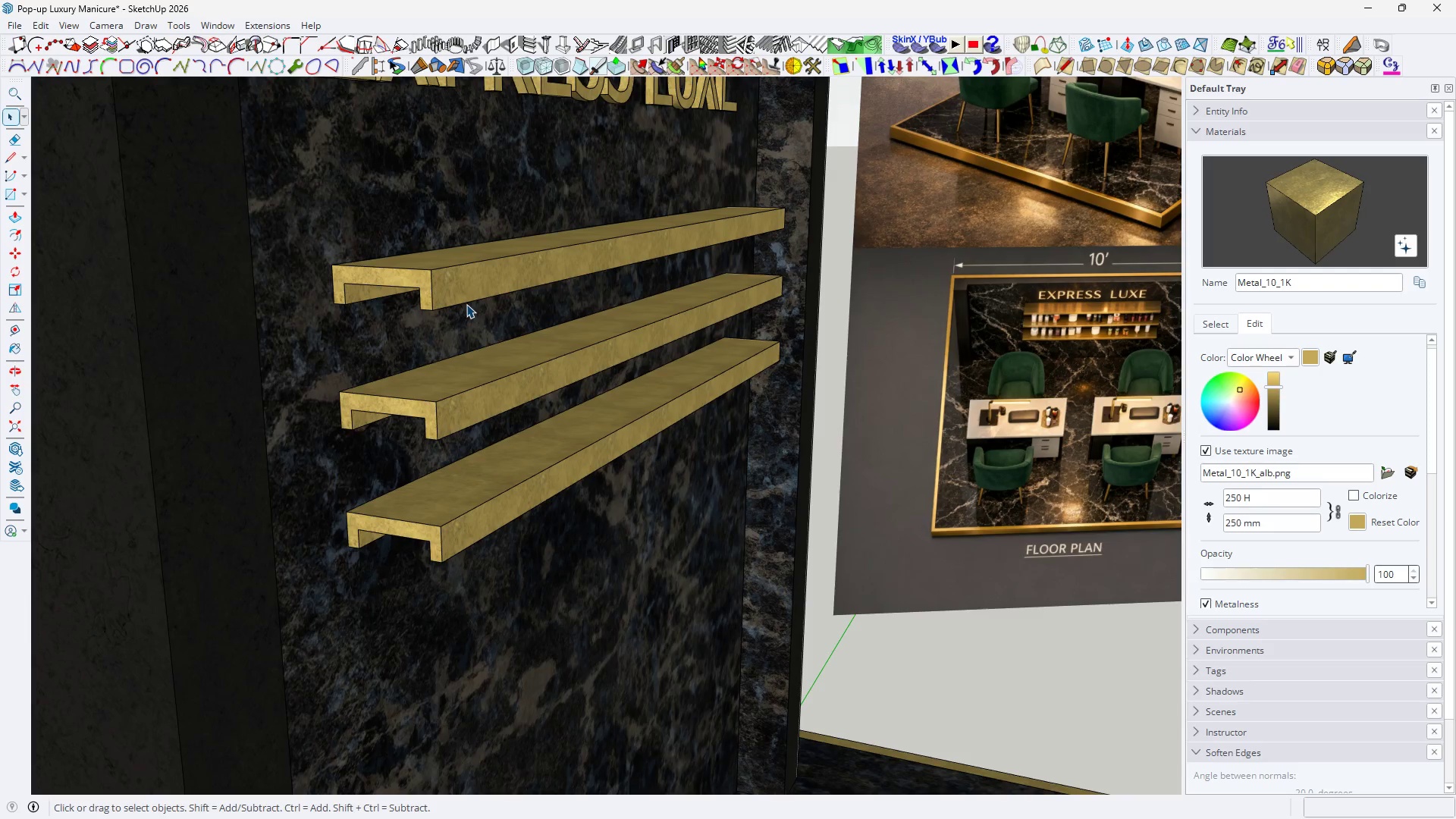 
key(Space)
 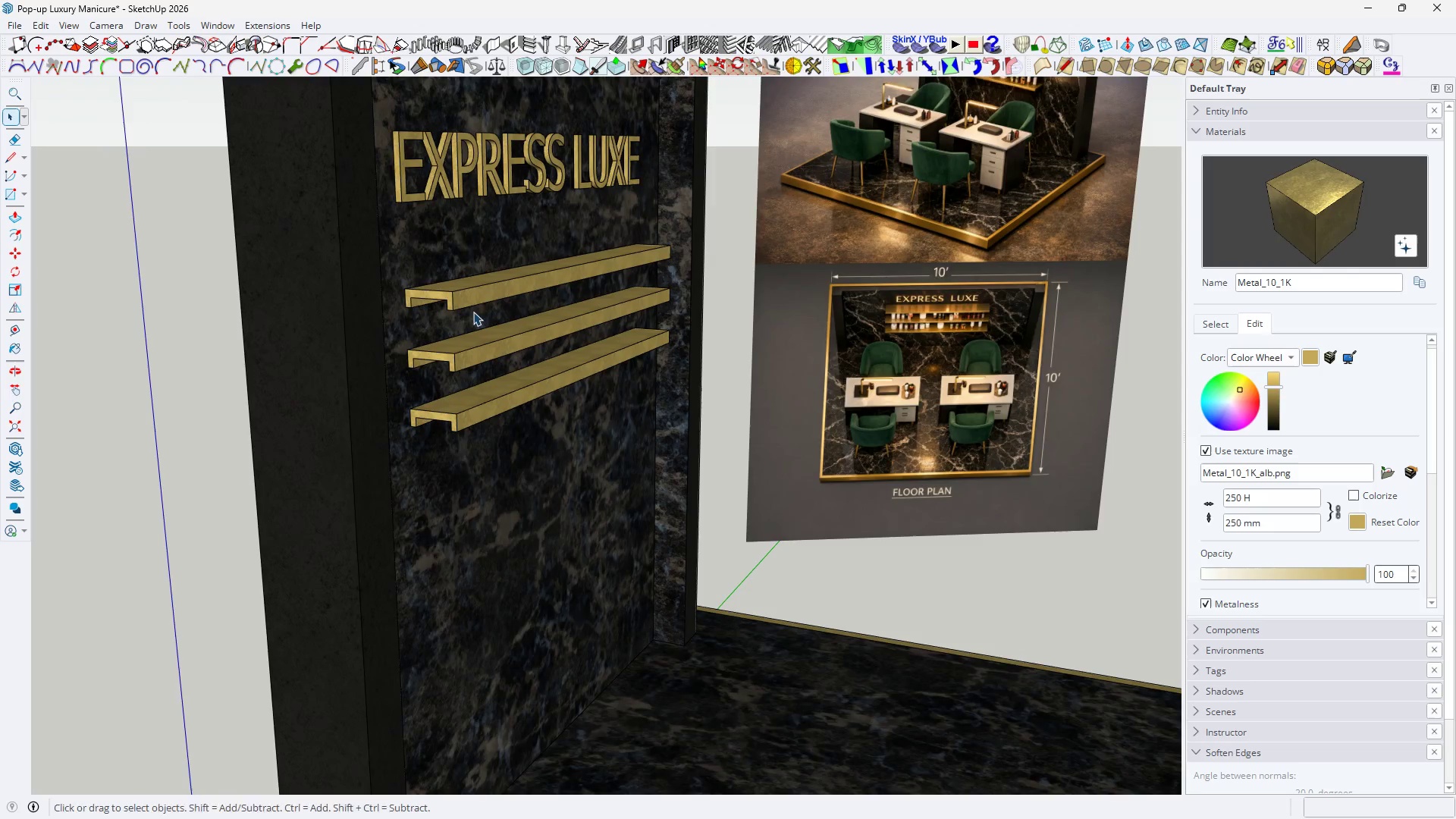 
key(H)
 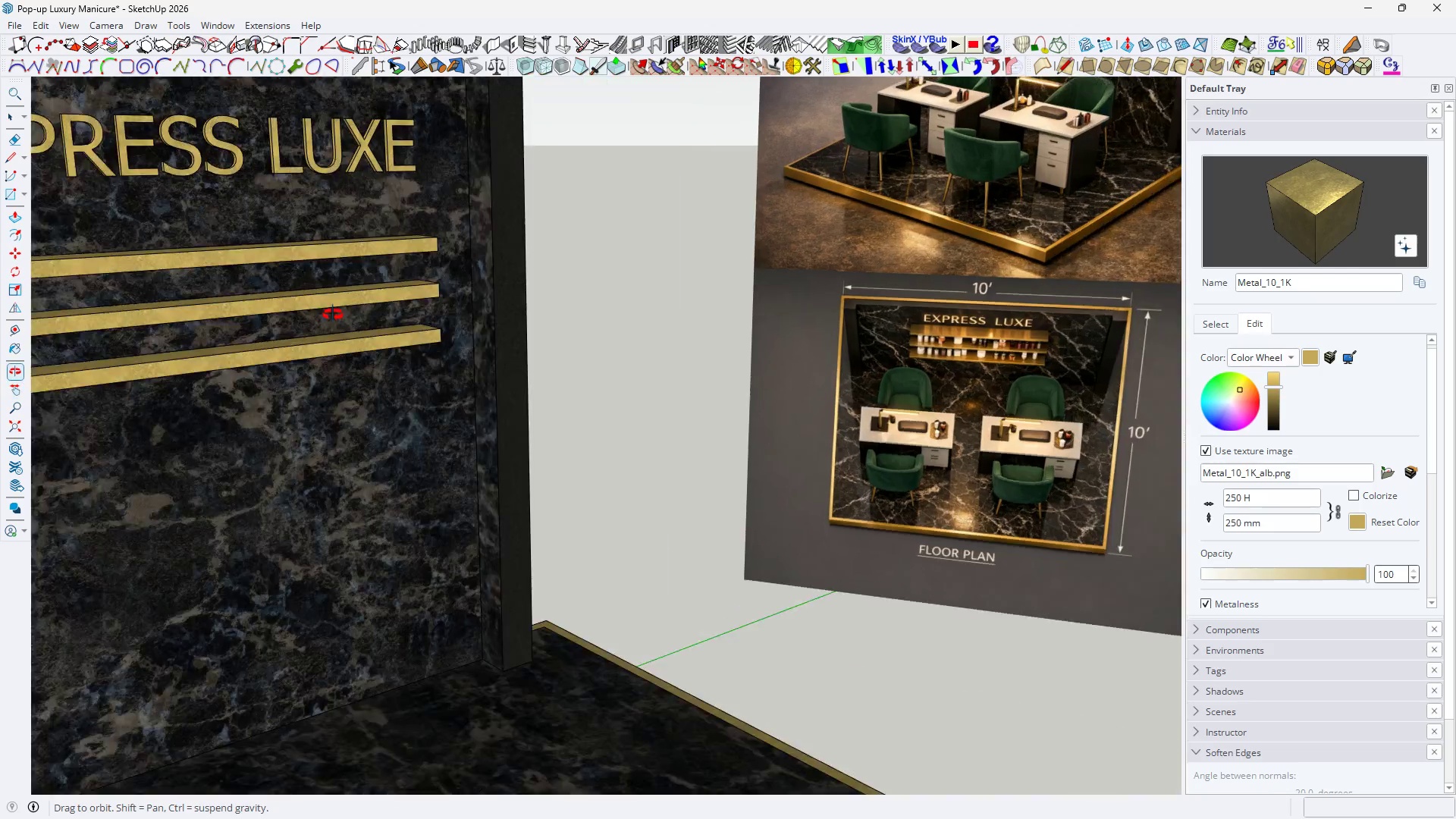 
scroll: coordinate [600, 313], scroll_direction: down, amount: 6.0
 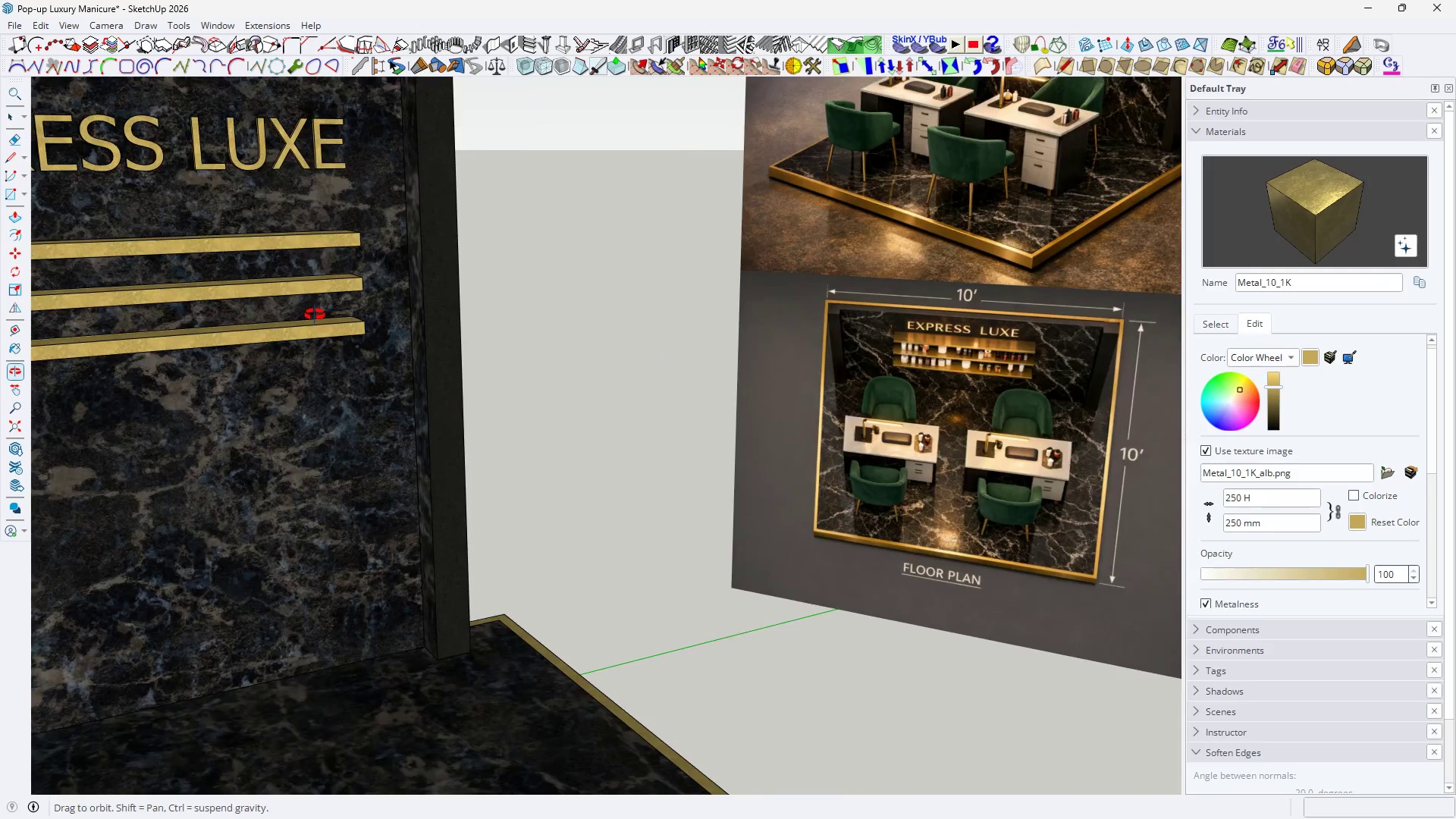 
type(HH)
 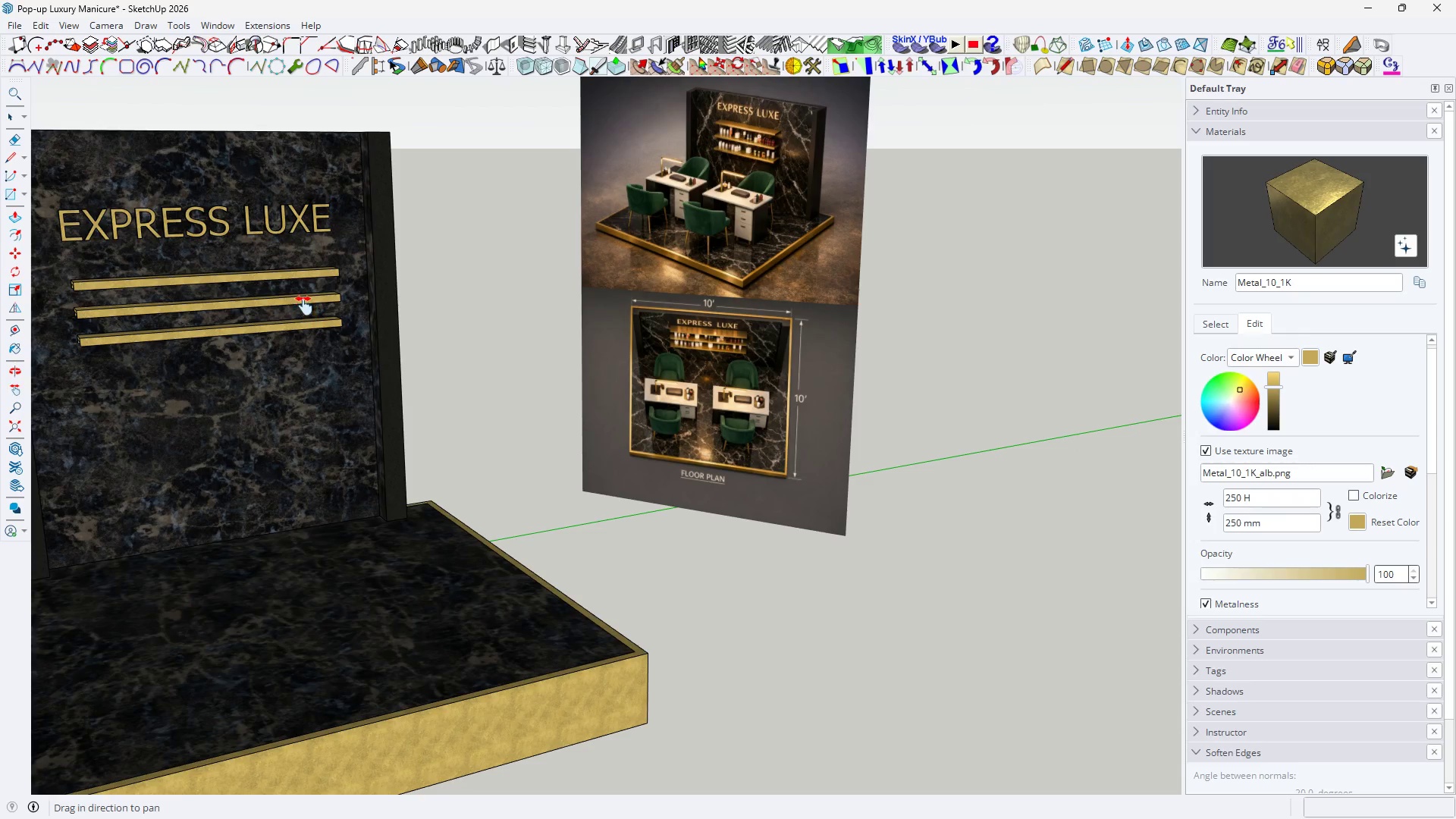 
left_click_drag(start_coordinate=[320, 291], to_coordinate=[497, 249])
 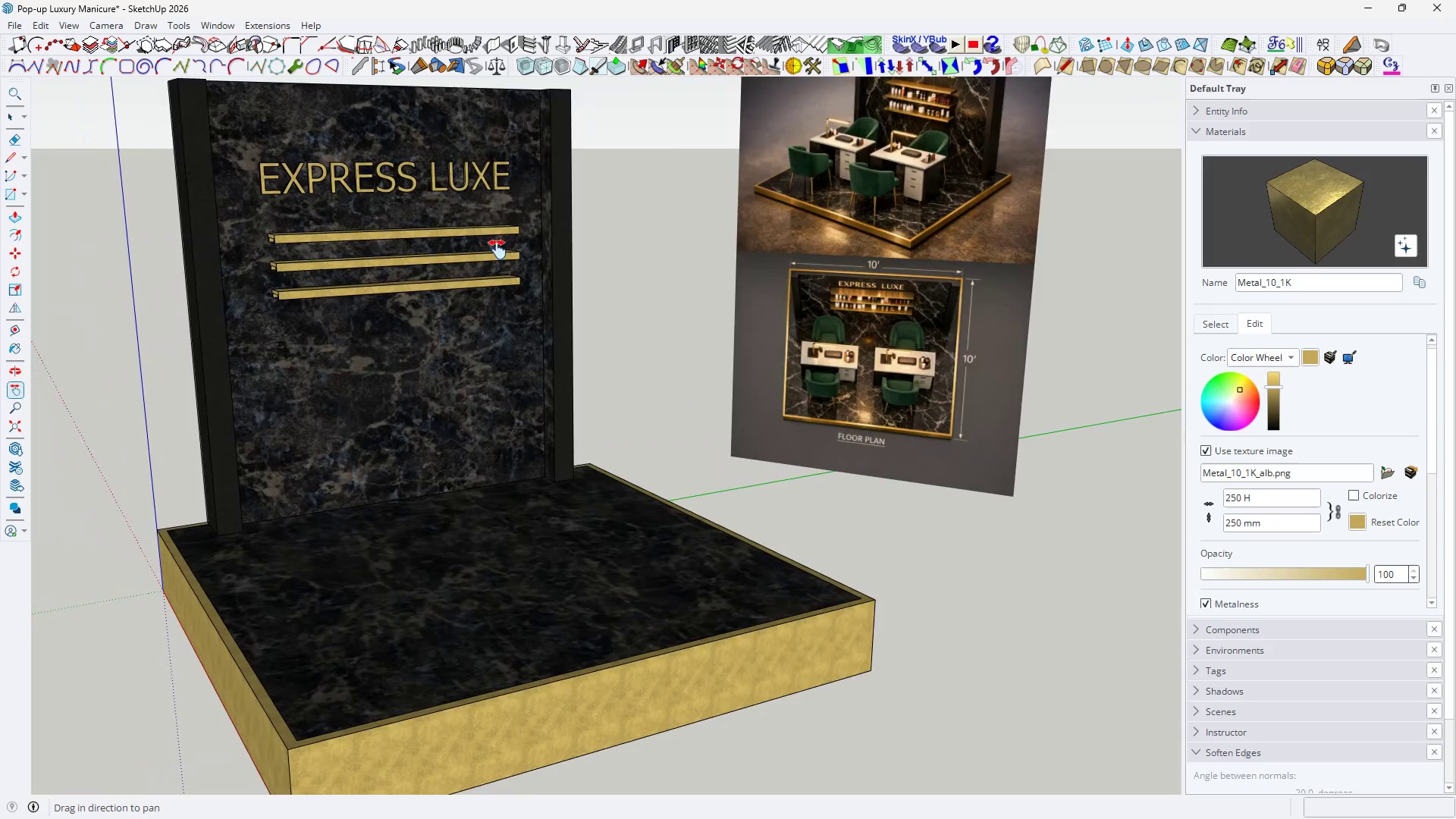 
scroll: coordinate [311, 315], scroll_direction: down, amount: 6.0
 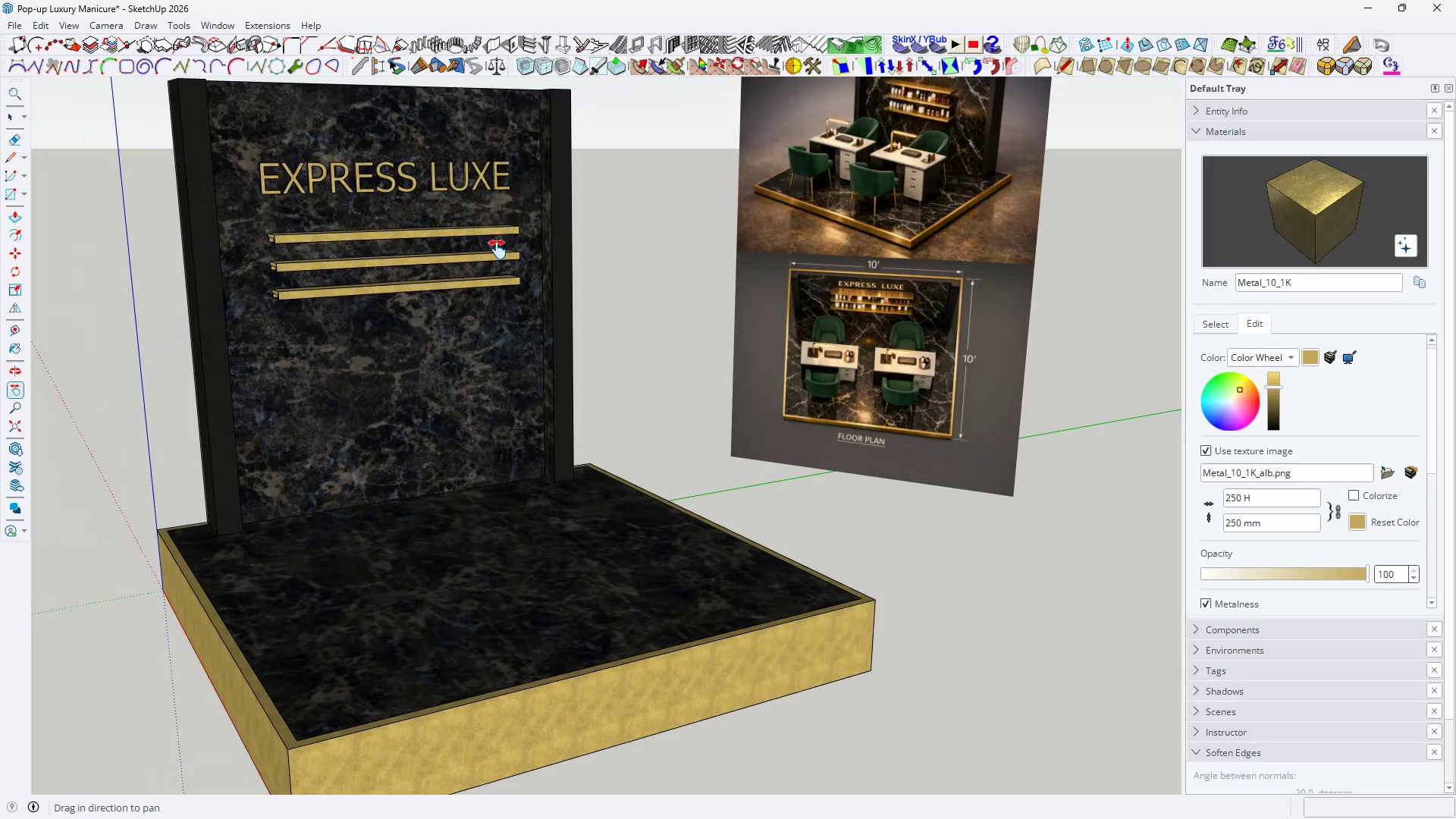 
key(H)
 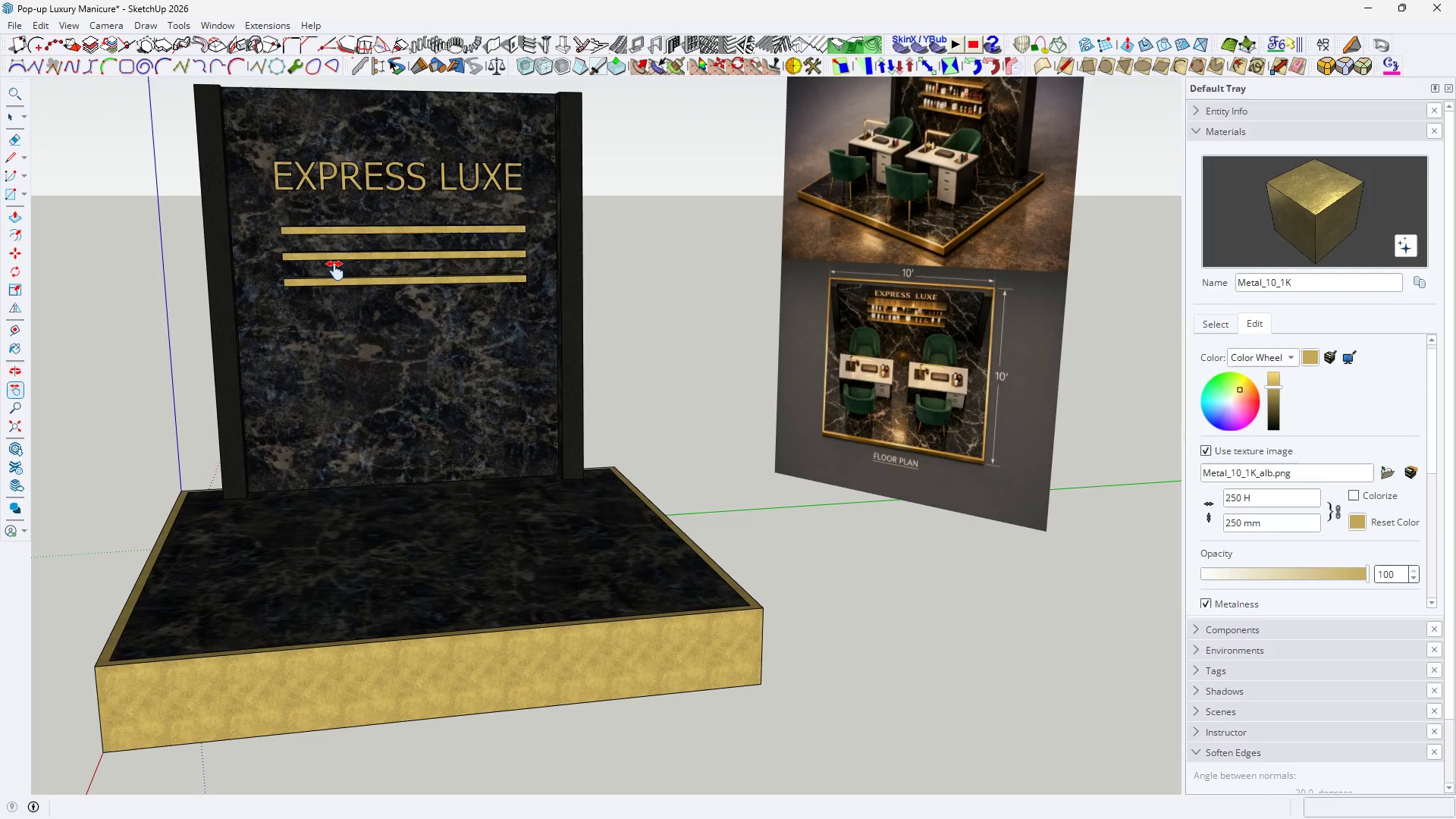 
key(Control+ControlLeft)
 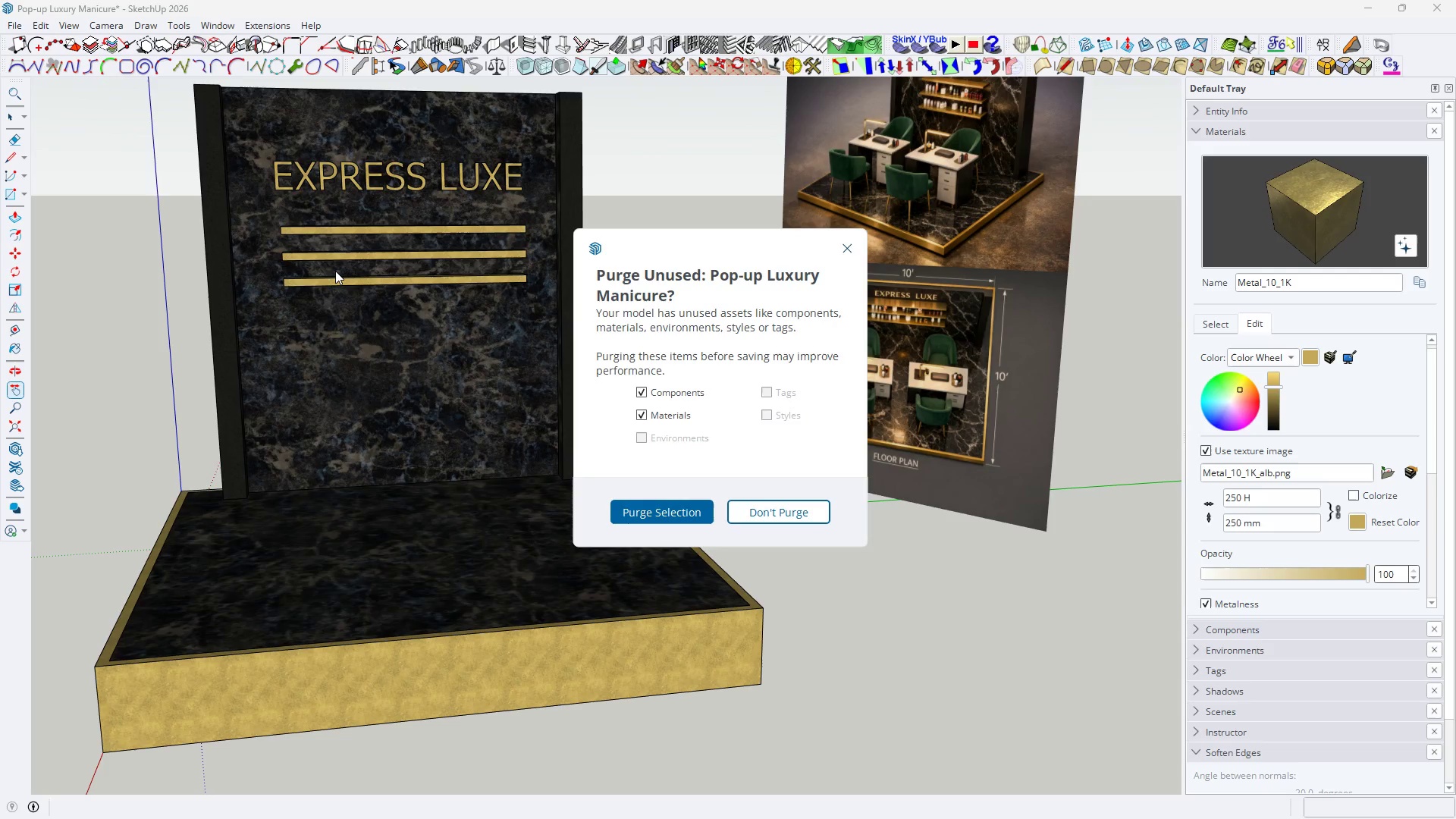 
key(Control+S)
 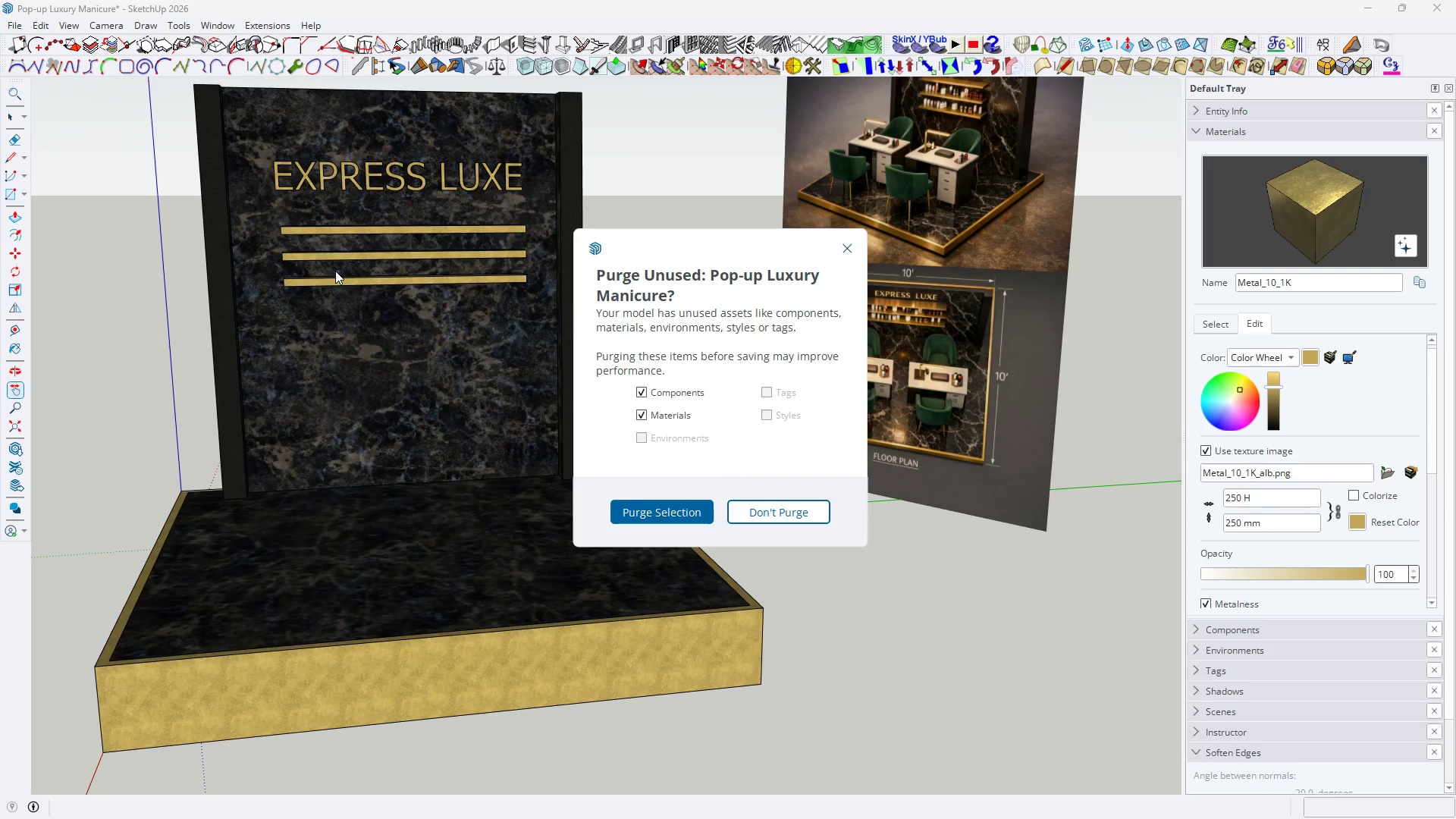 
key(Space)
 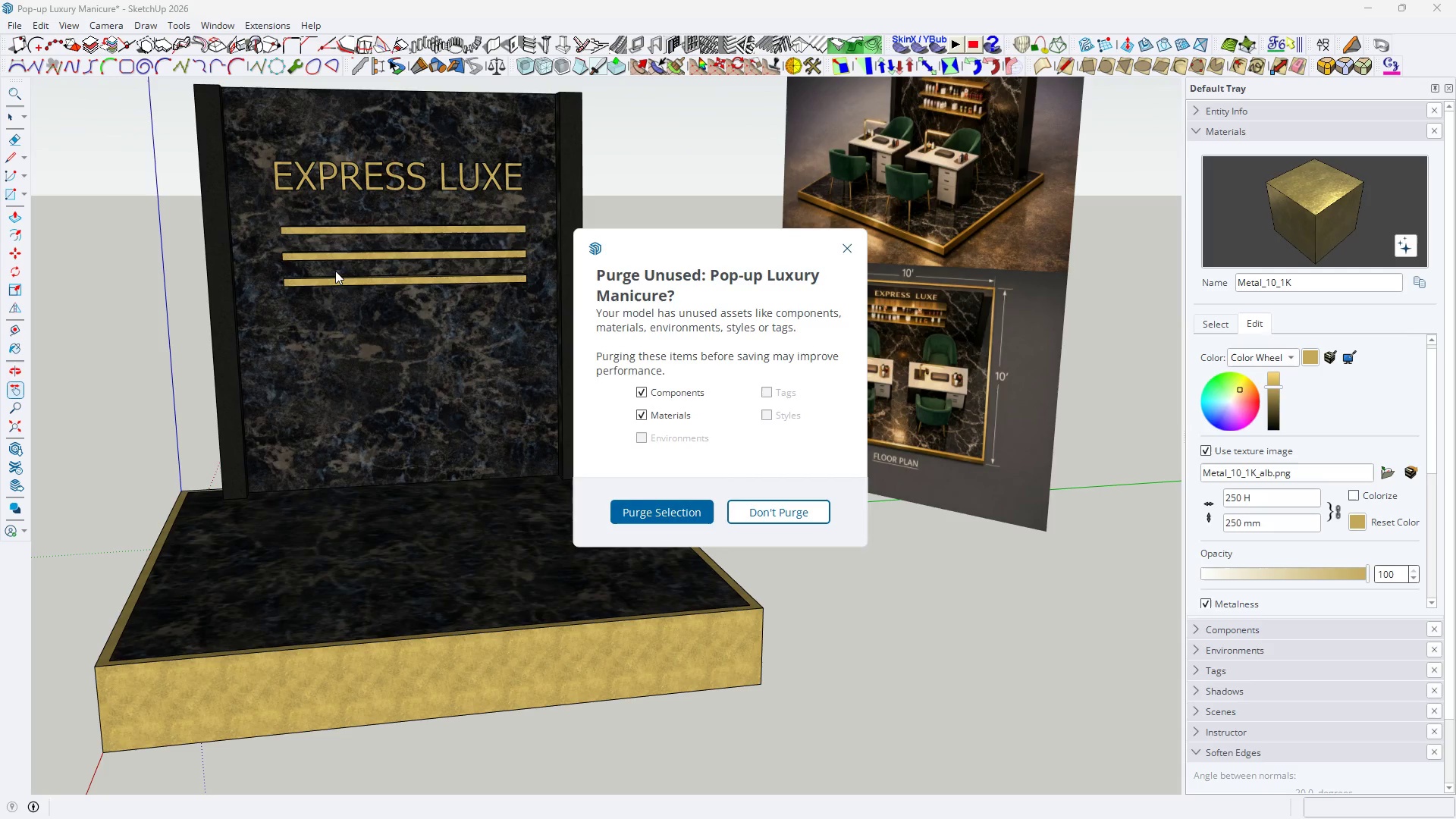 
key(H)
 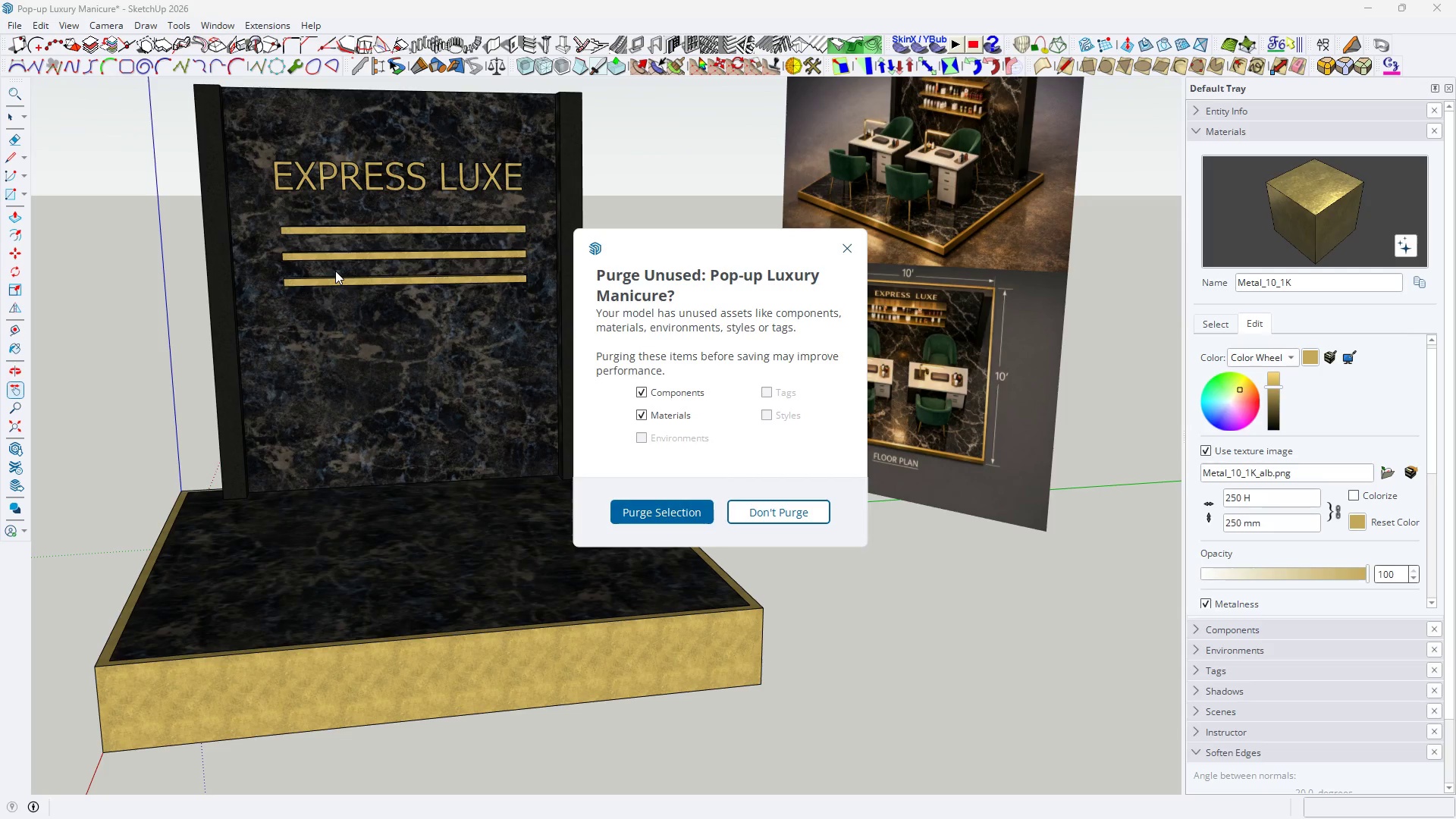 
key(Enter)
 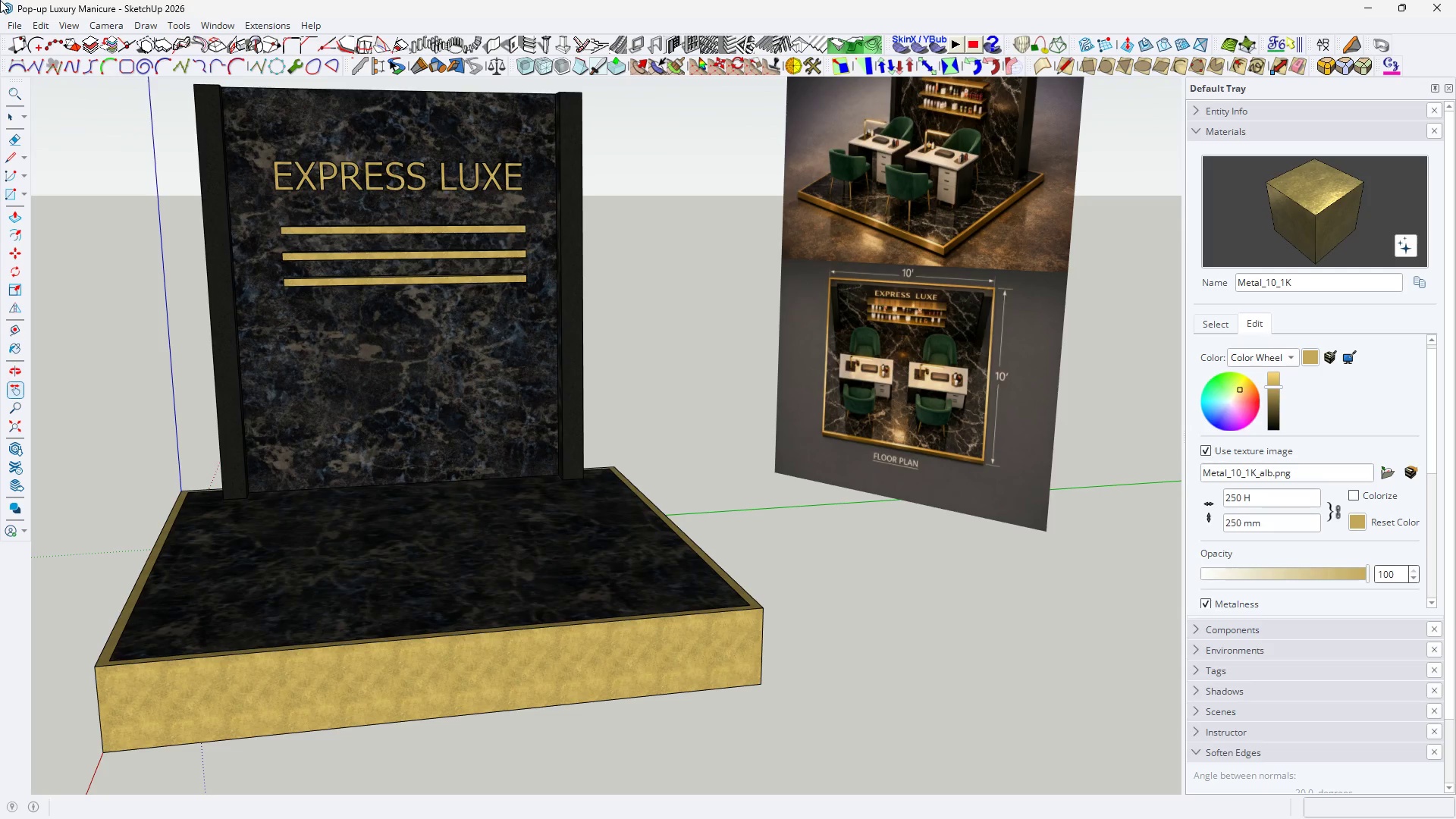 
key(H)
 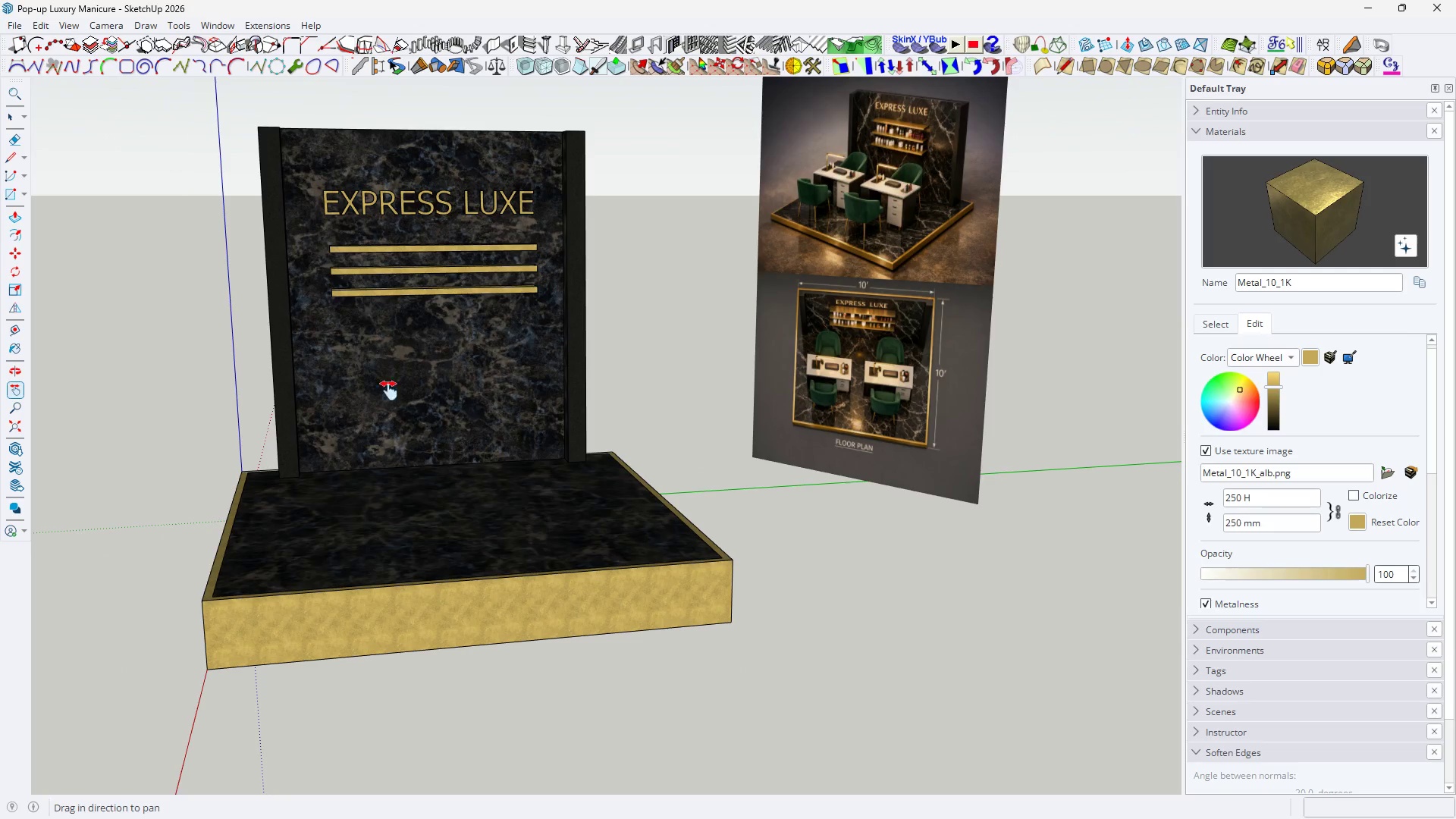 
scroll: coordinate [608, 376], scroll_direction: down, amount: 2.0
 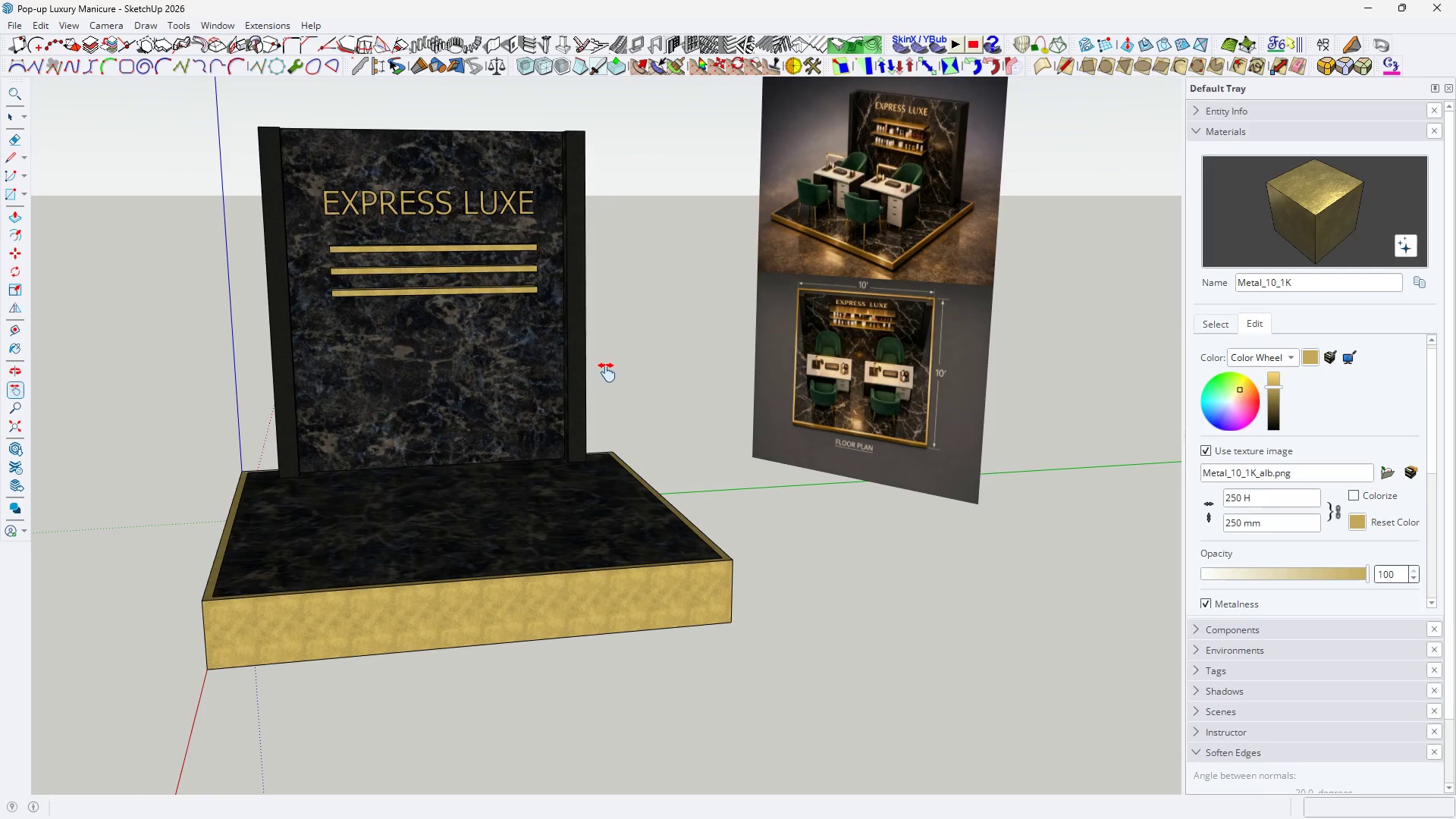 
left_click_drag(start_coordinate=[416, 412], to_coordinate=[530, 469])
 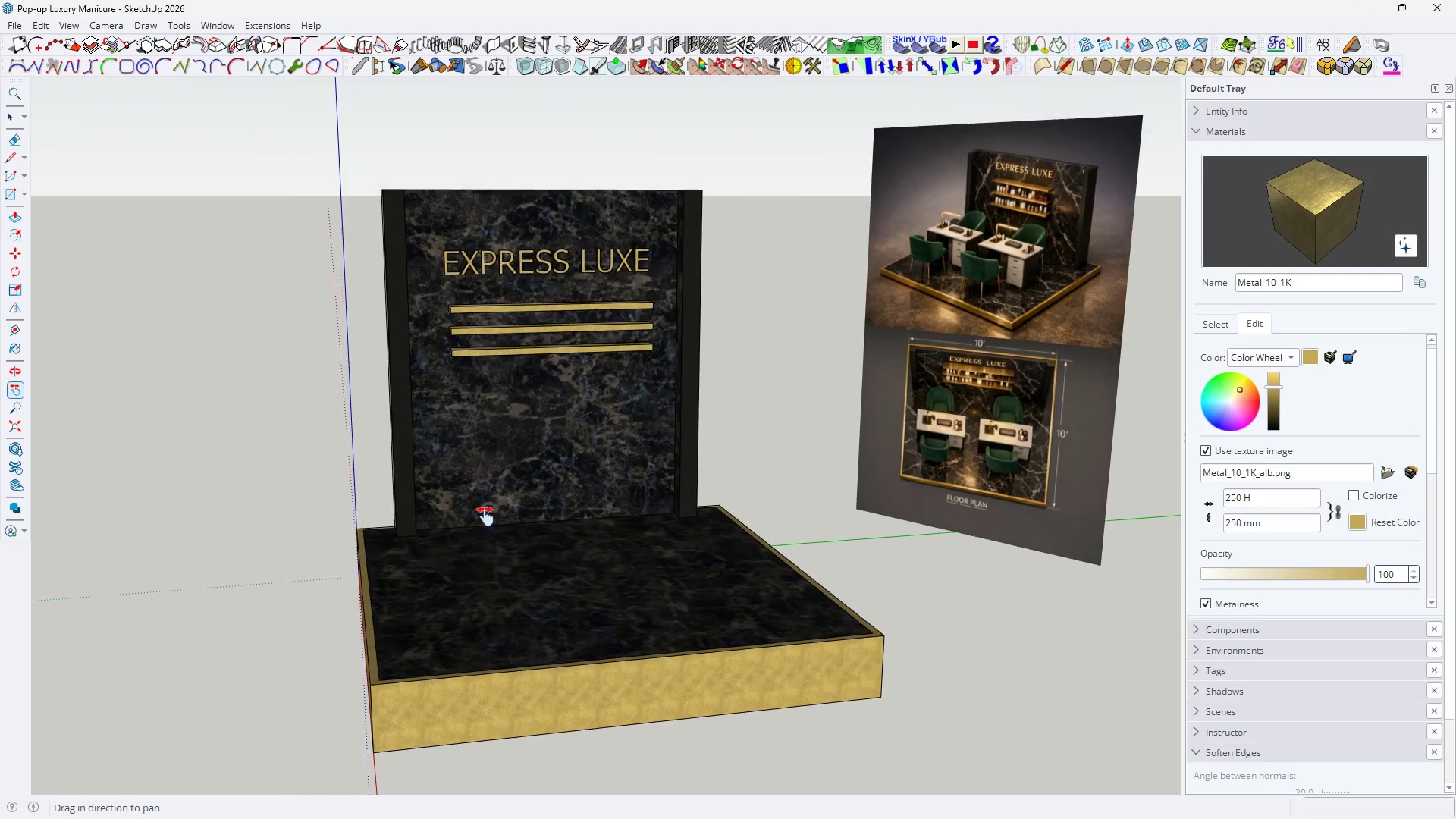 
scroll: coordinate [483, 516], scroll_direction: up, amount: 1.0
 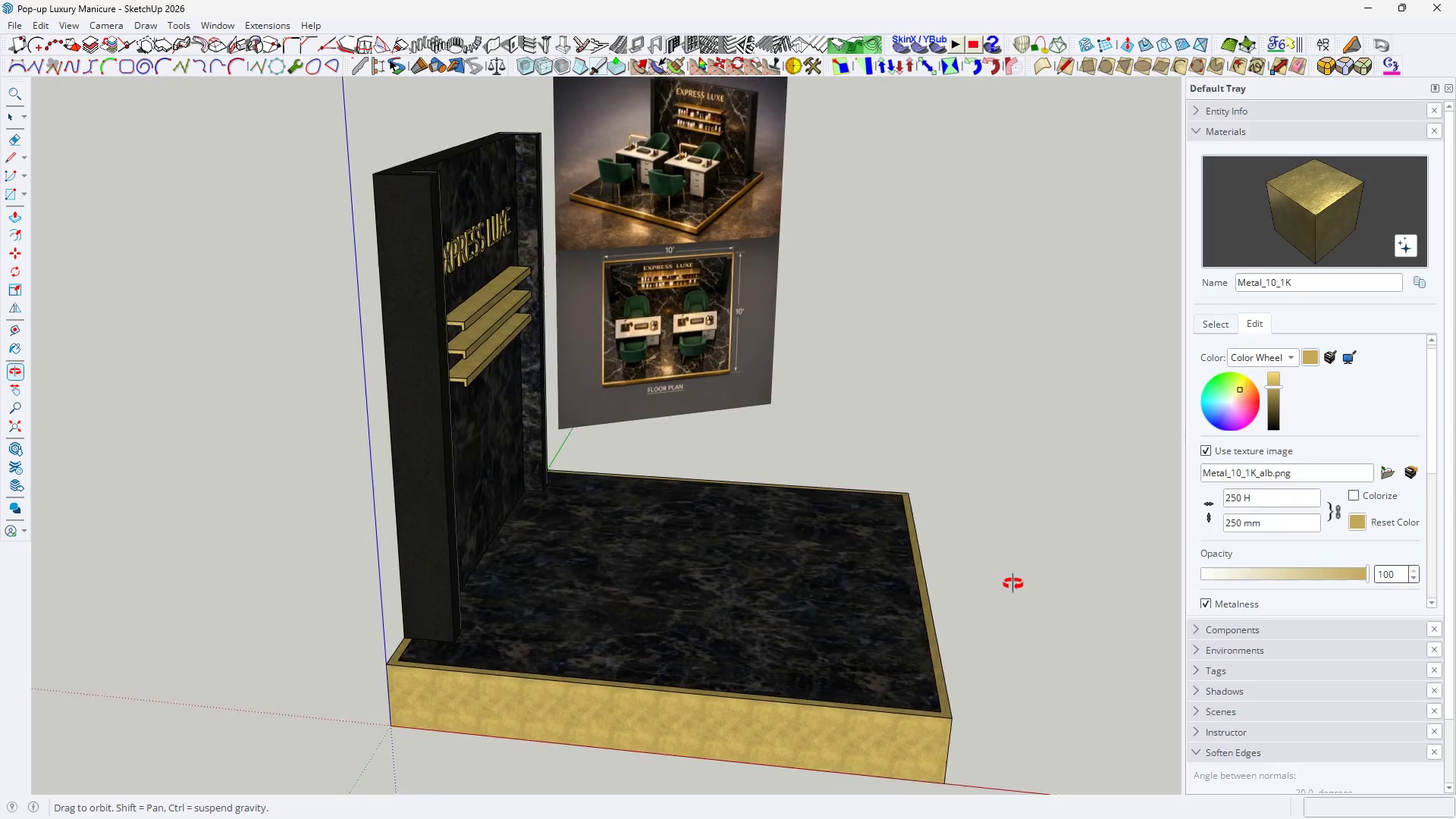 
key(Space)
 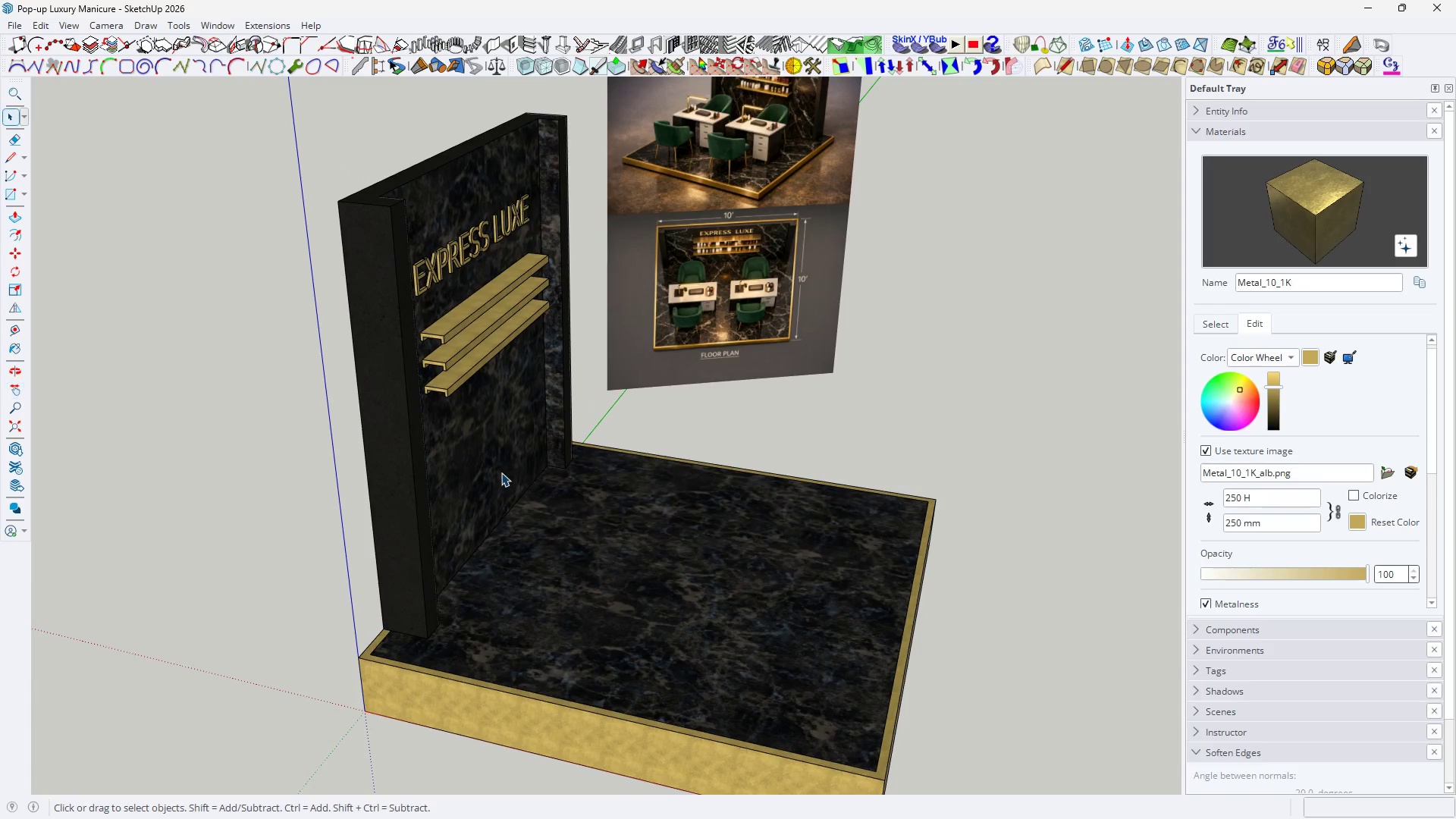 
left_click([500, 466])
 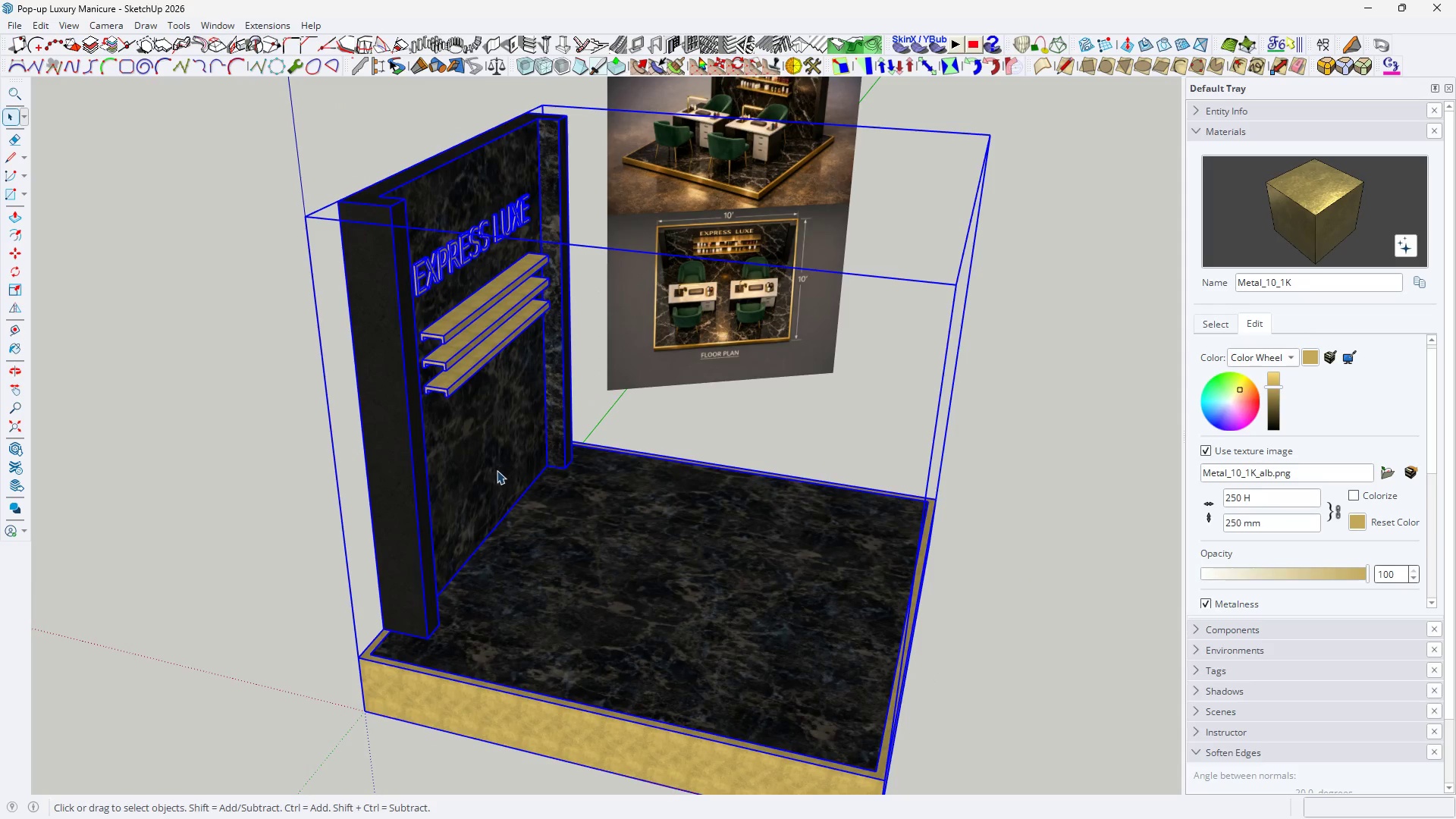 
key(H)
 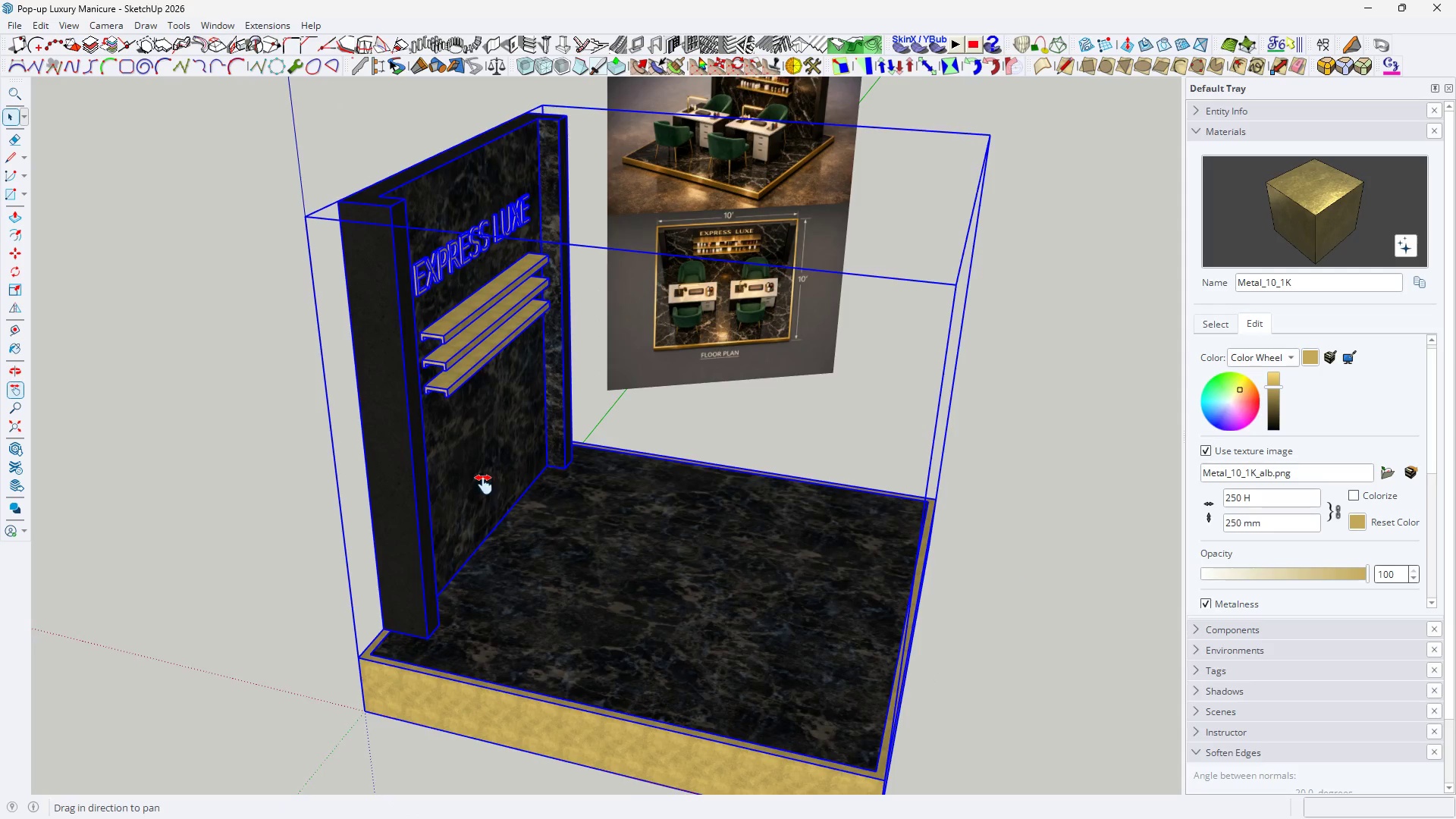 
left_click_drag(start_coordinate=[488, 465], to_coordinate=[489, 451])
 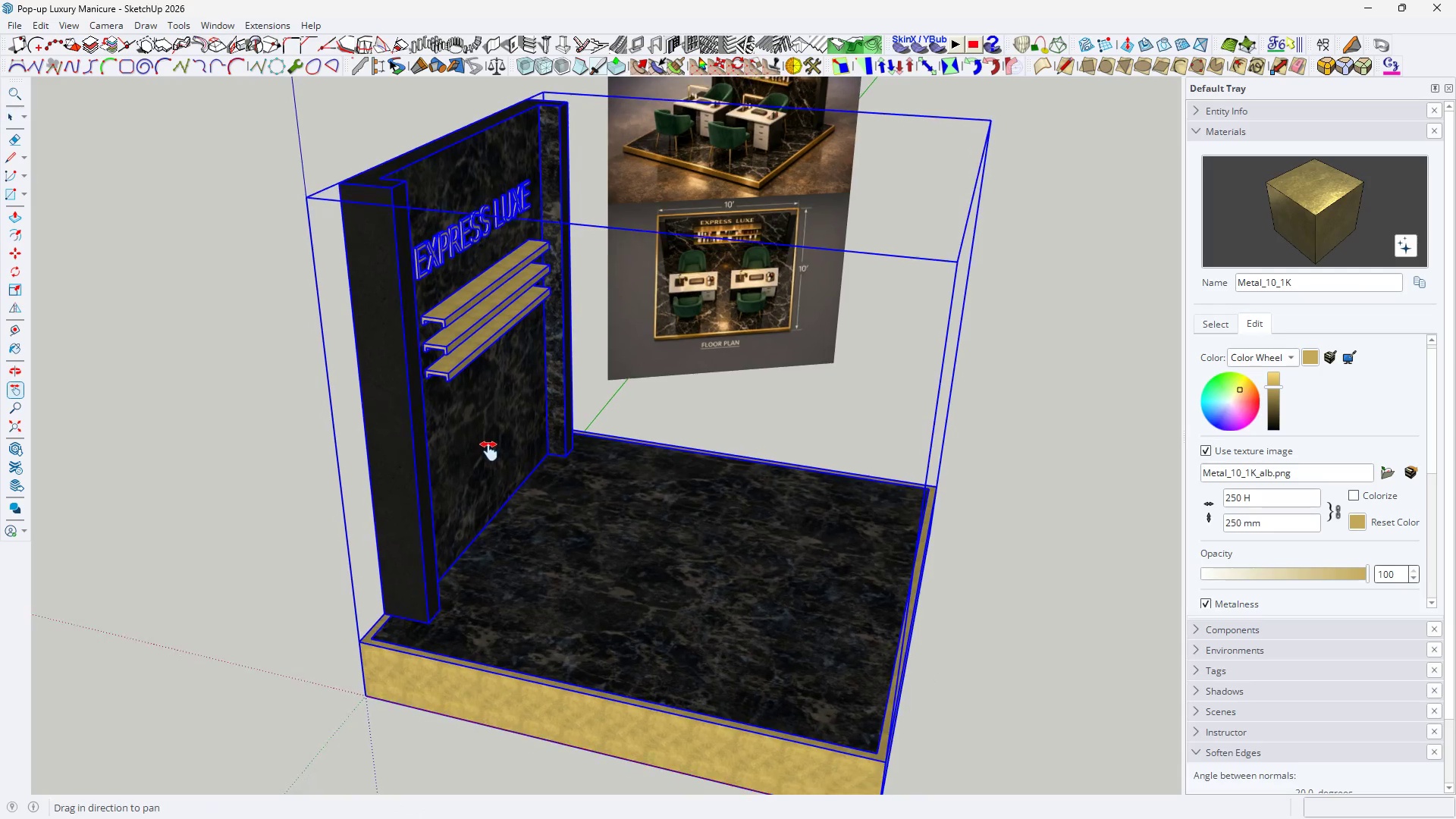 
key(Space)
 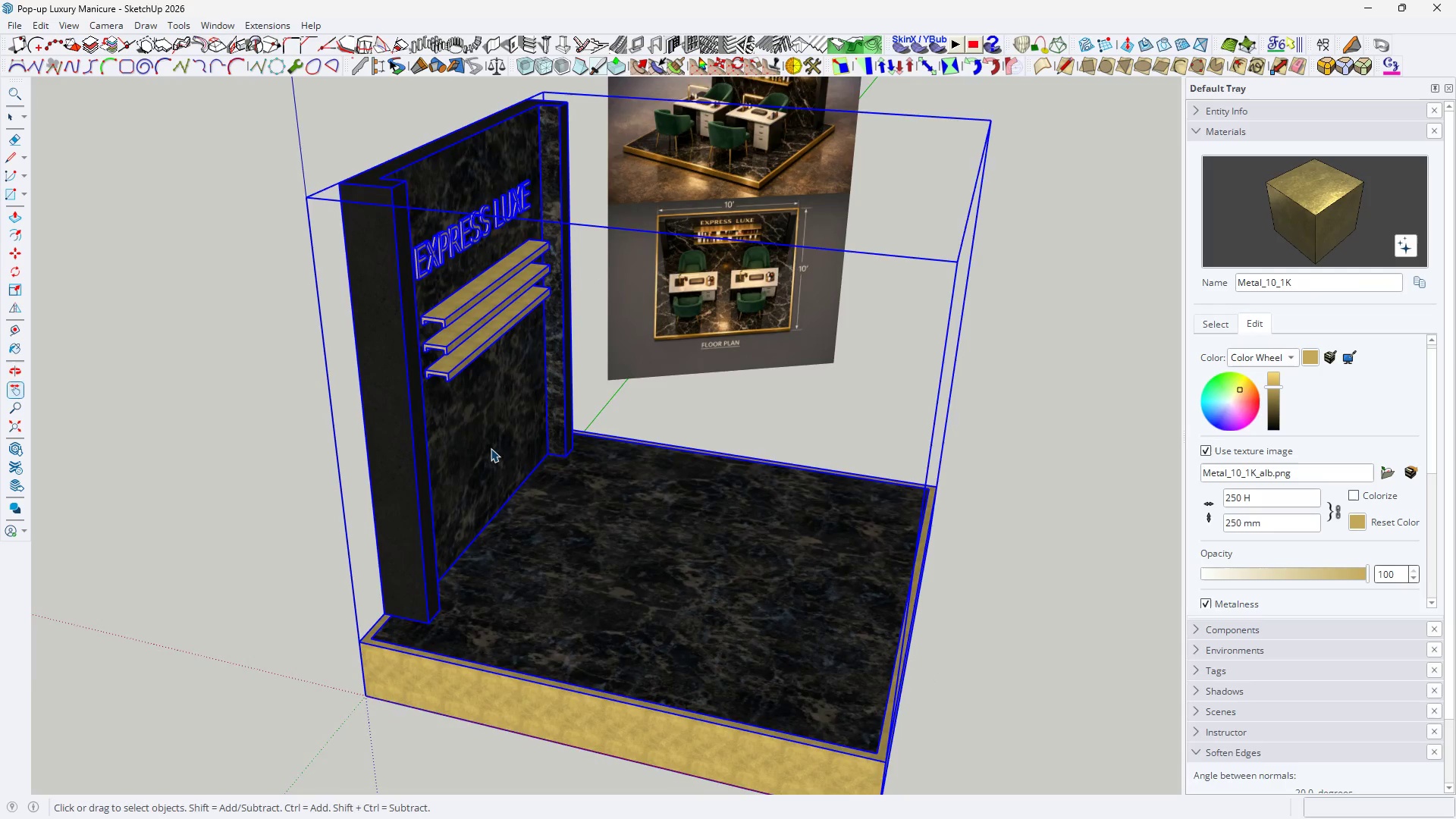 
double_click([491, 448])
 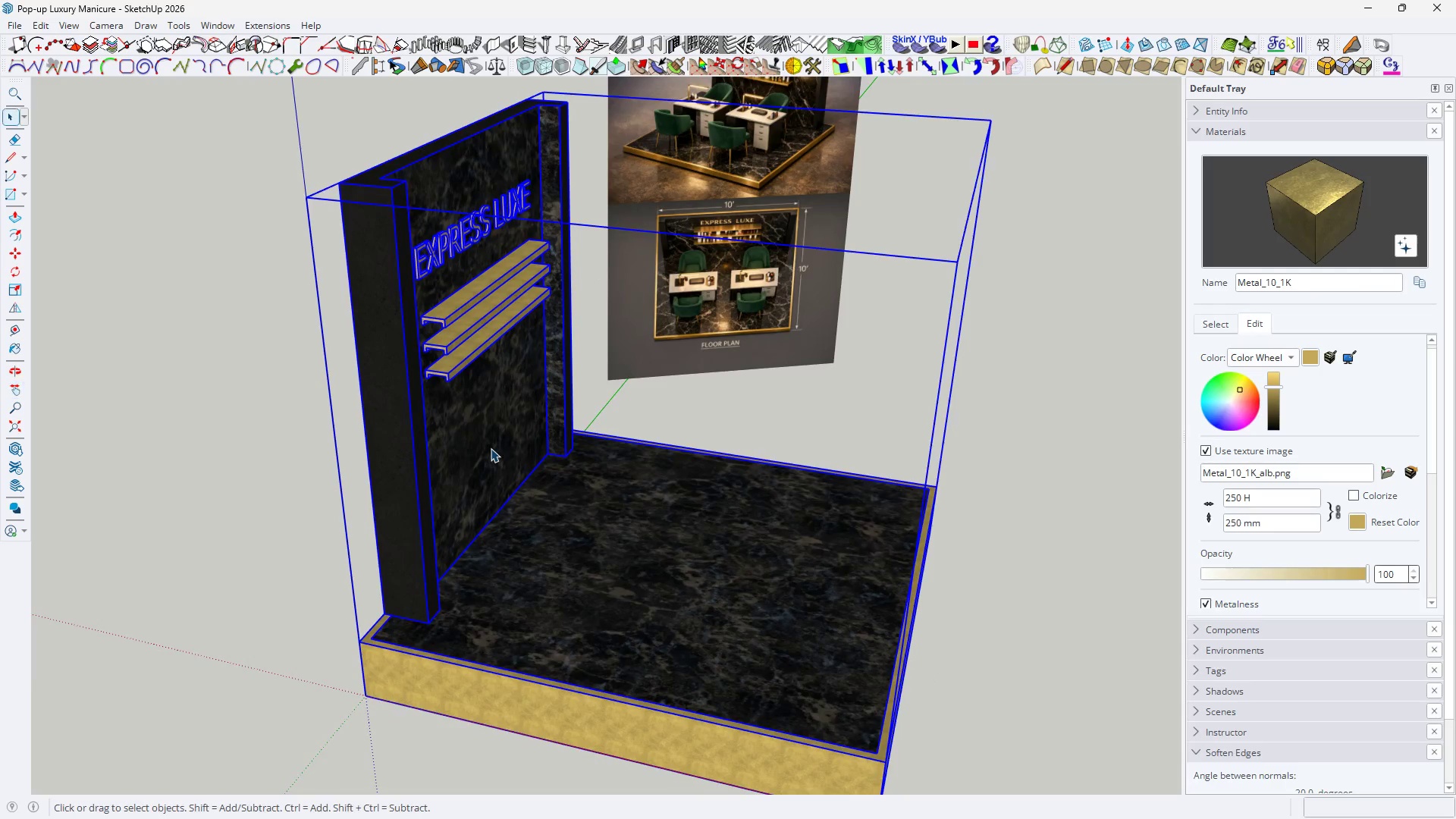 
triple_click([491, 448])
 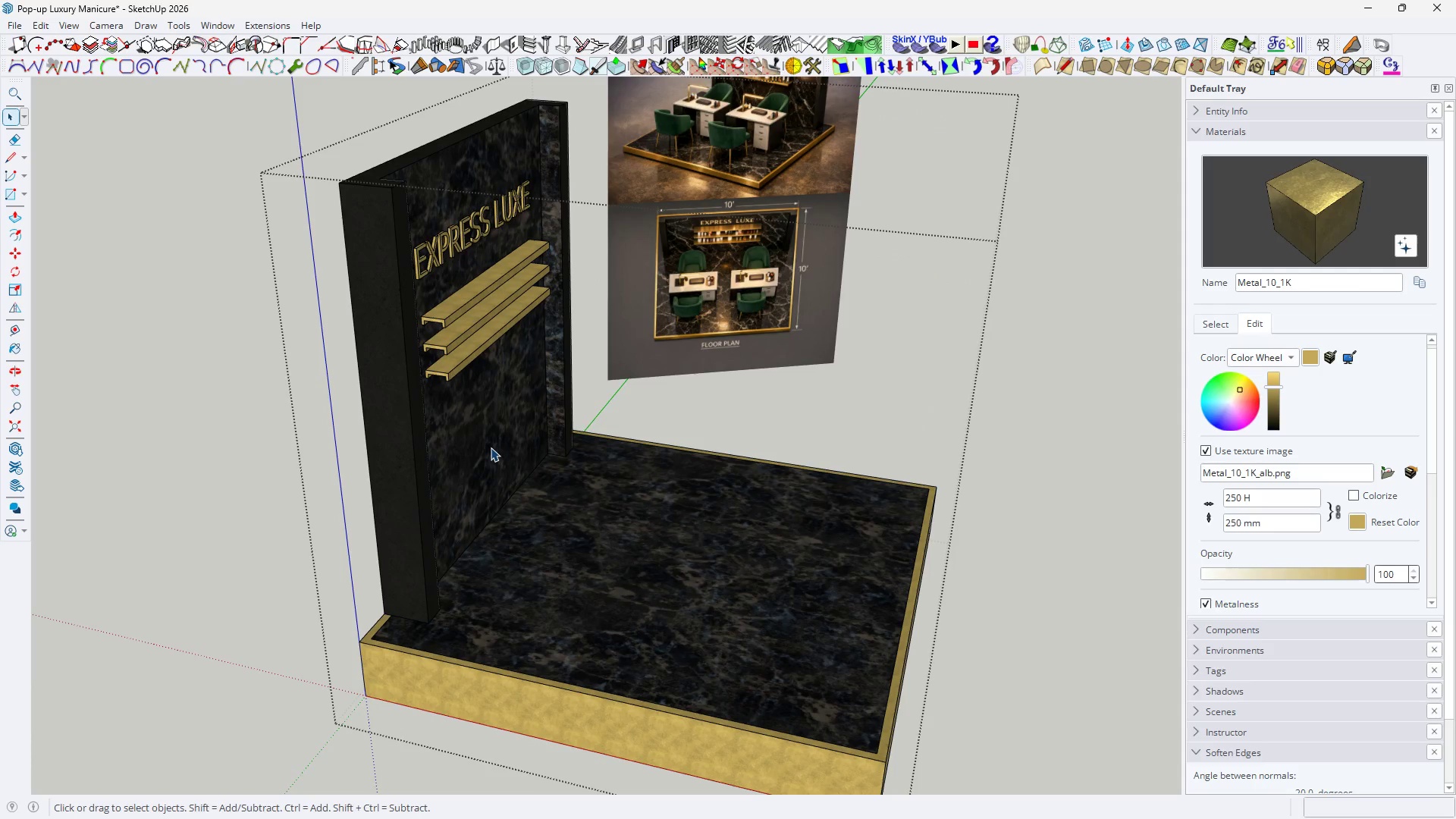 
triple_click([491, 447])
 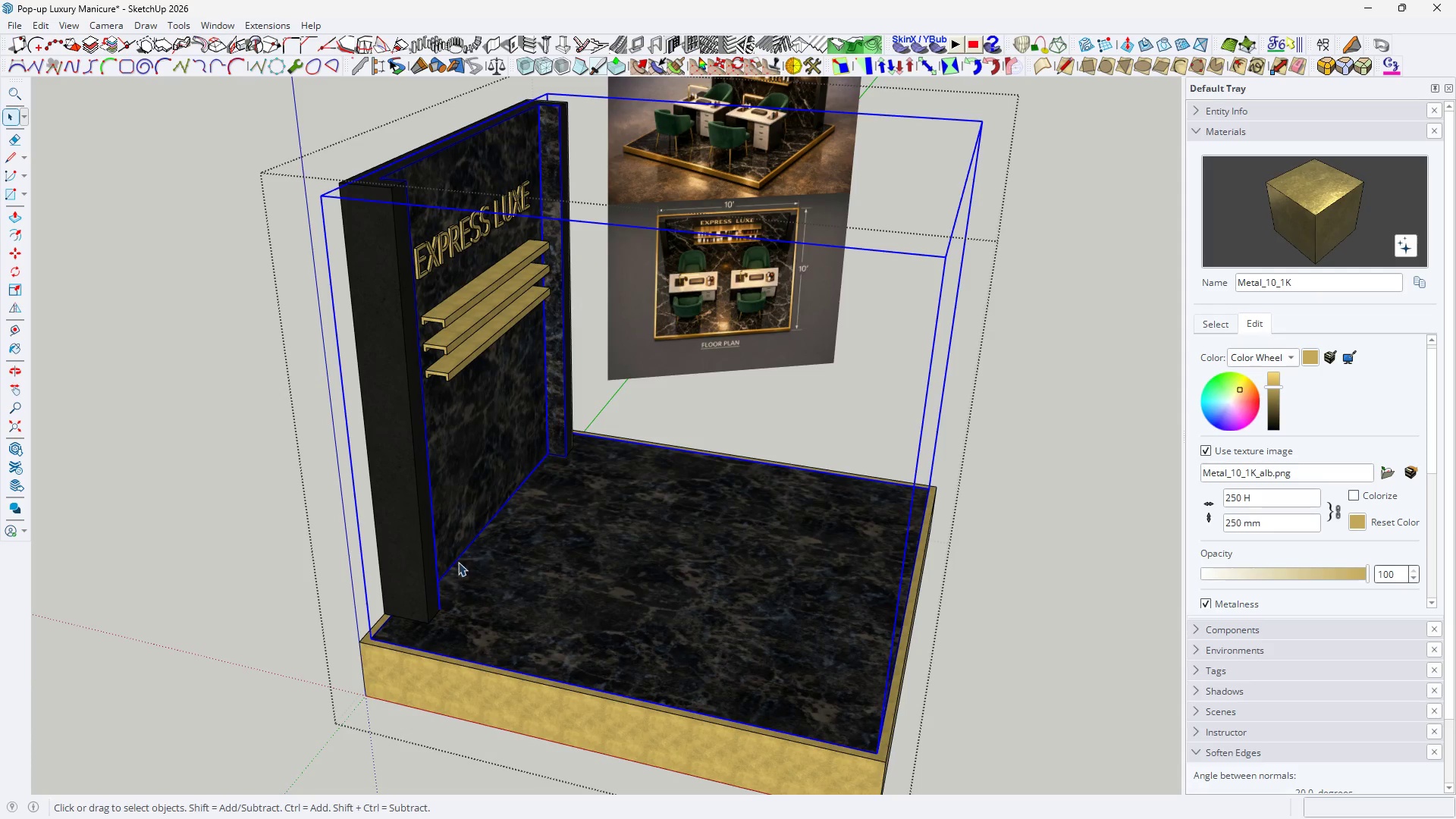 
key(H)
 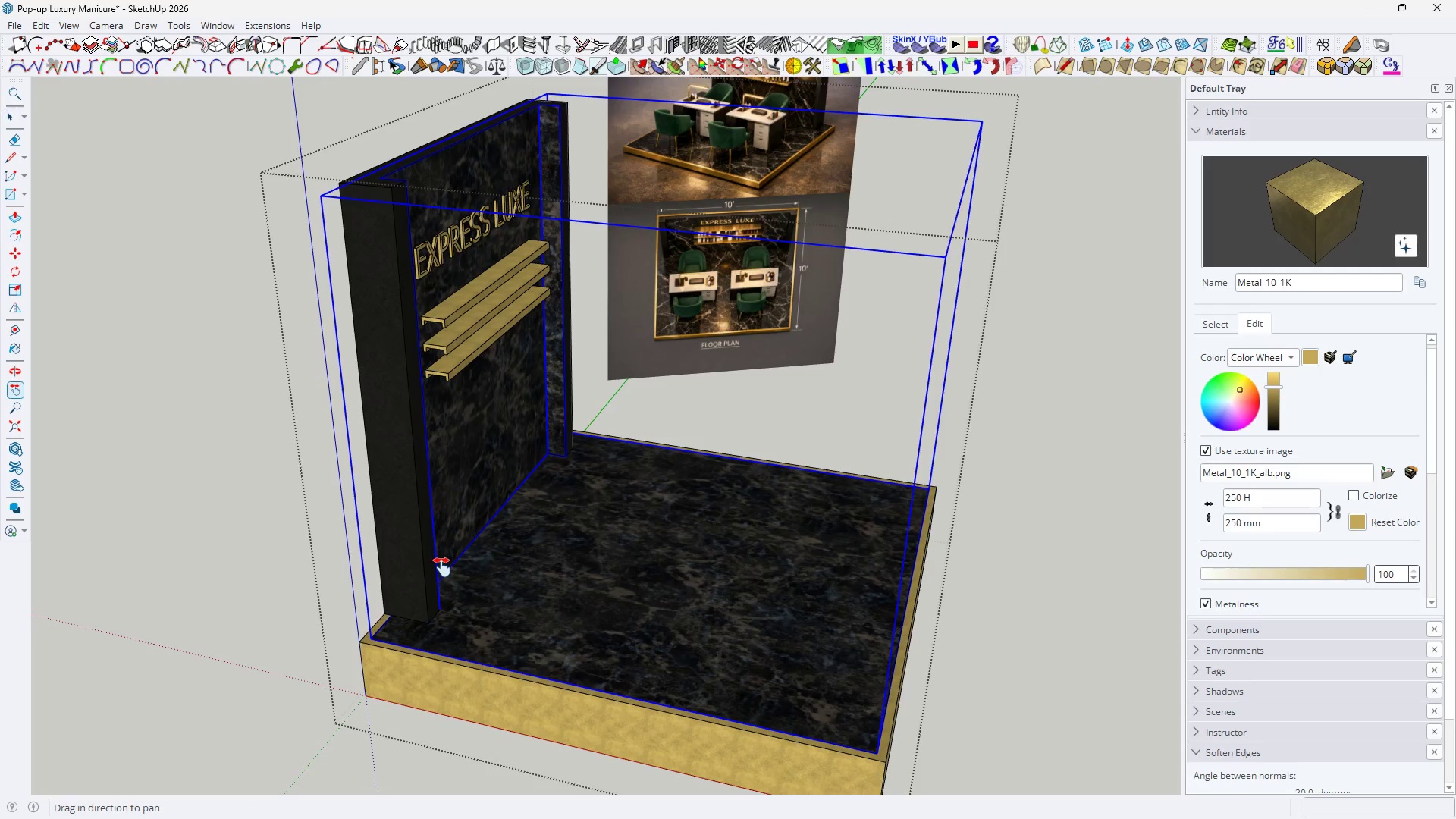 
key(Space)
 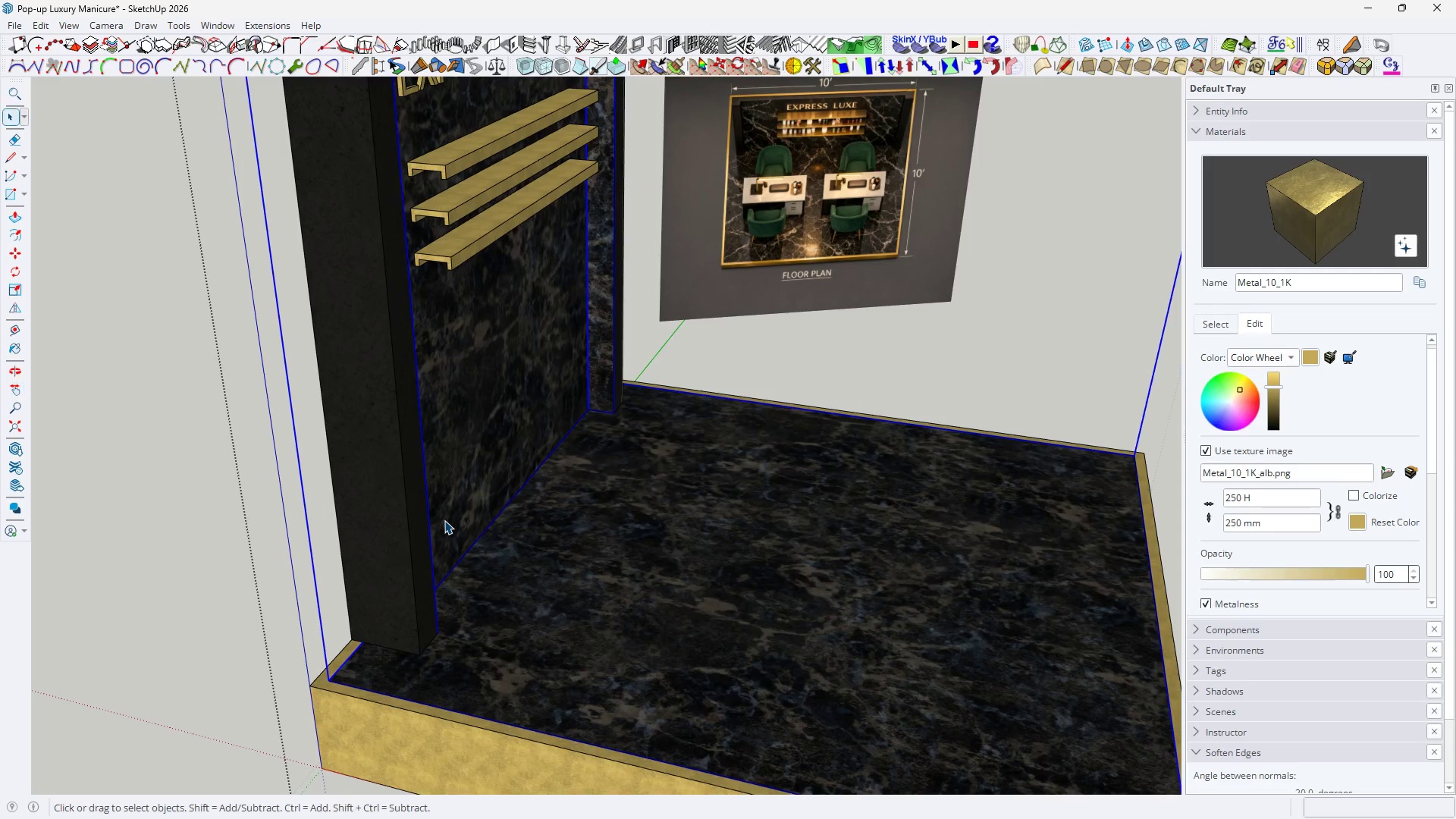 
double_click([444, 520])
 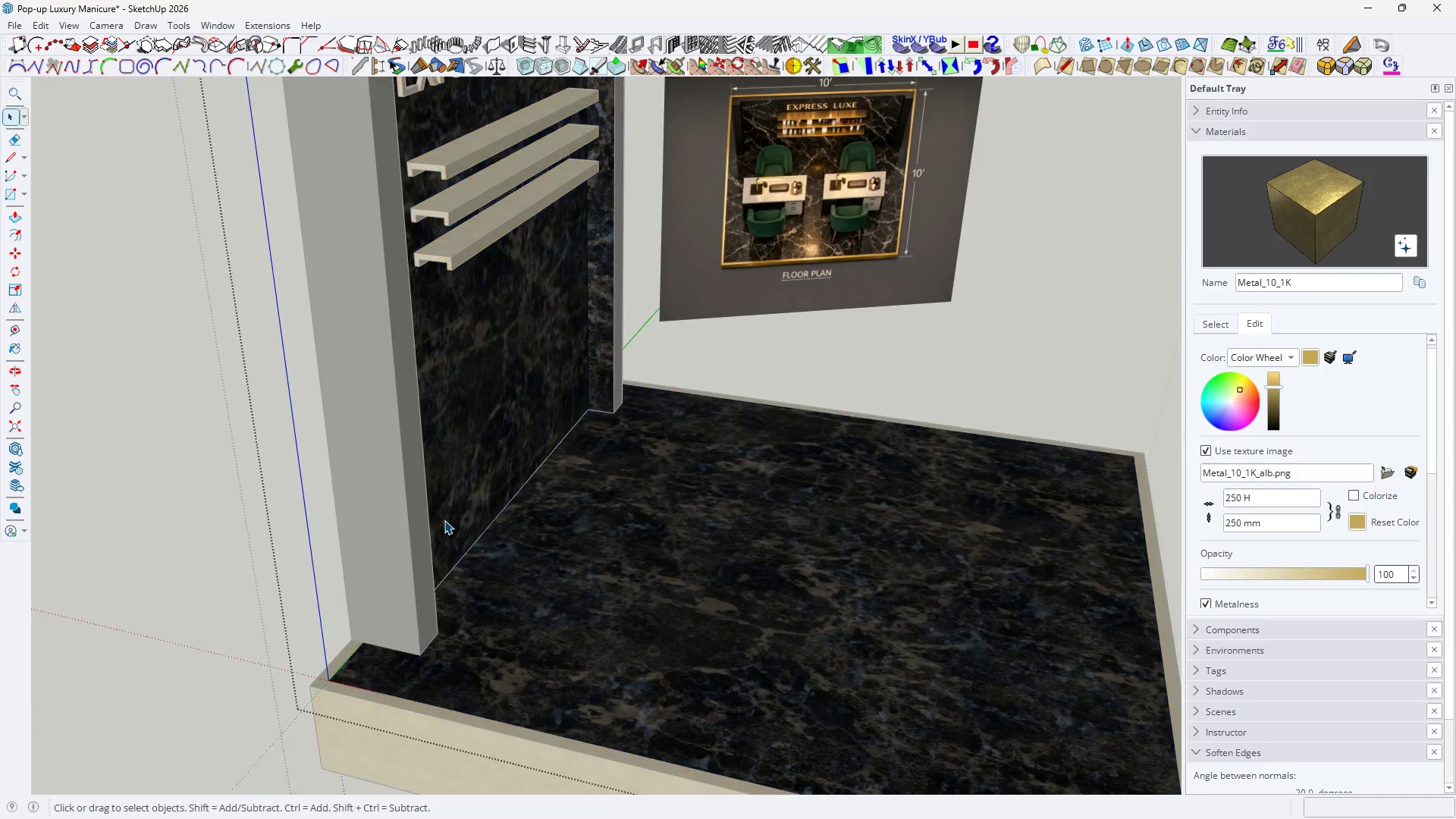 
scroll: coordinate [444, 567], scroll_direction: up, amount: 4.0
 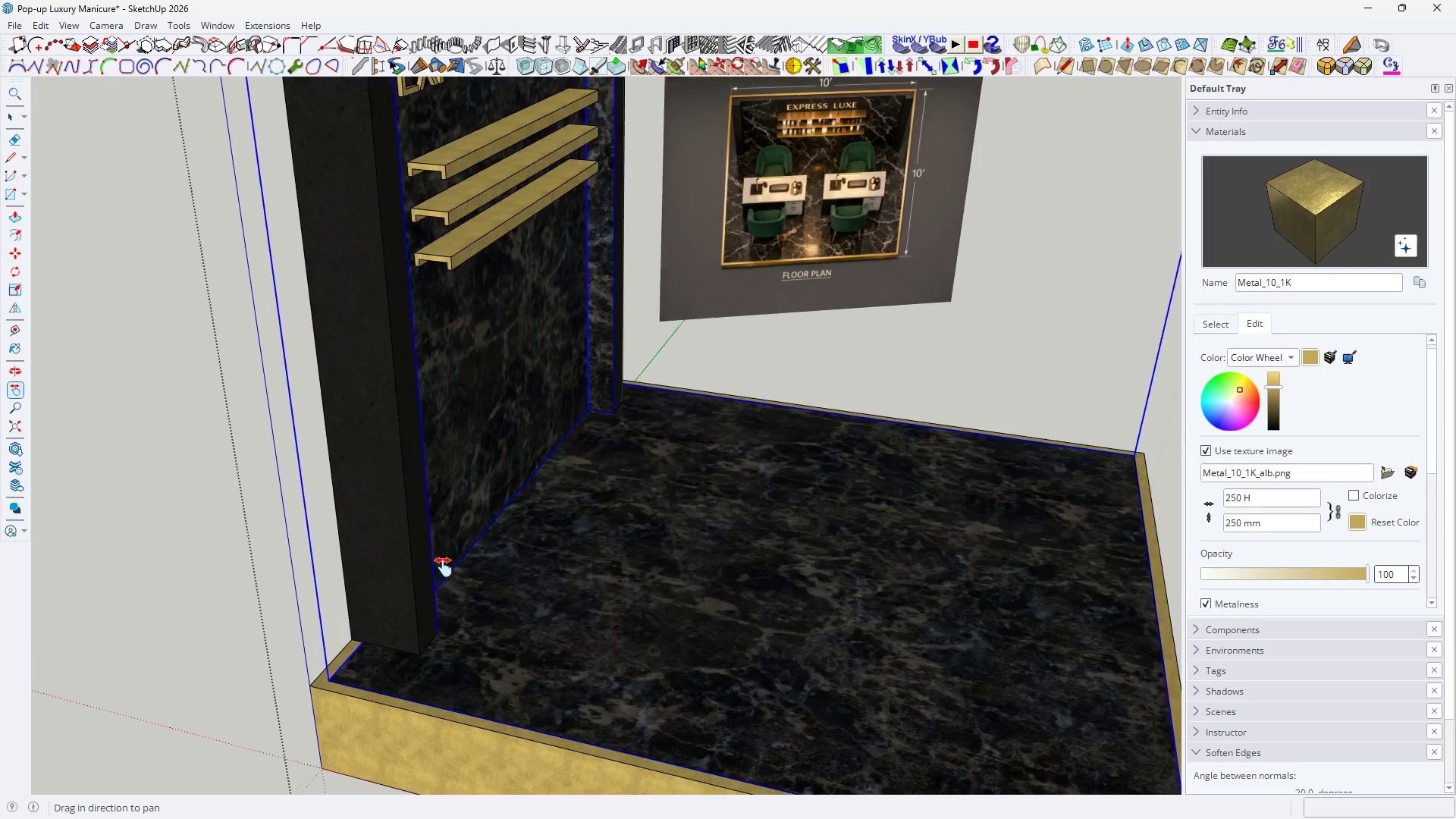 
triple_click([444, 520])
 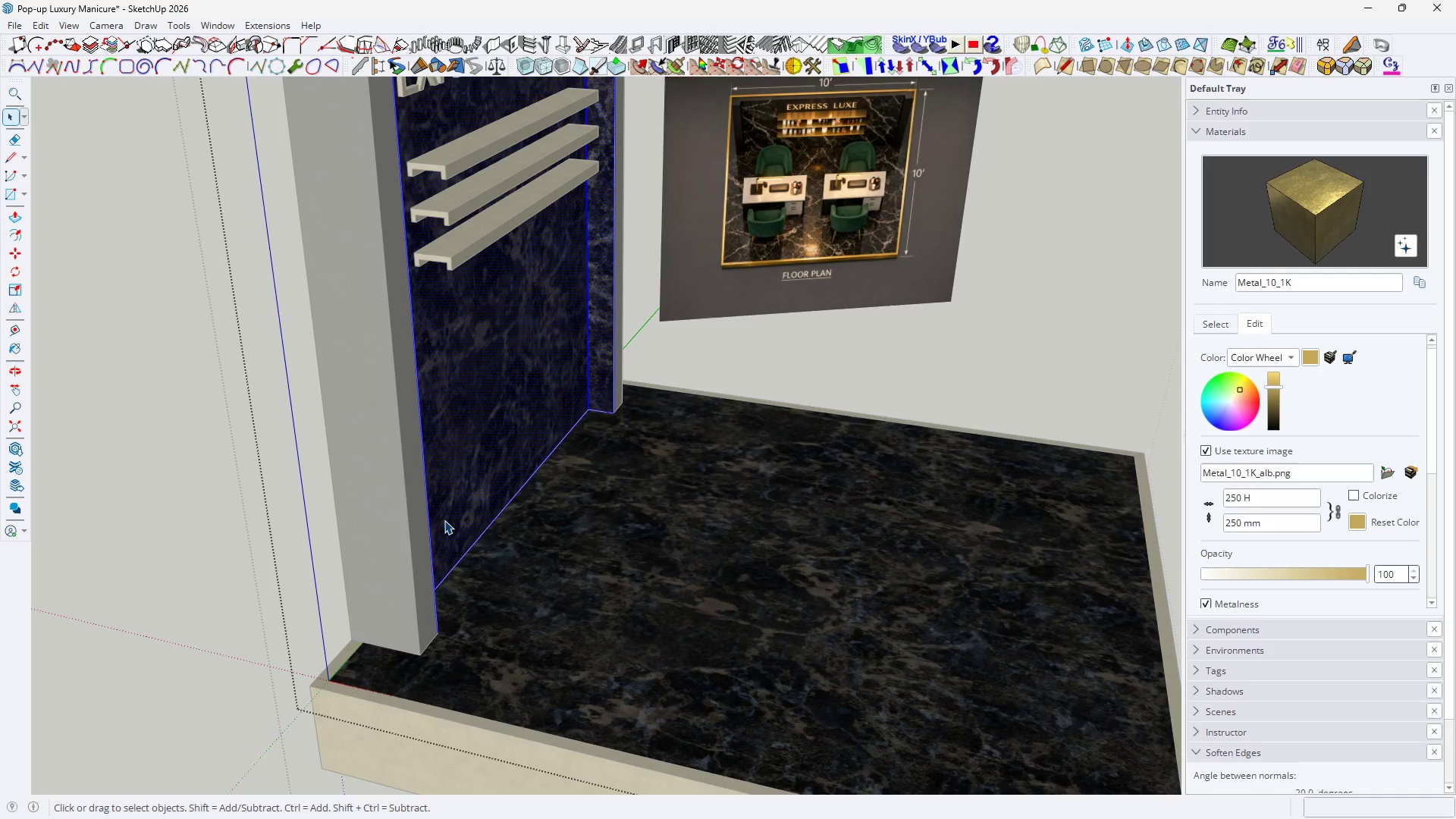 
scroll: coordinate [446, 519], scroll_direction: down, amount: 8.0
 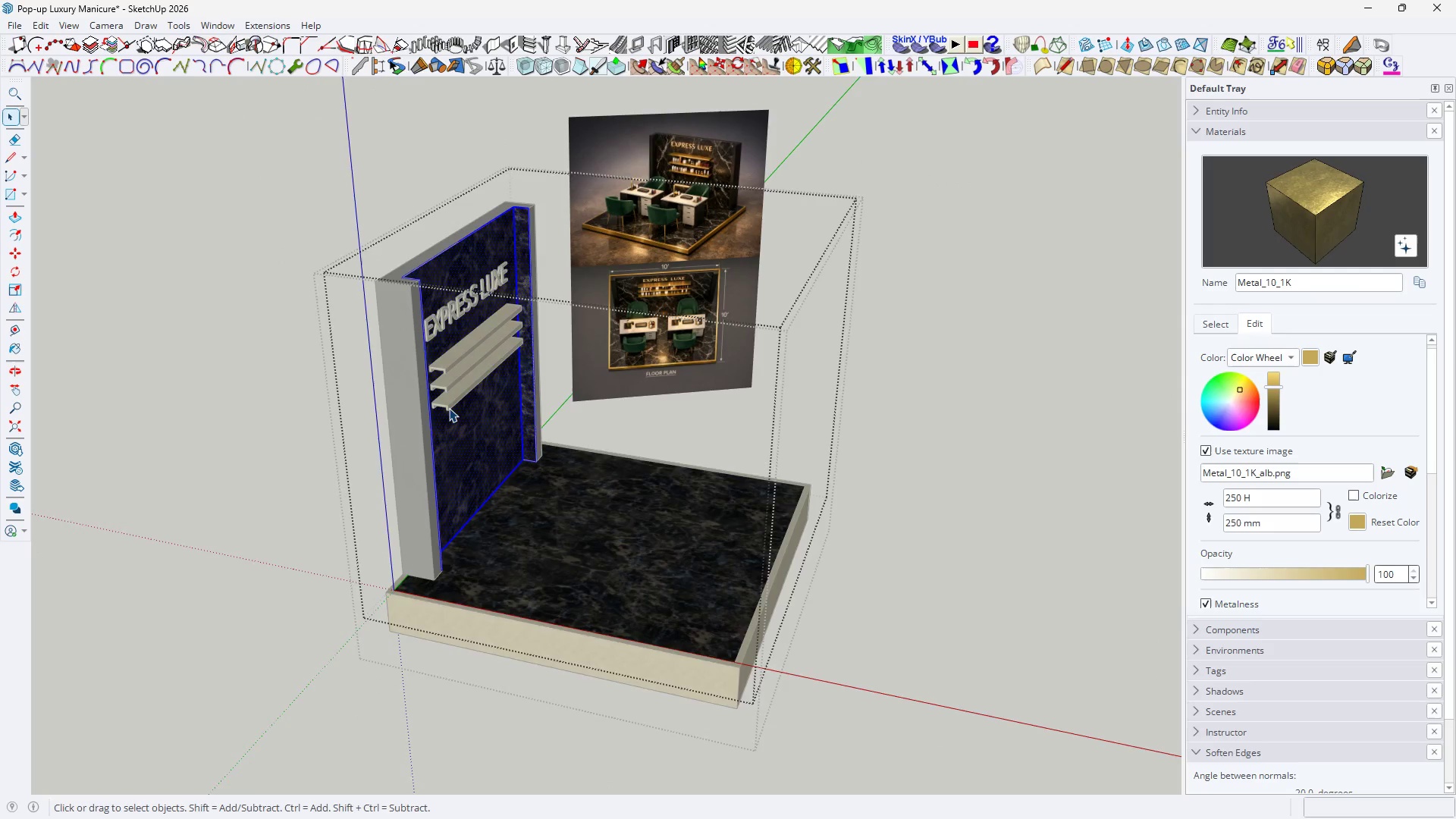 
key(Escape)
 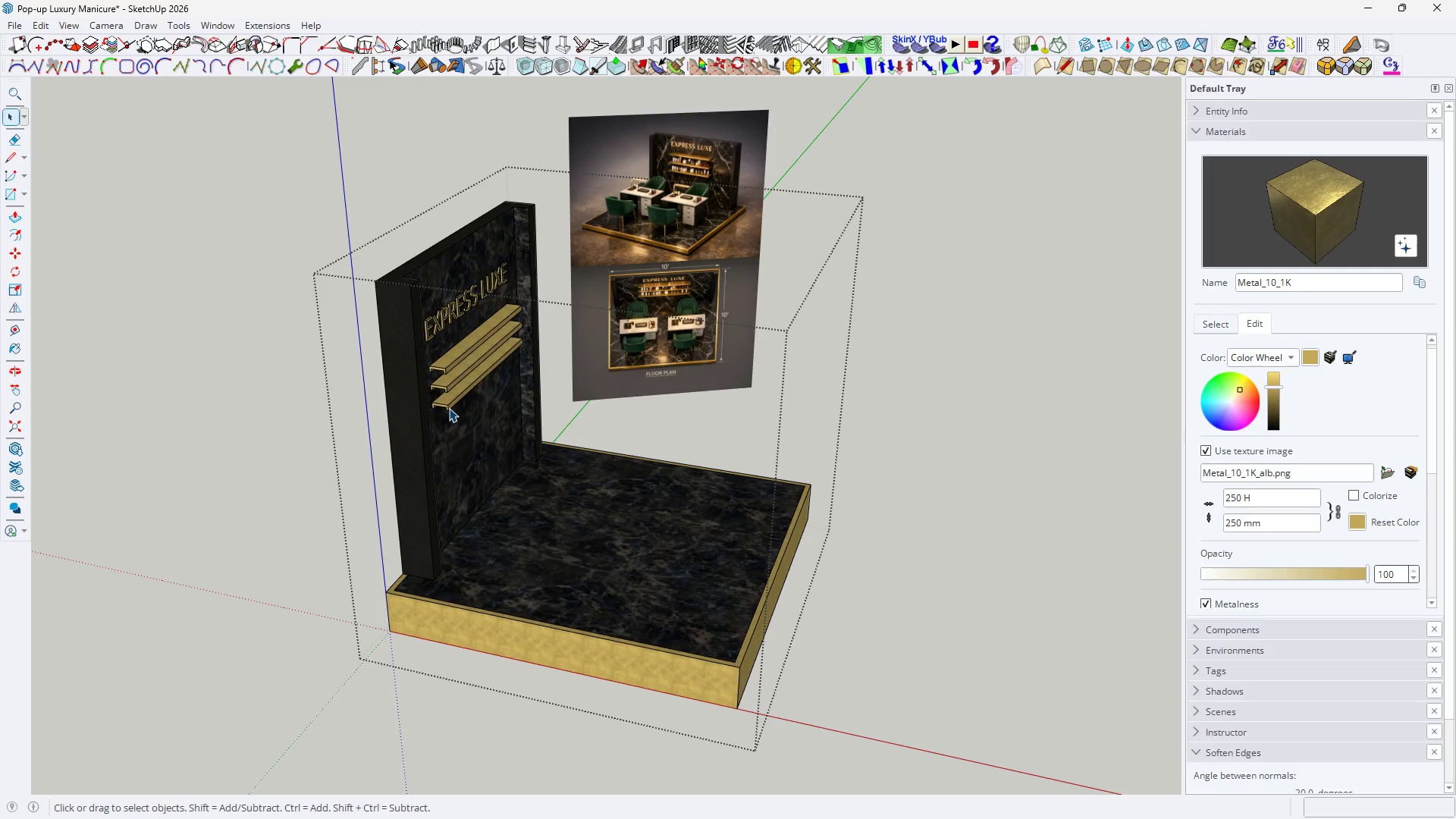 
key(Escape)
 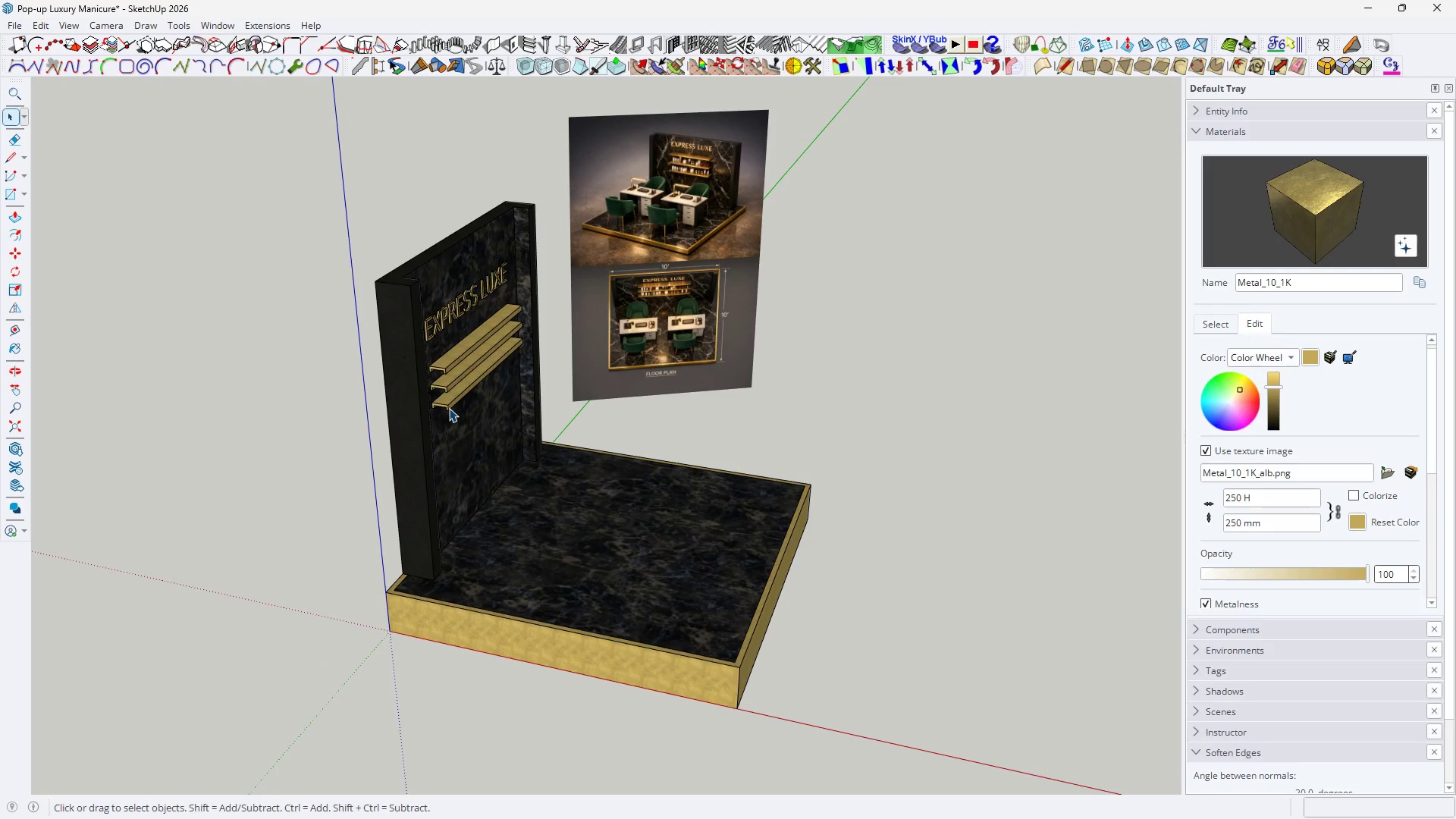 
key(Escape)
 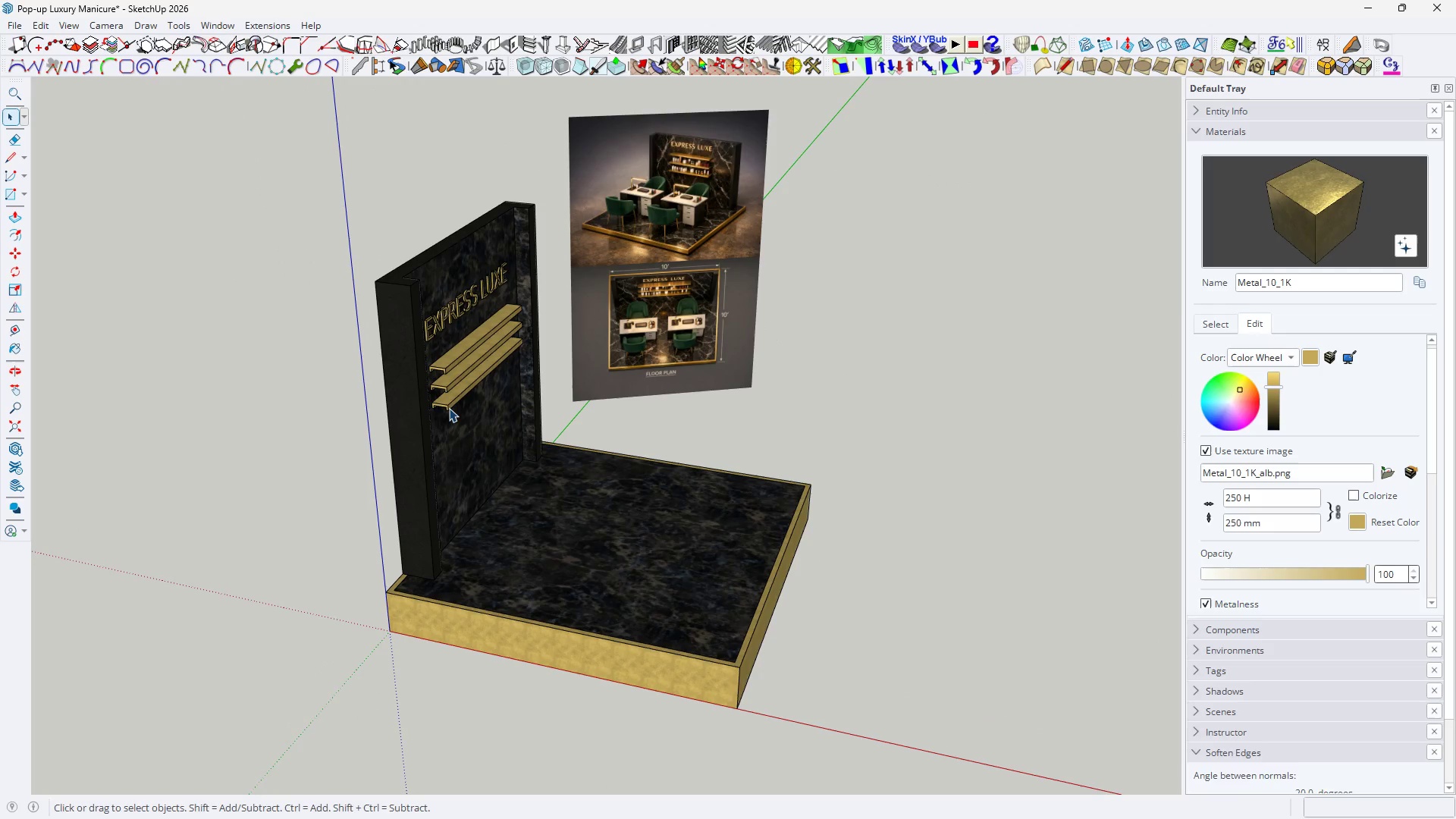 
key(Escape)
 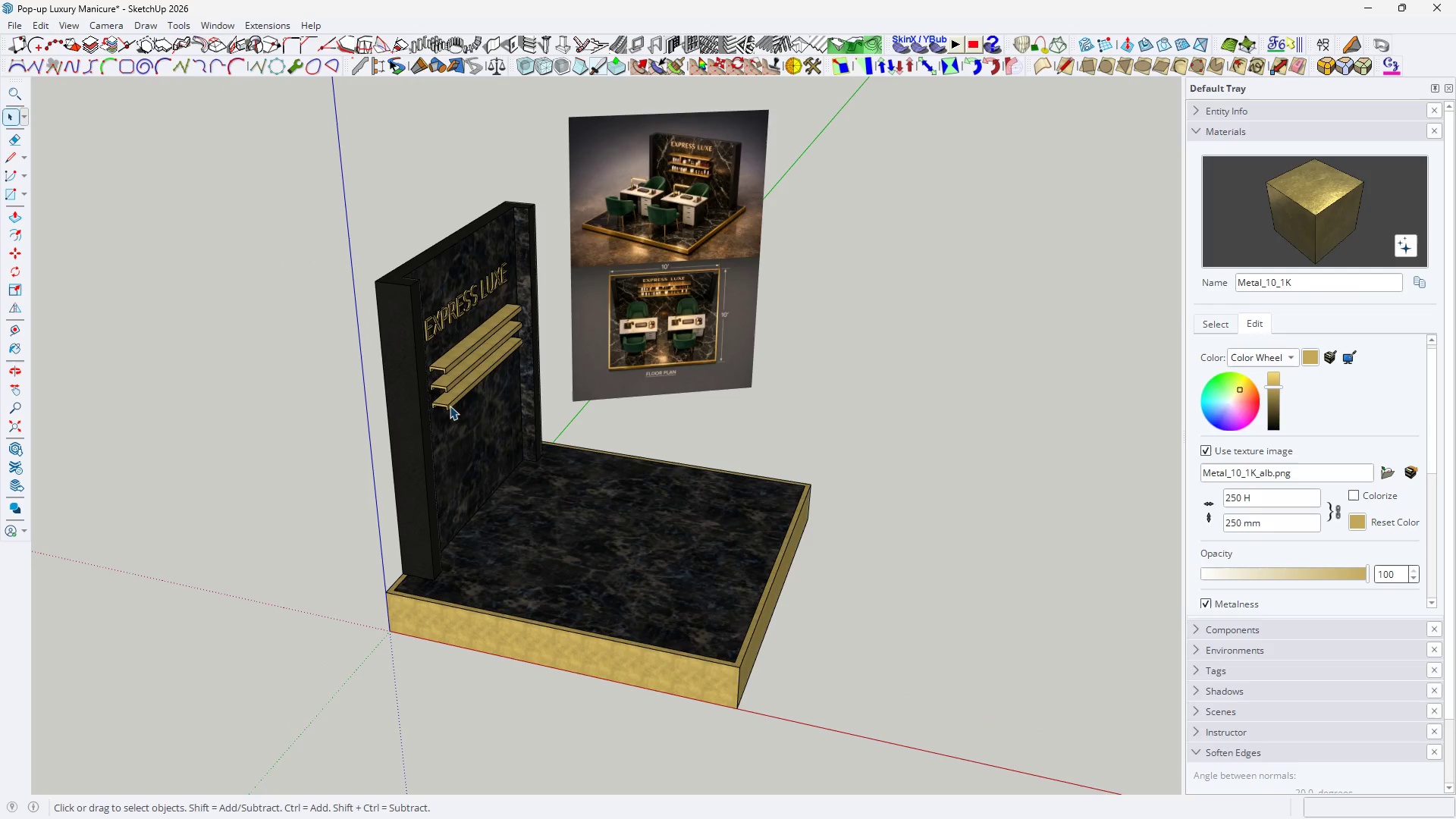 
key(Space)
 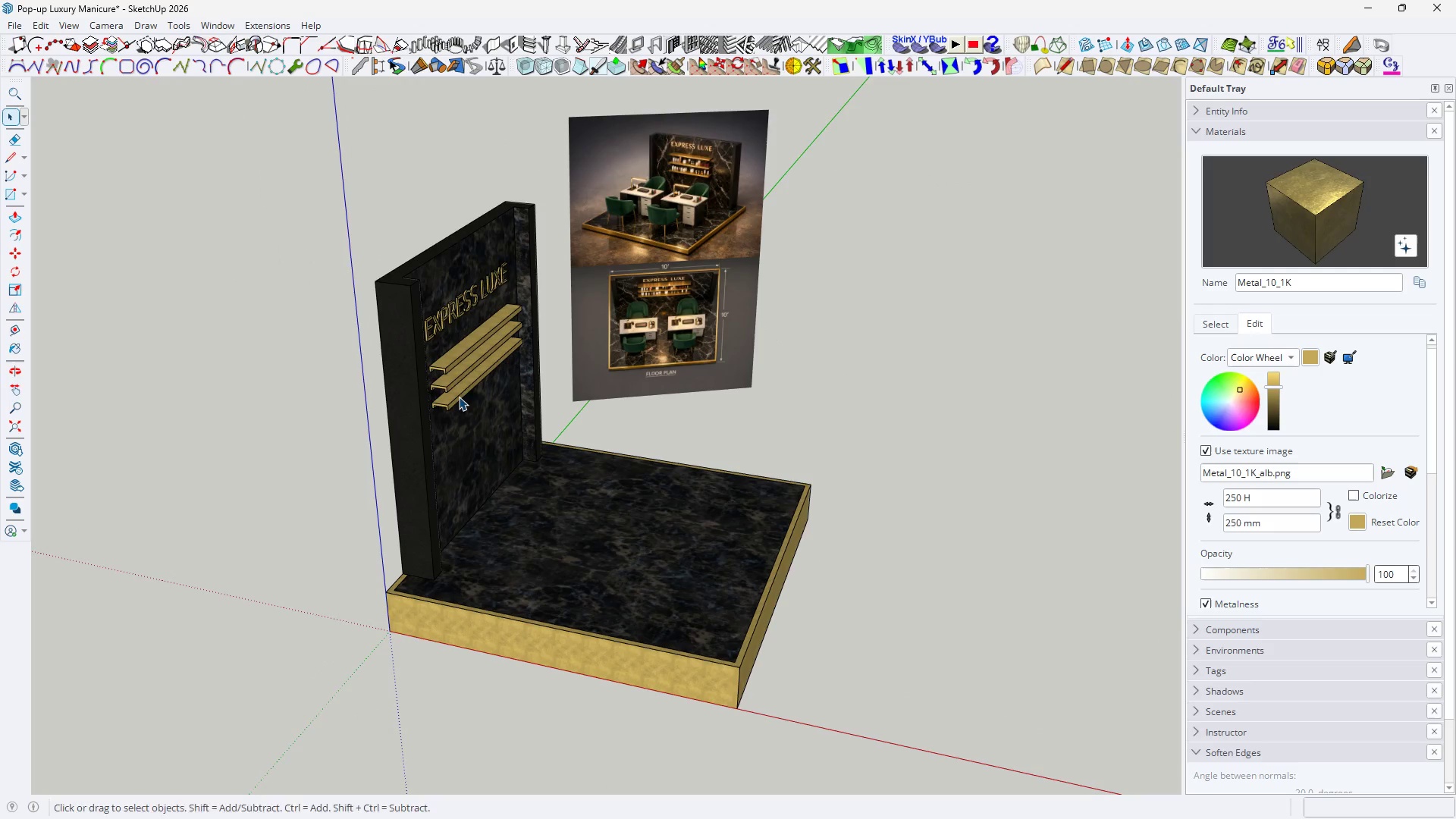 
key(H)
 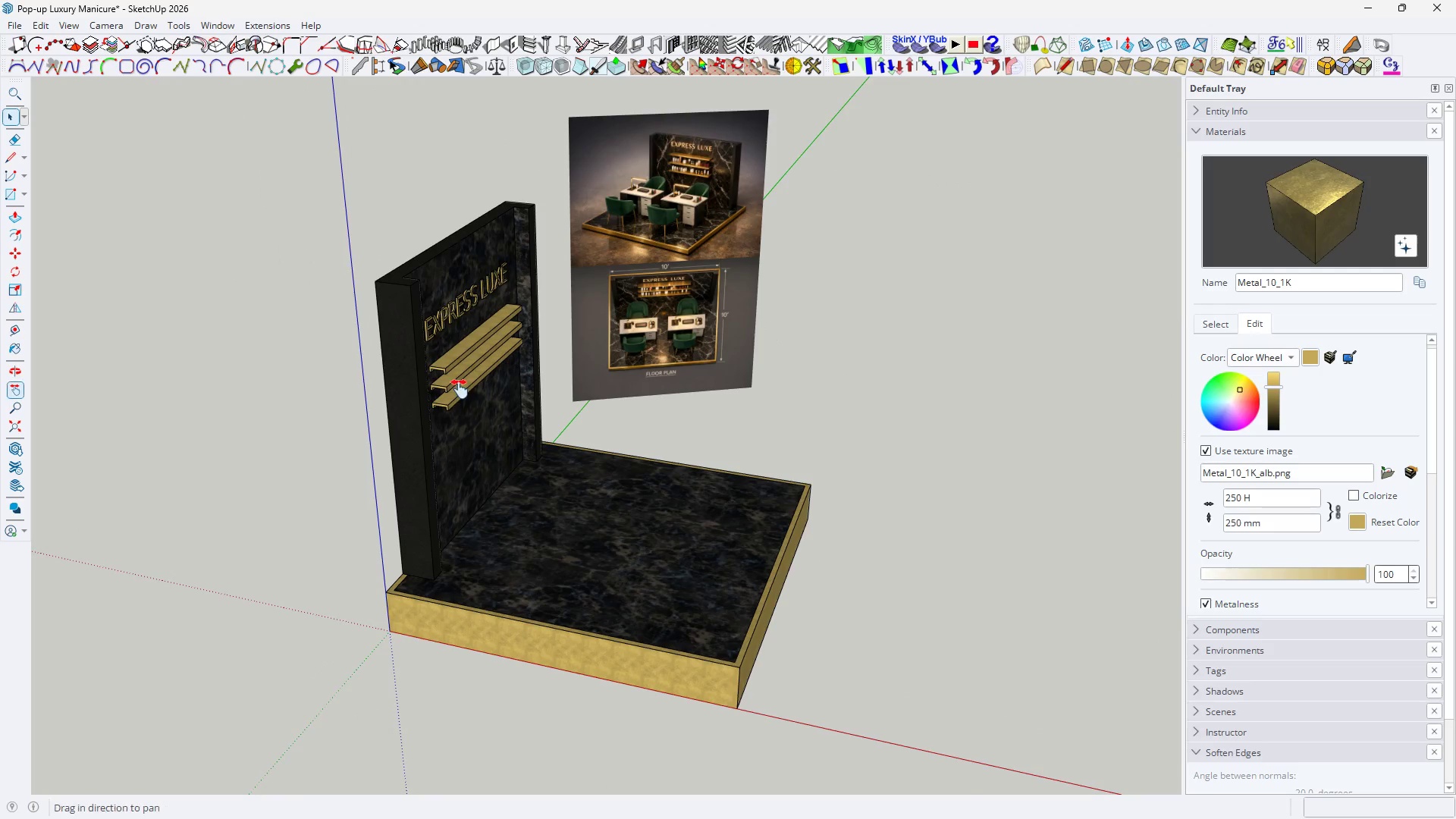 
scroll: coordinate [460, 389], scroll_direction: up, amount: 5.0
 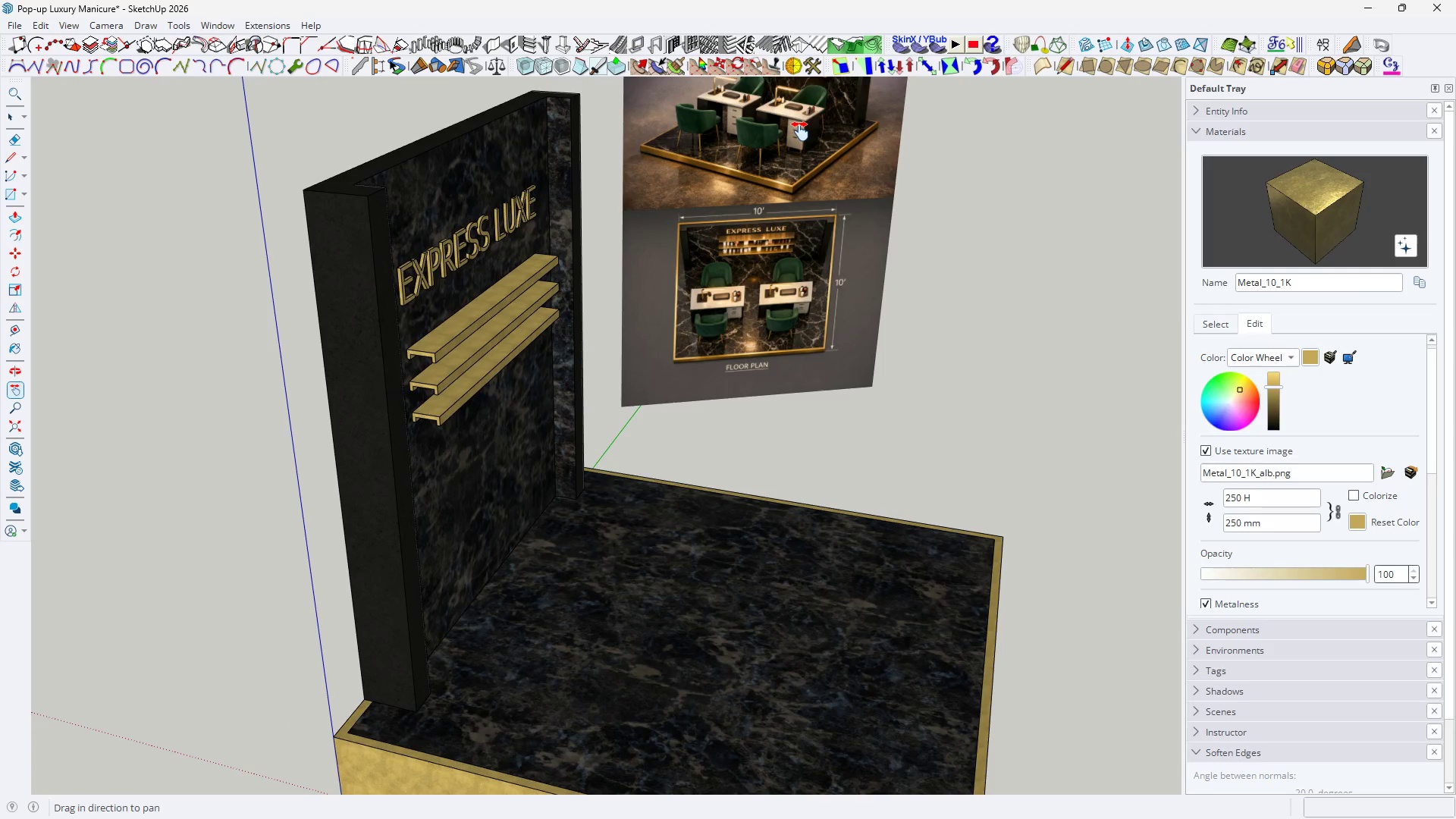 
left_click_drag(start_coordinate=[800, 133], to_coordinate=[767, 284])
 